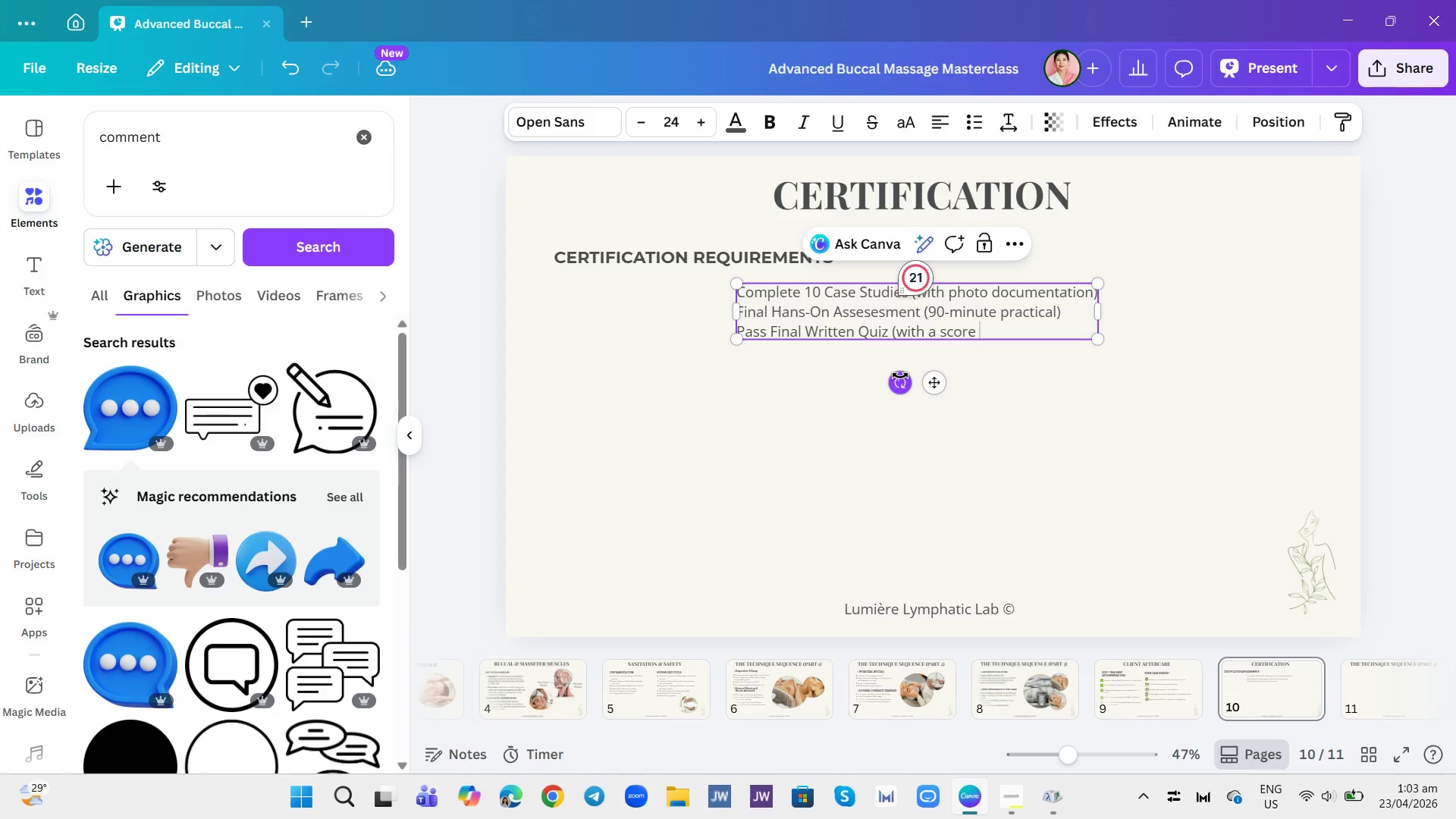 
type(85%)
 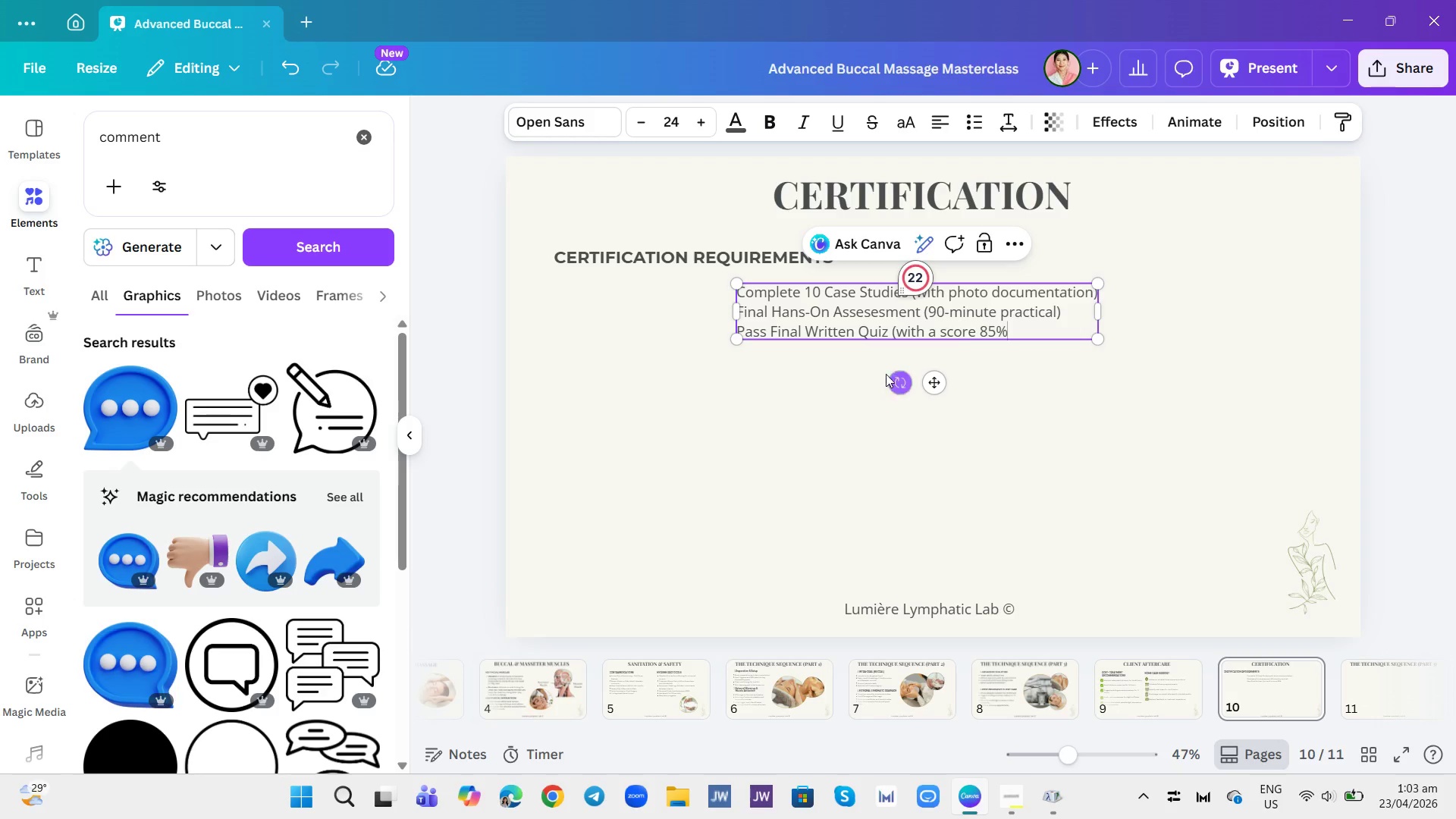 
left_click([978, 331])
 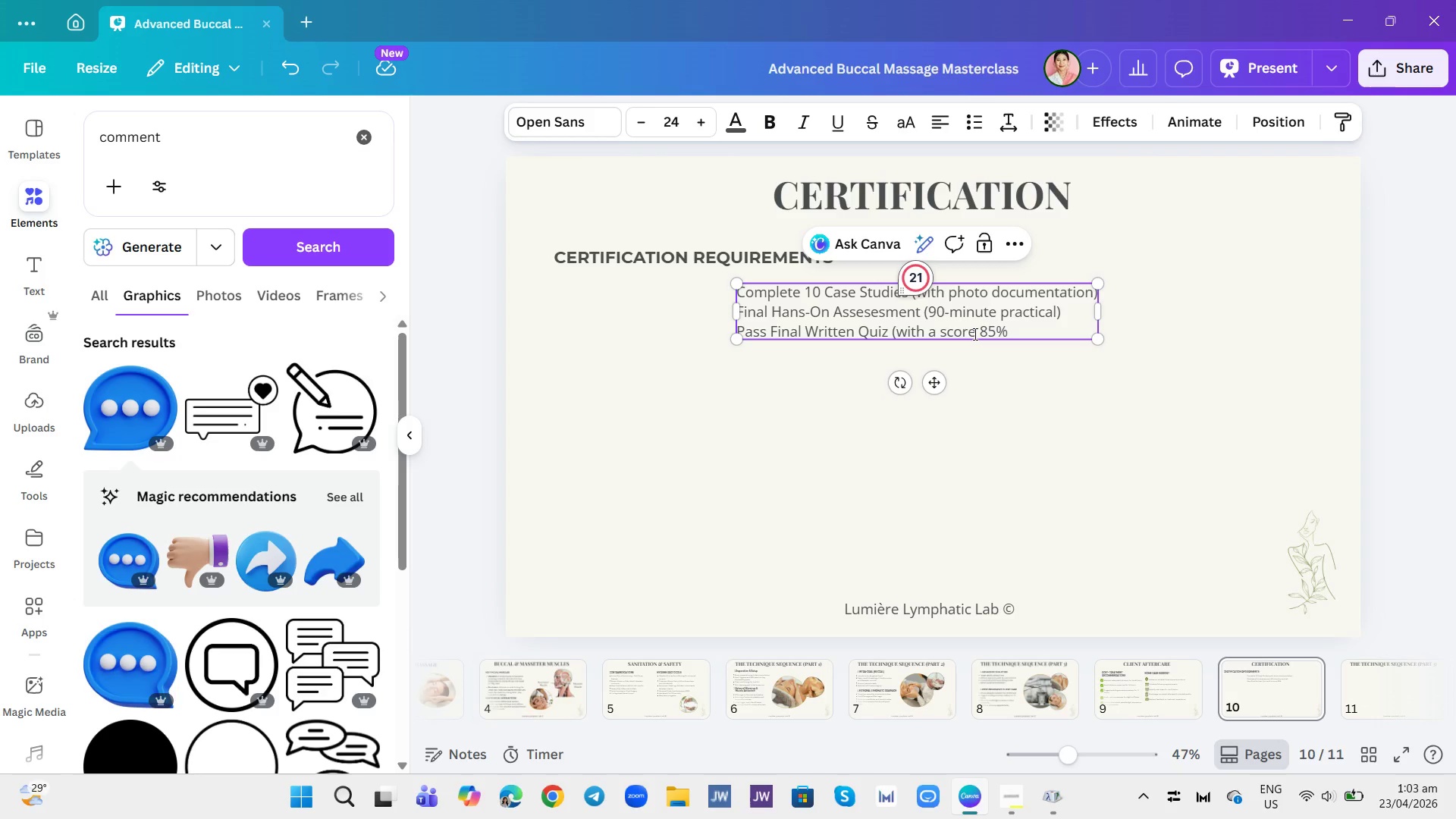 
type(of )
 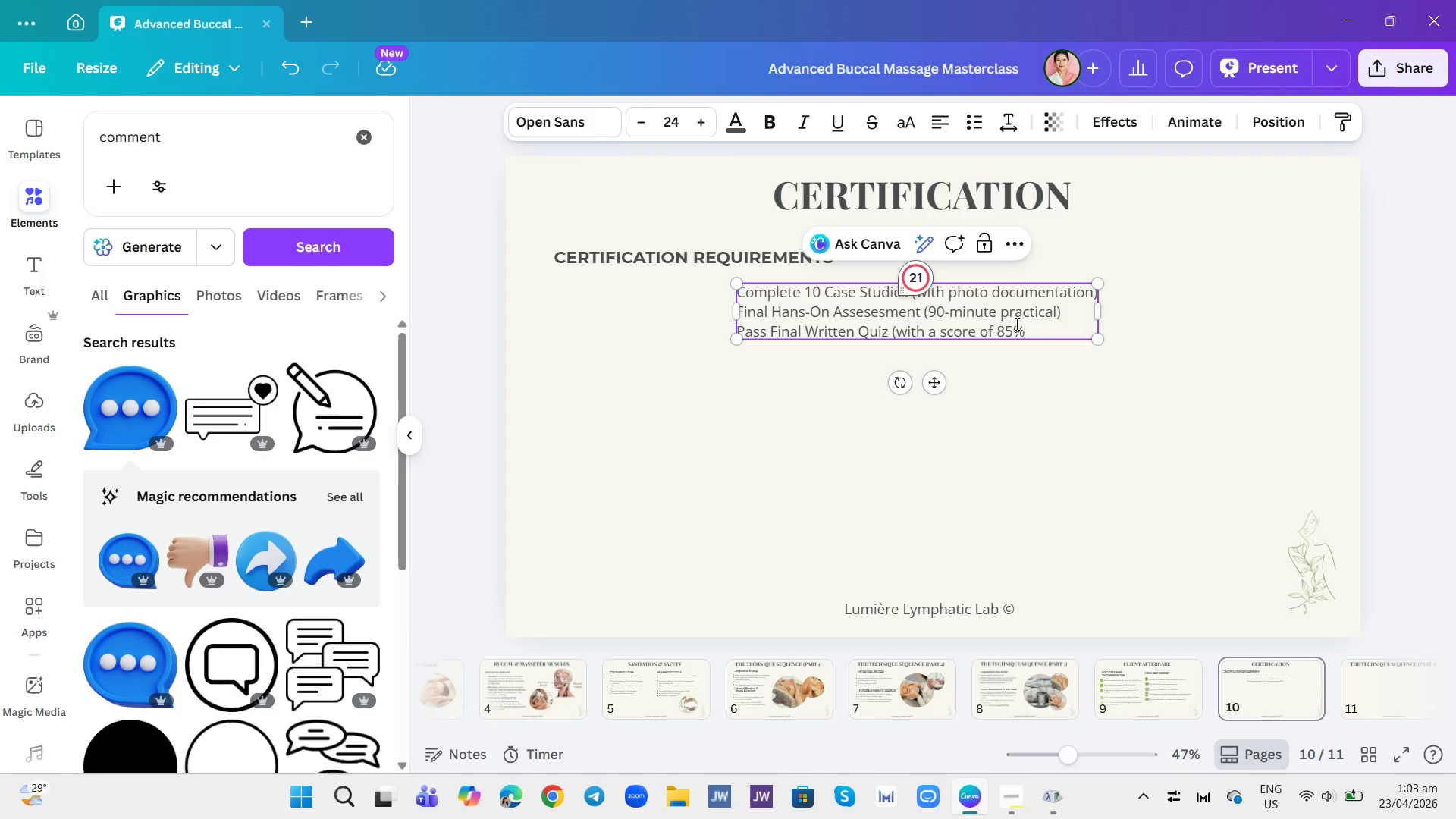 
left_click([1043, 336])
 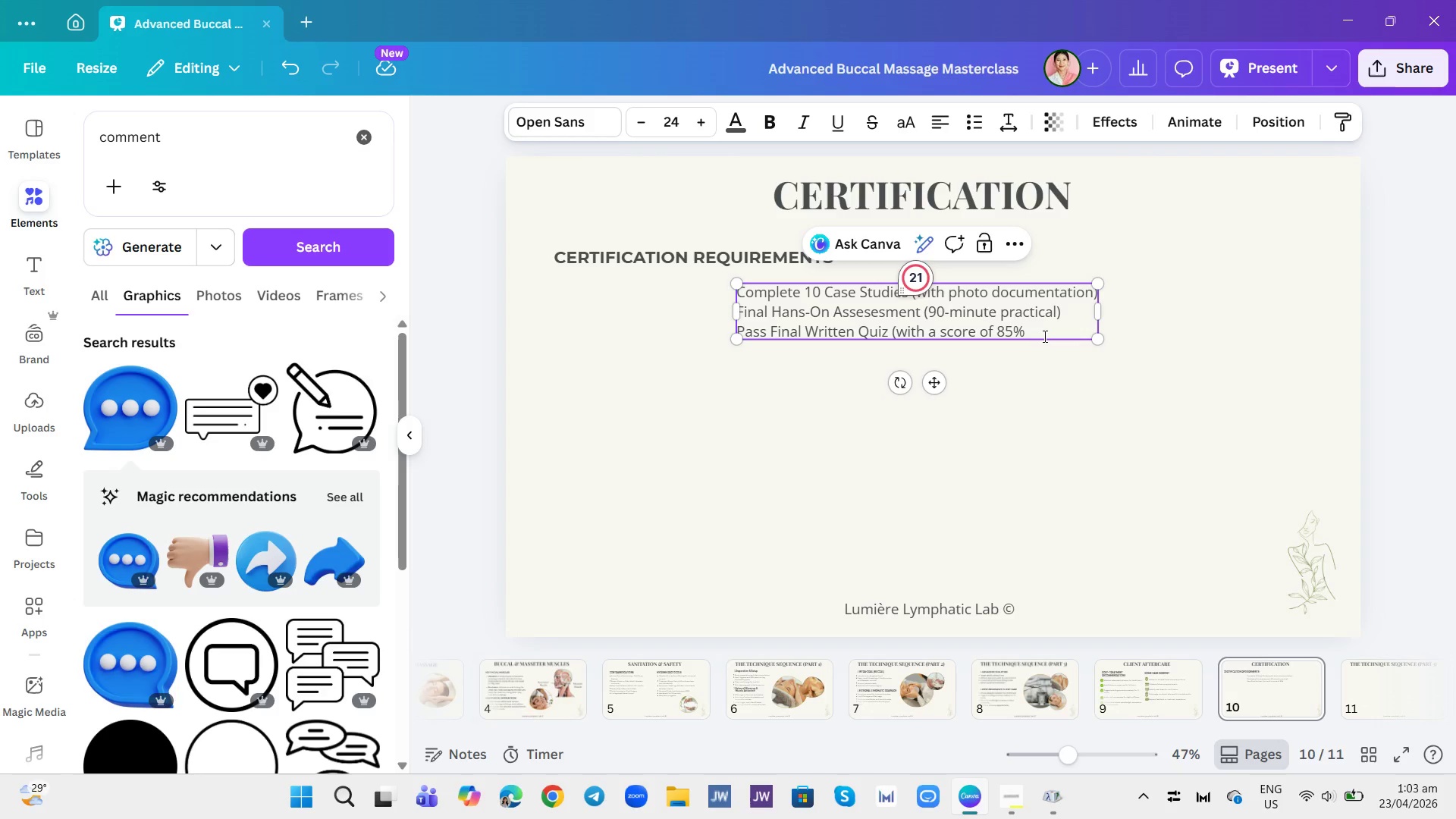 
type( or higher))
 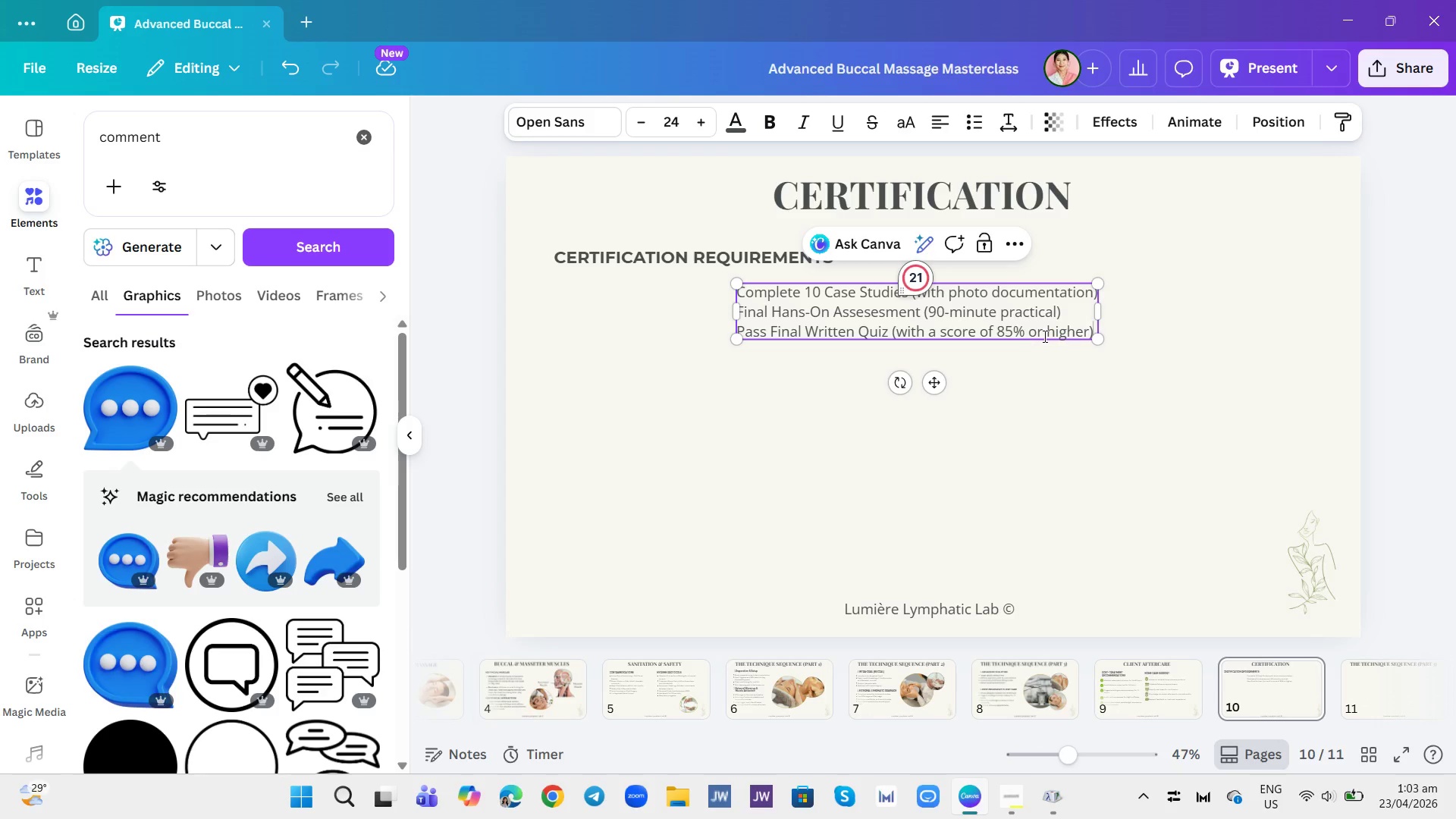 
 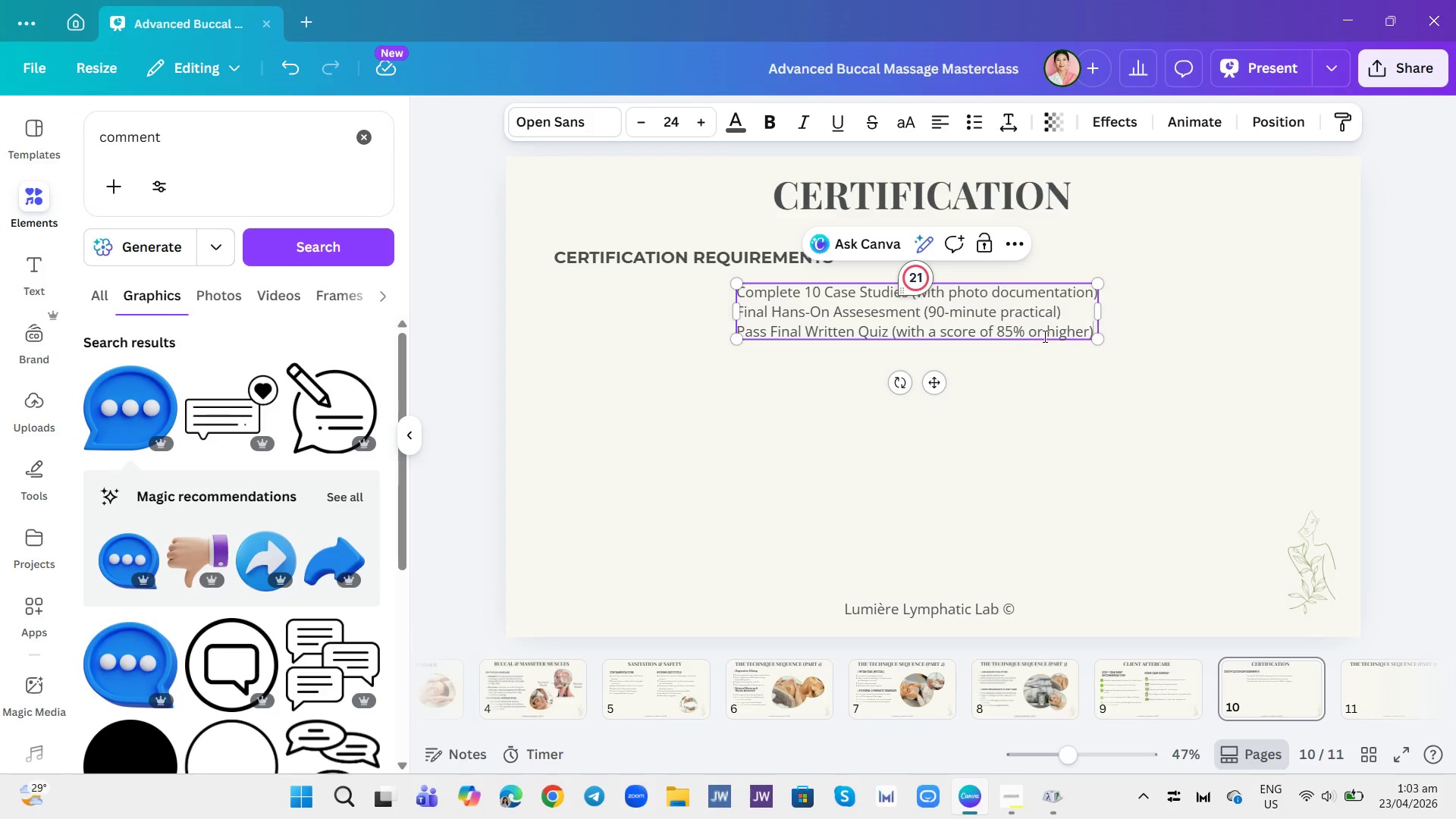 
key(Enter)
 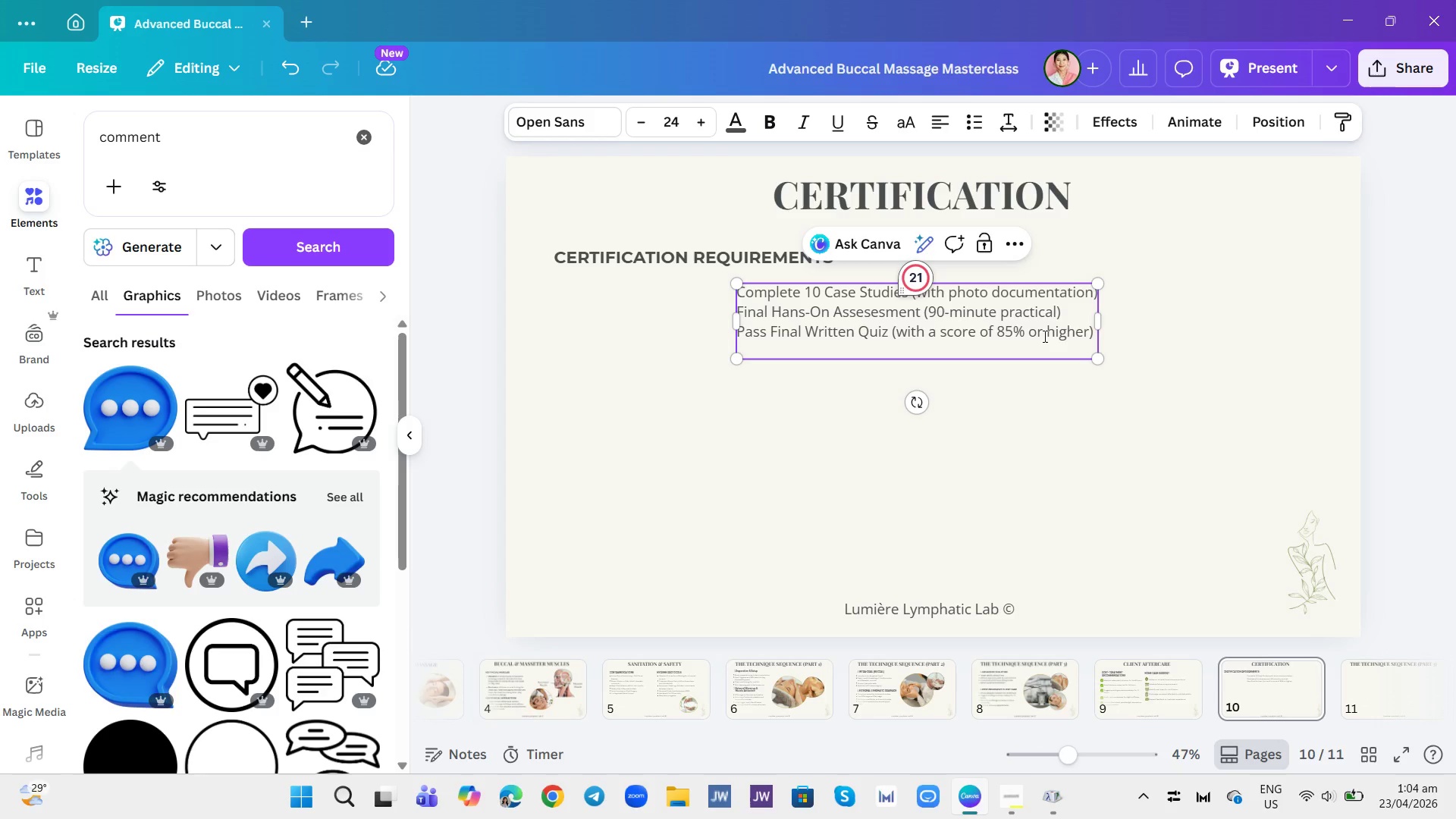 
type(AMi)
key(Backspace)
key(Backspace)
key(Backspace)
type(mai)
key(Backspace)
key(Backspace)
key(Backspace)
type(Maintain Licens)
 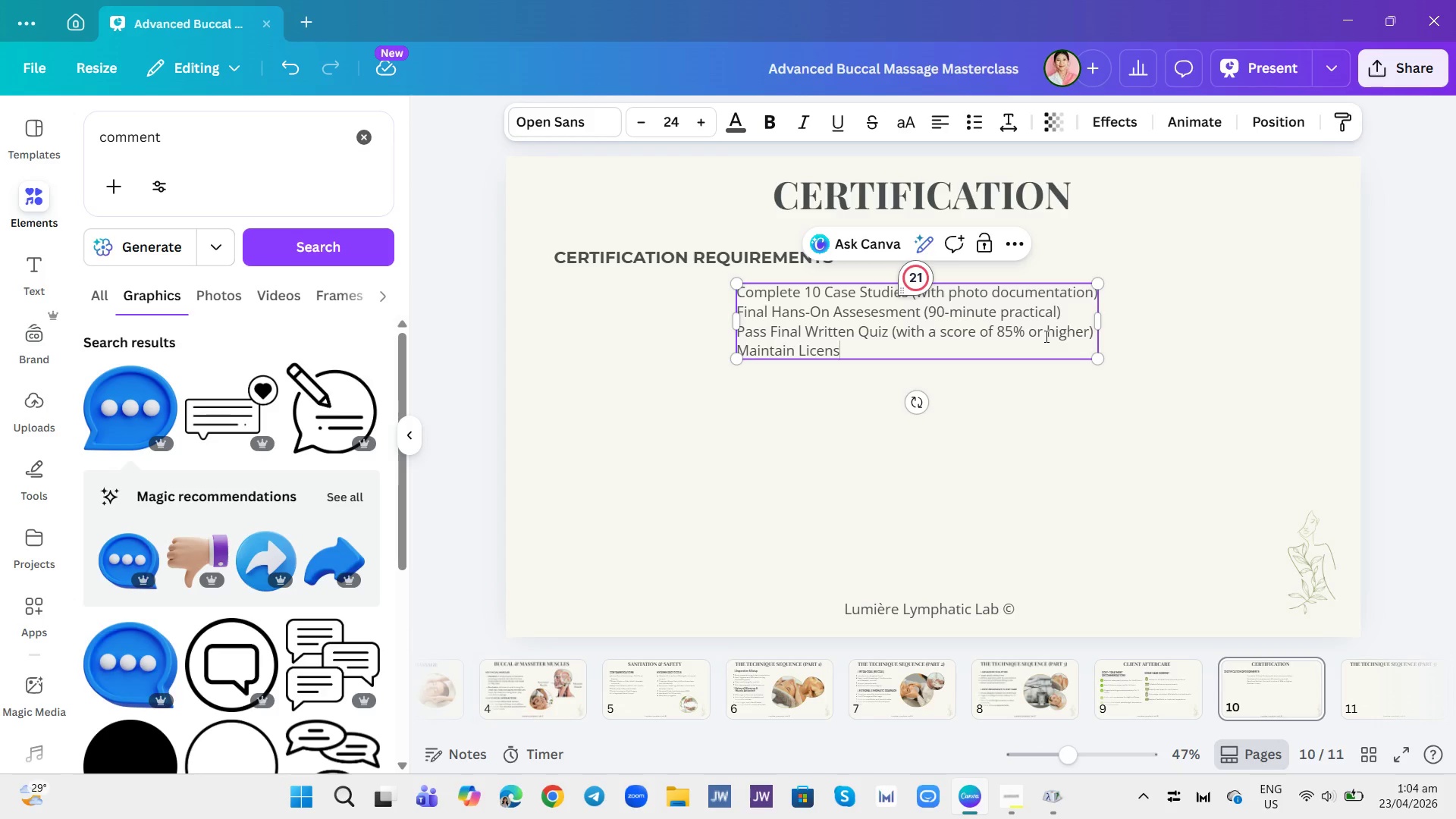 
type(ure (Verification of current esthetician license))
 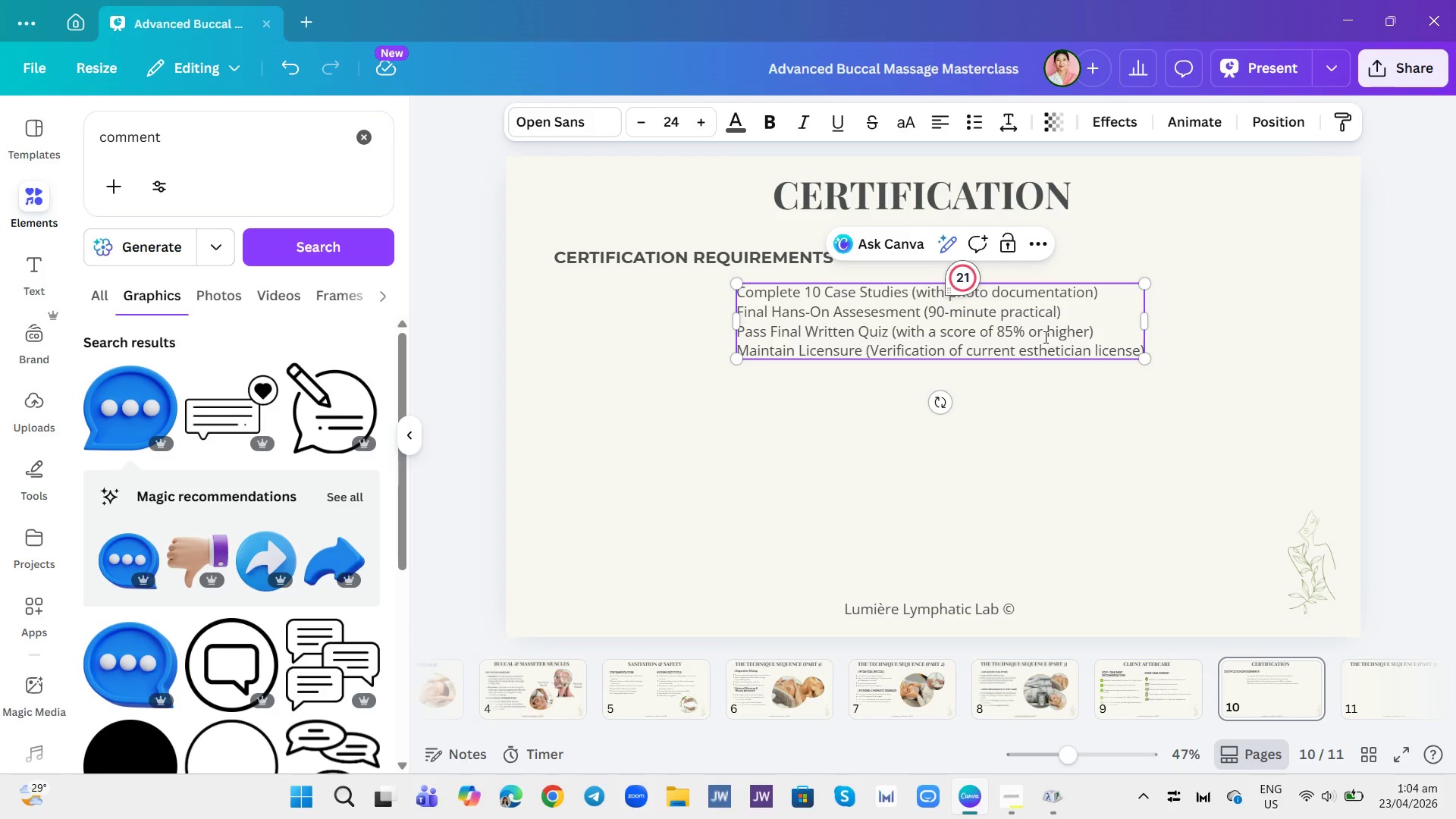 
left_click_drag(start_coordinate=[1144, 318], to_coordinate=[1095, 348])
 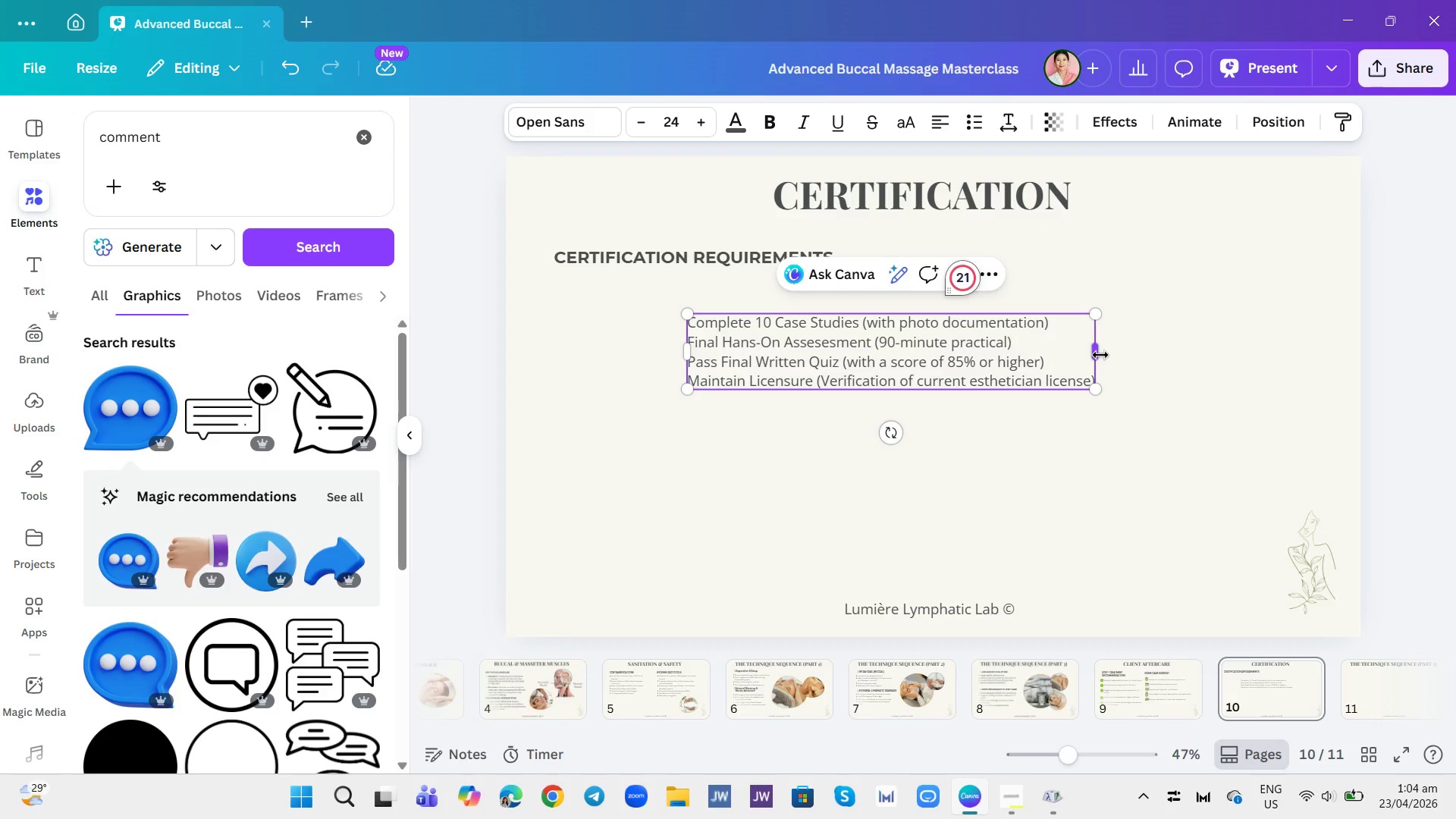 
left_click_drag(start_coordinate=[1100, 355], to_coordinate=[966, 360])
 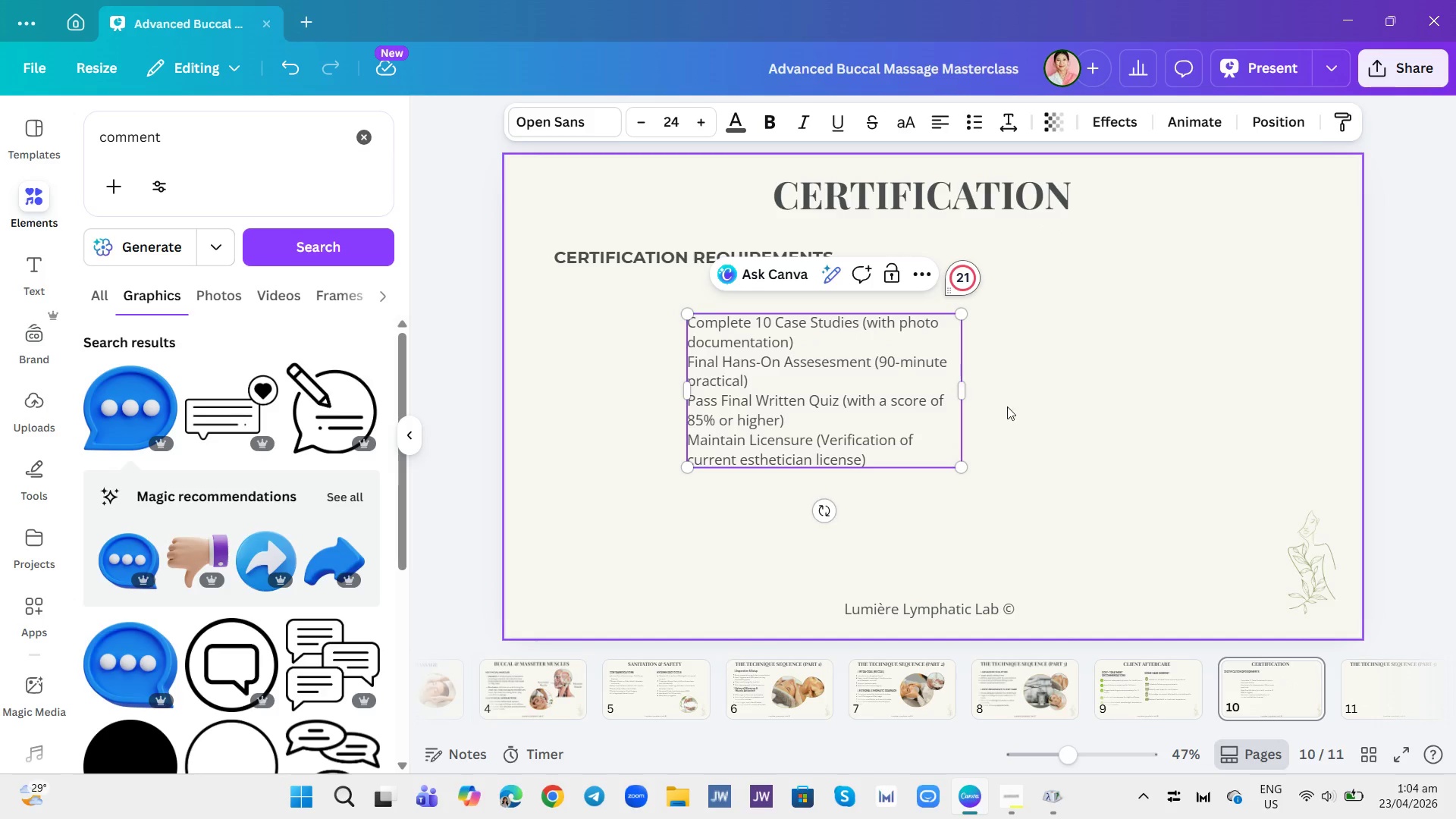 
left_click([1008, 407])
 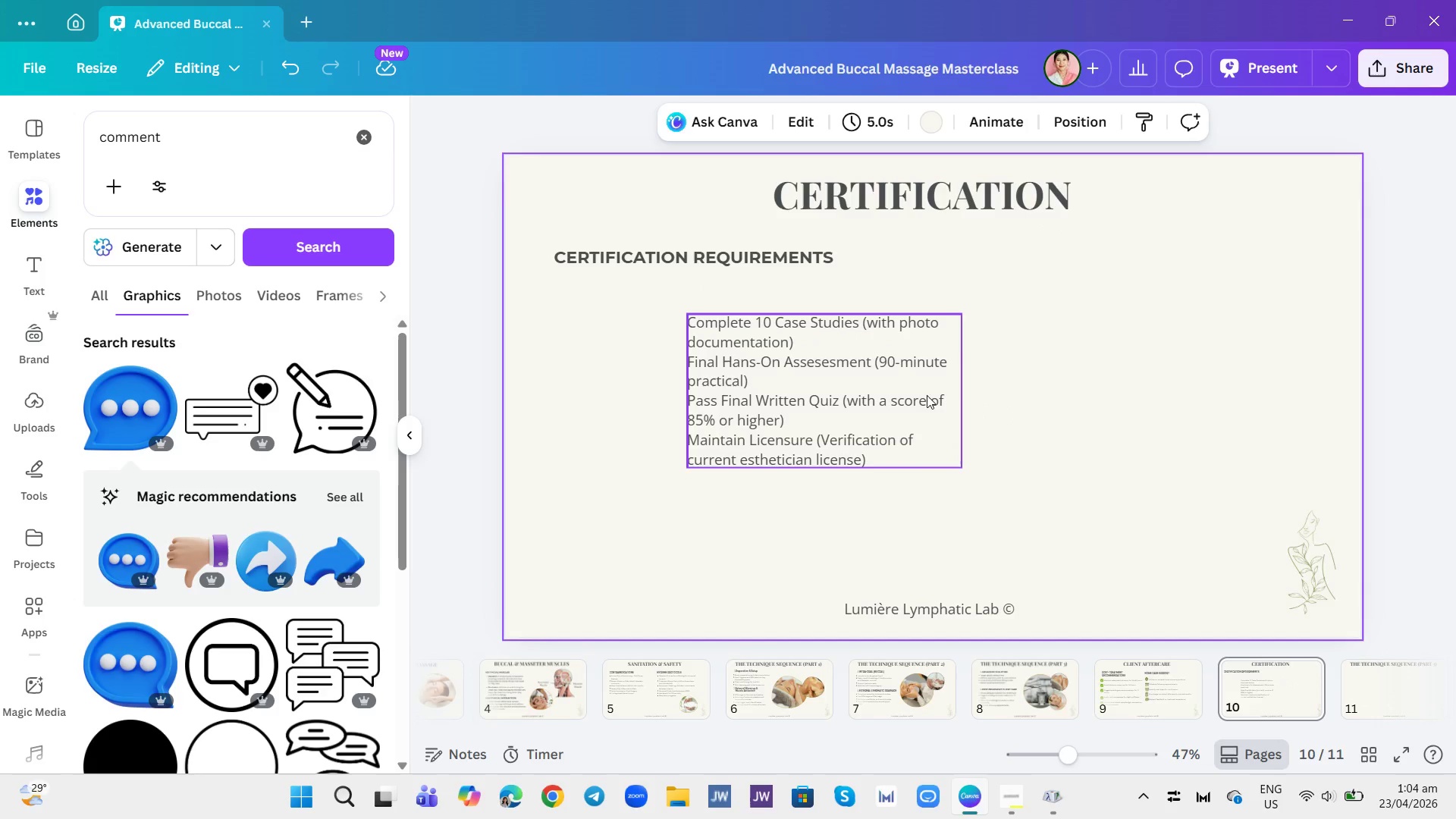 
left_click_drag(start_coordinate=[893, 391], to_coordinate=[825, 415])
 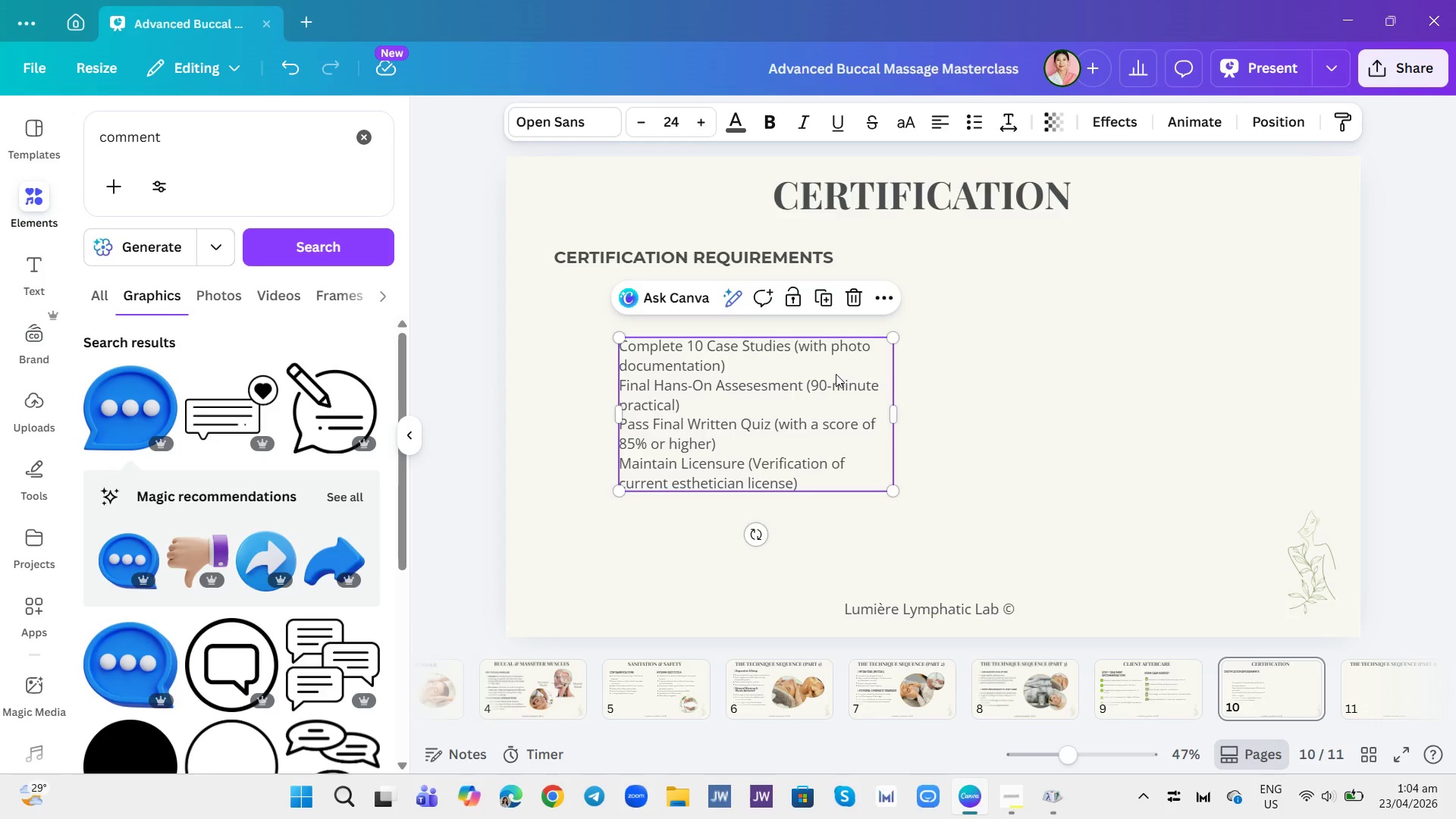 
left_click([836, 369])
 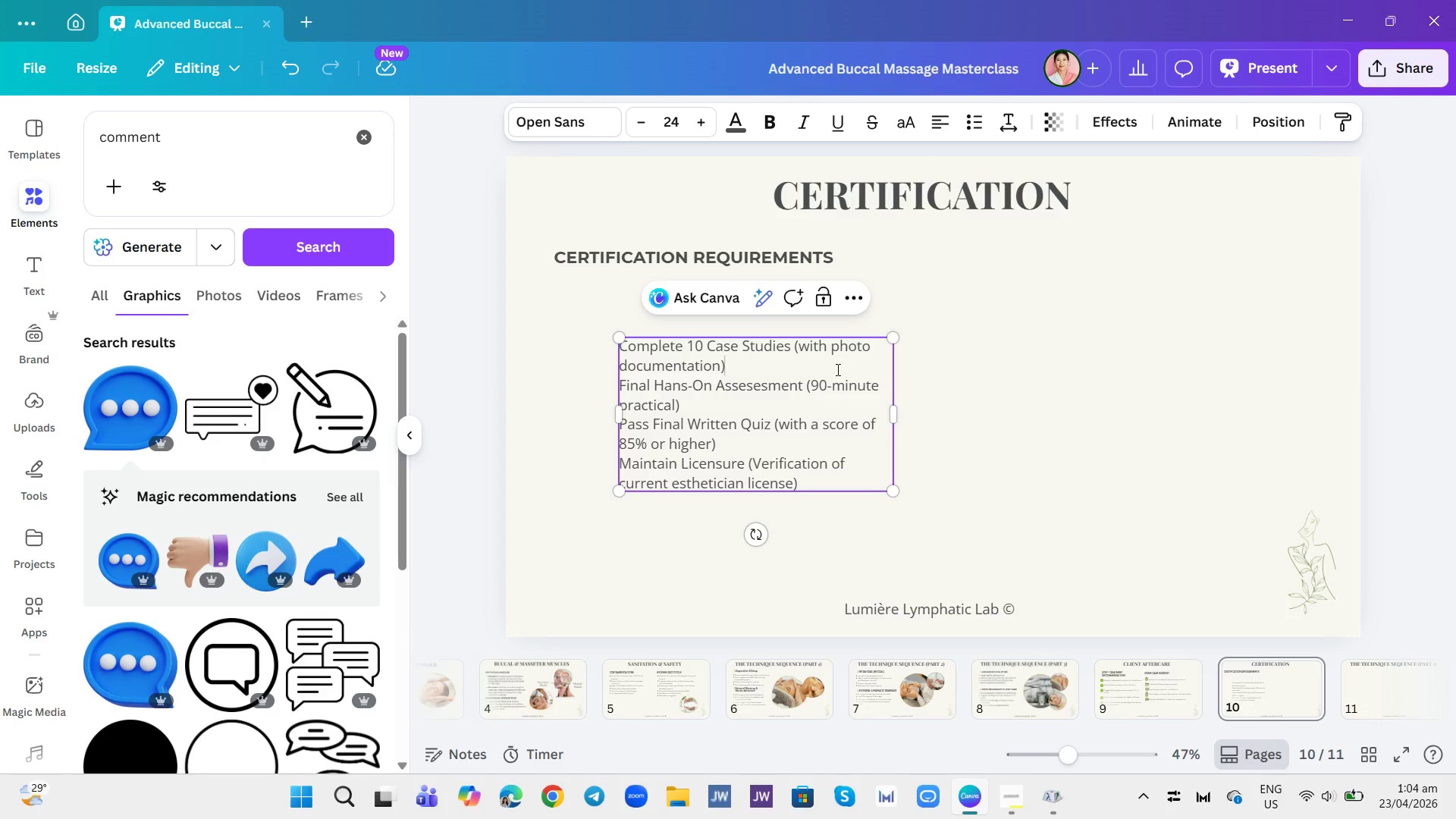 
left_click([836, 369])
 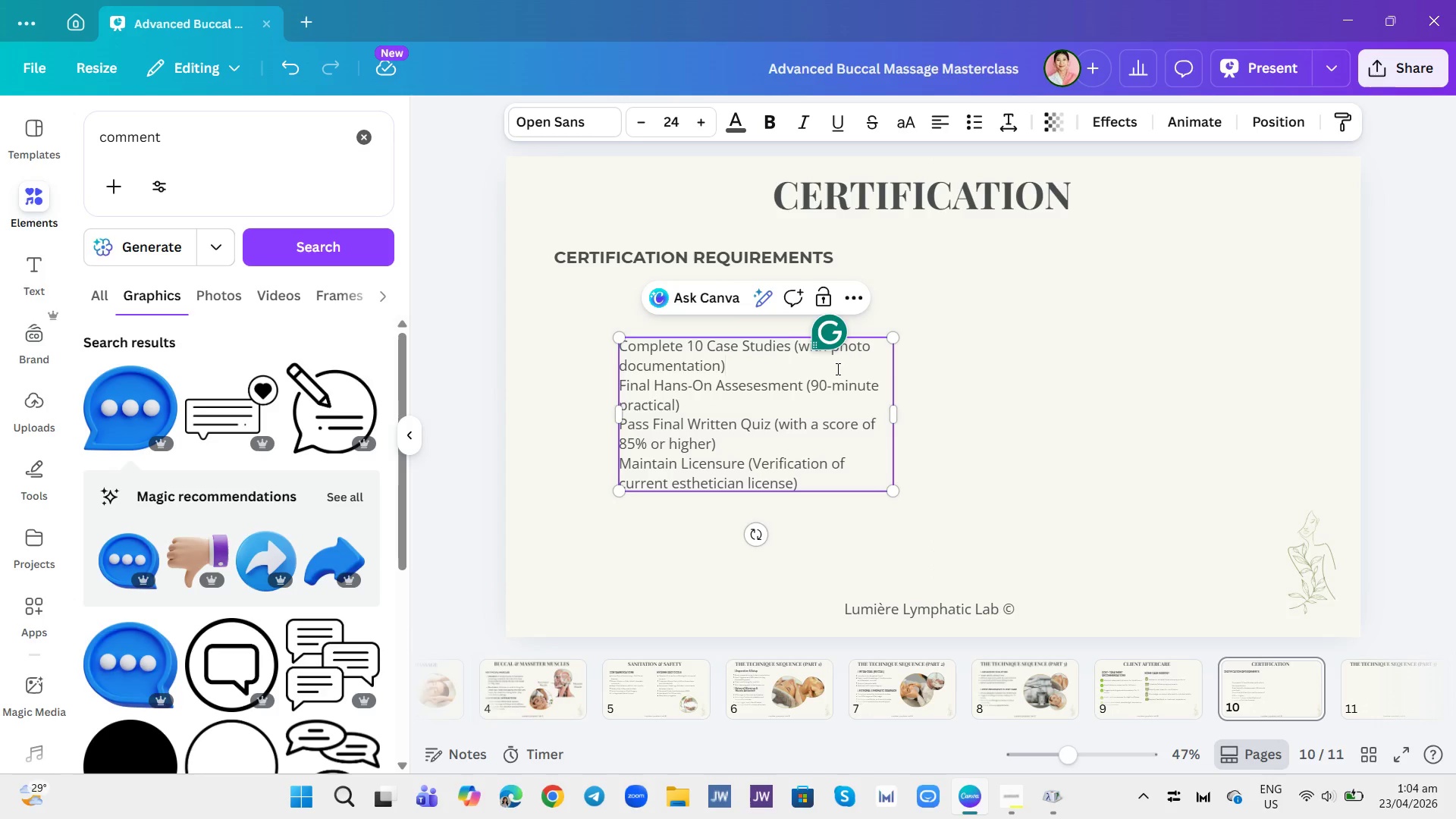 
key(Enter)
 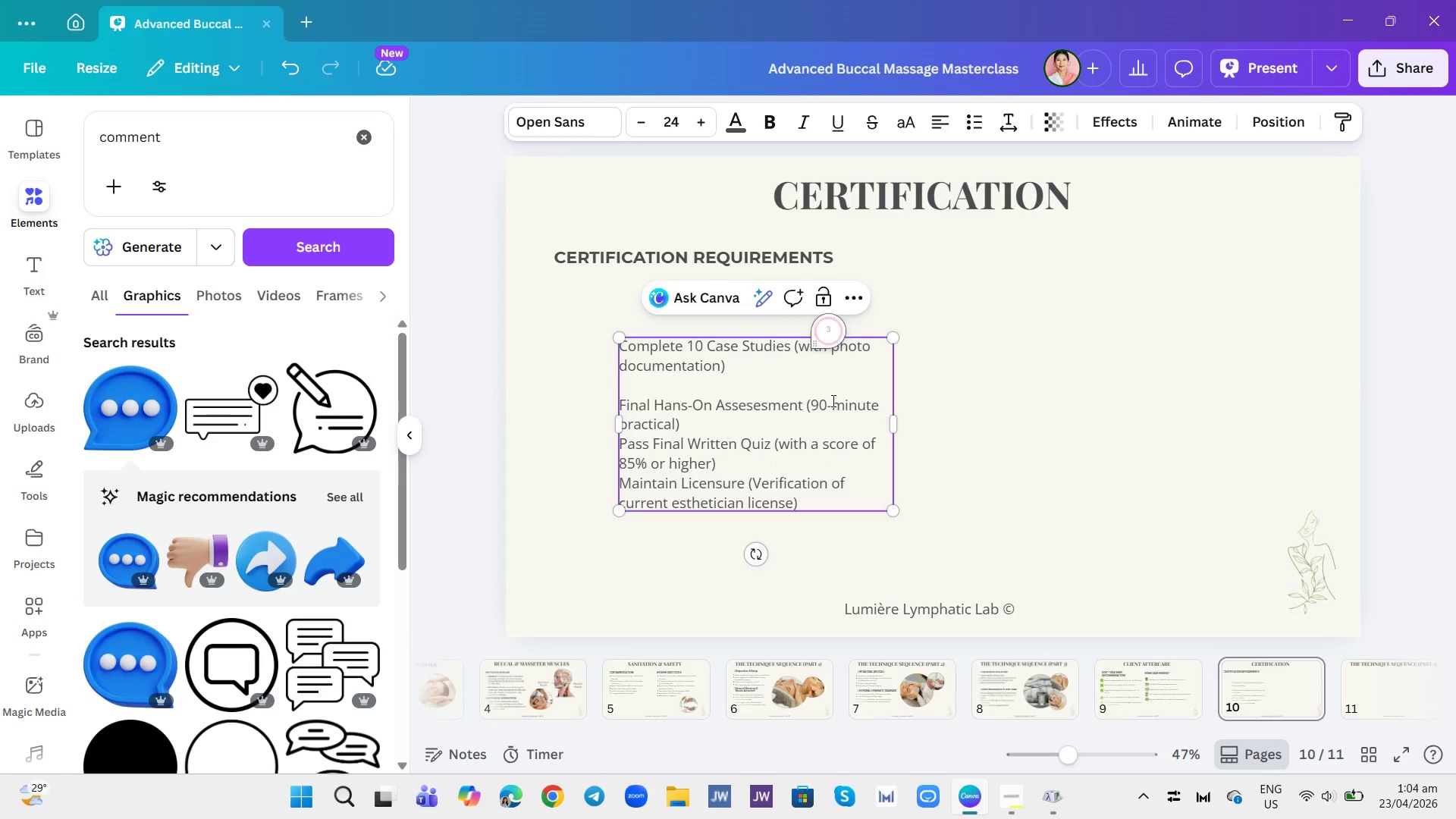 
left_click([832, 428])
 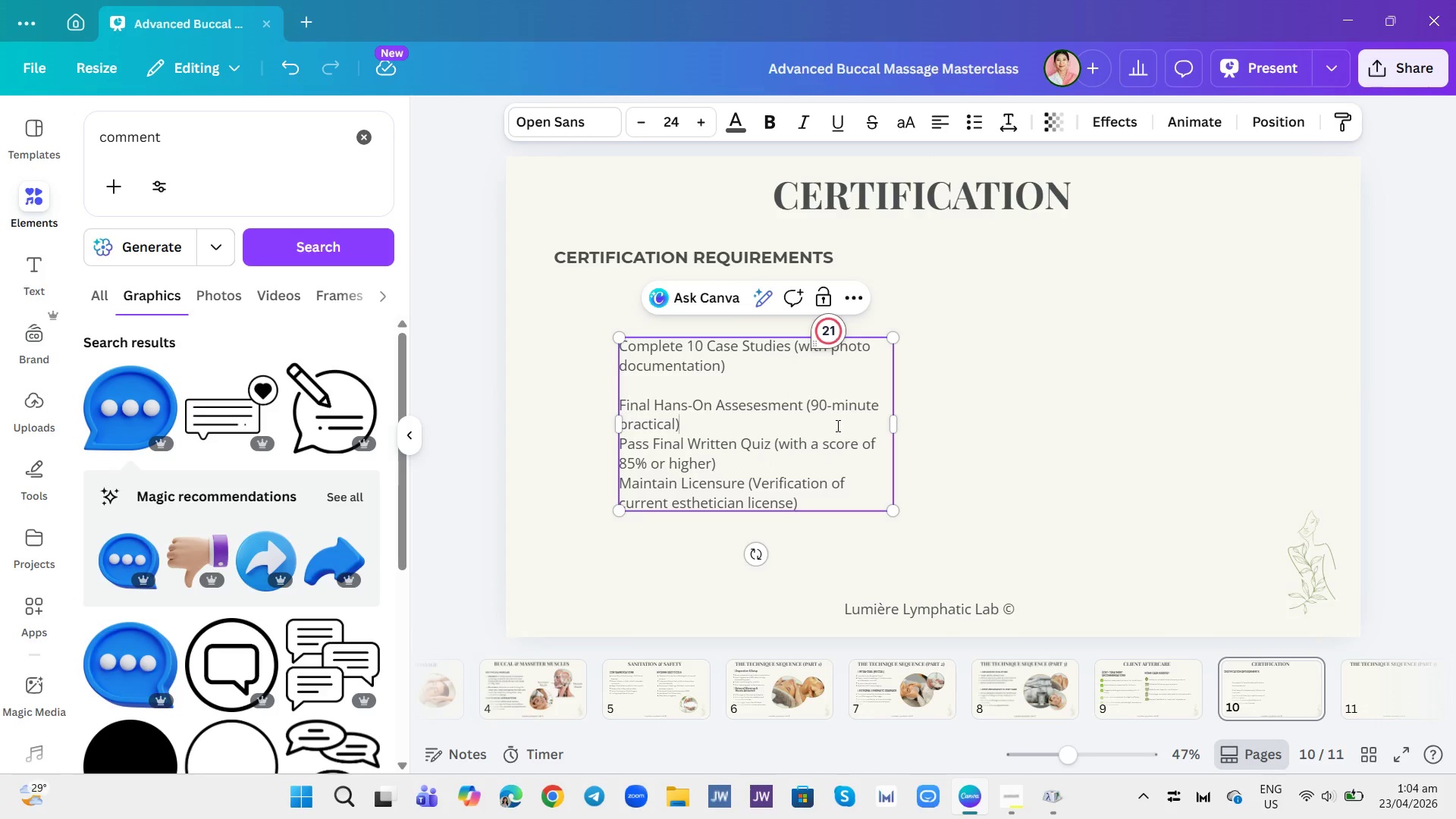 
key(Enter)
 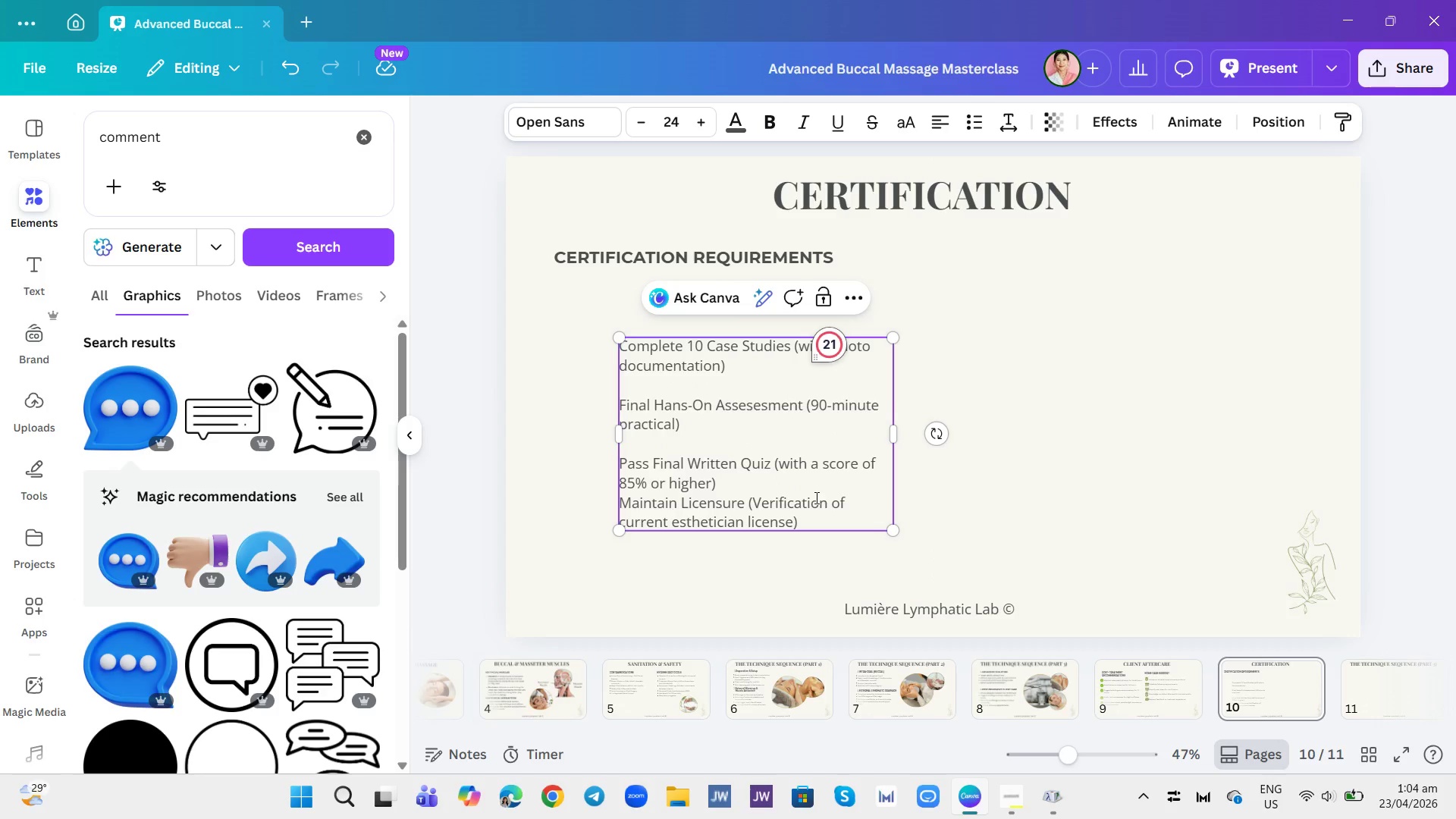 
left_click([824, 488])
 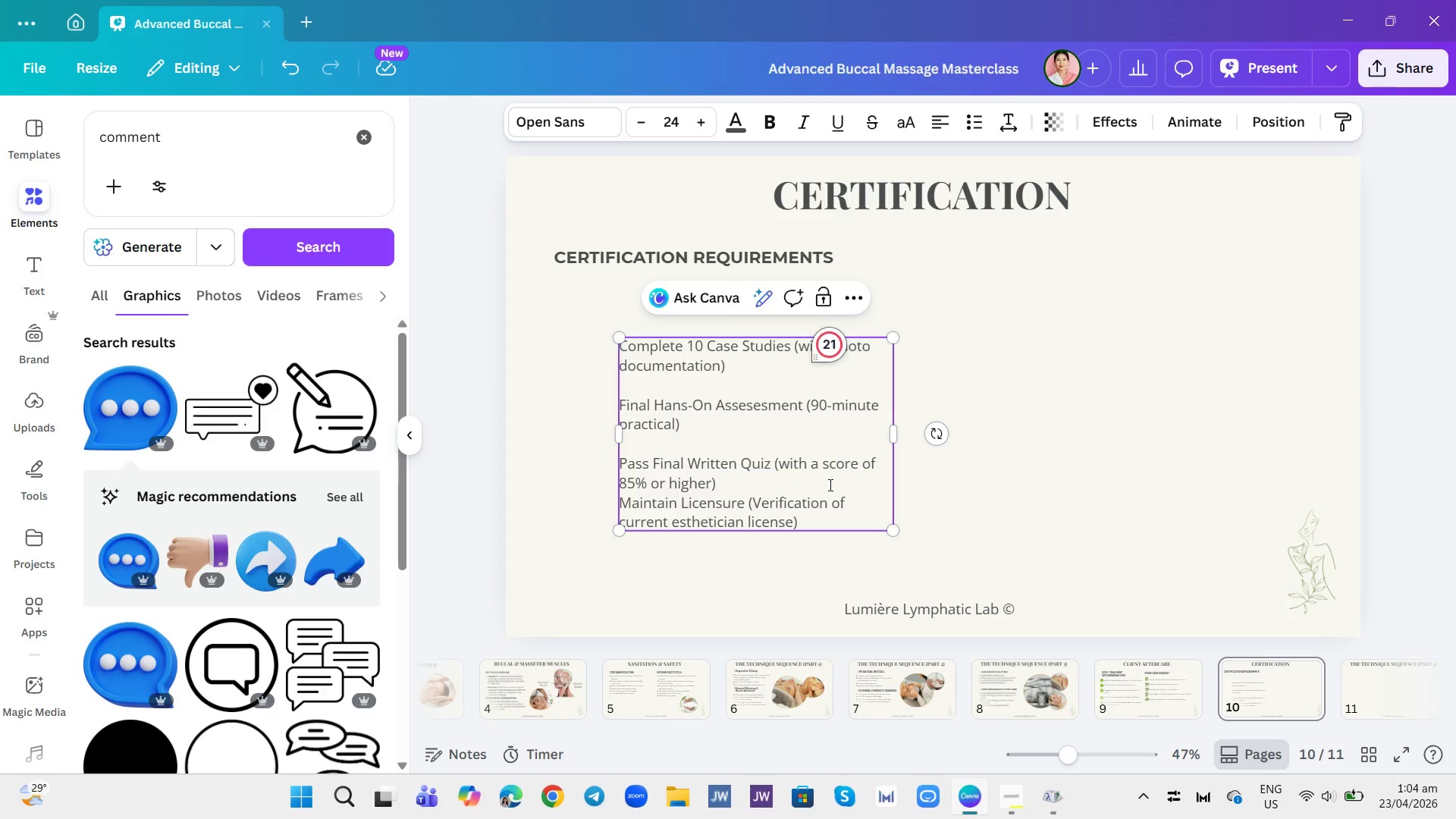 
key(Enter)
 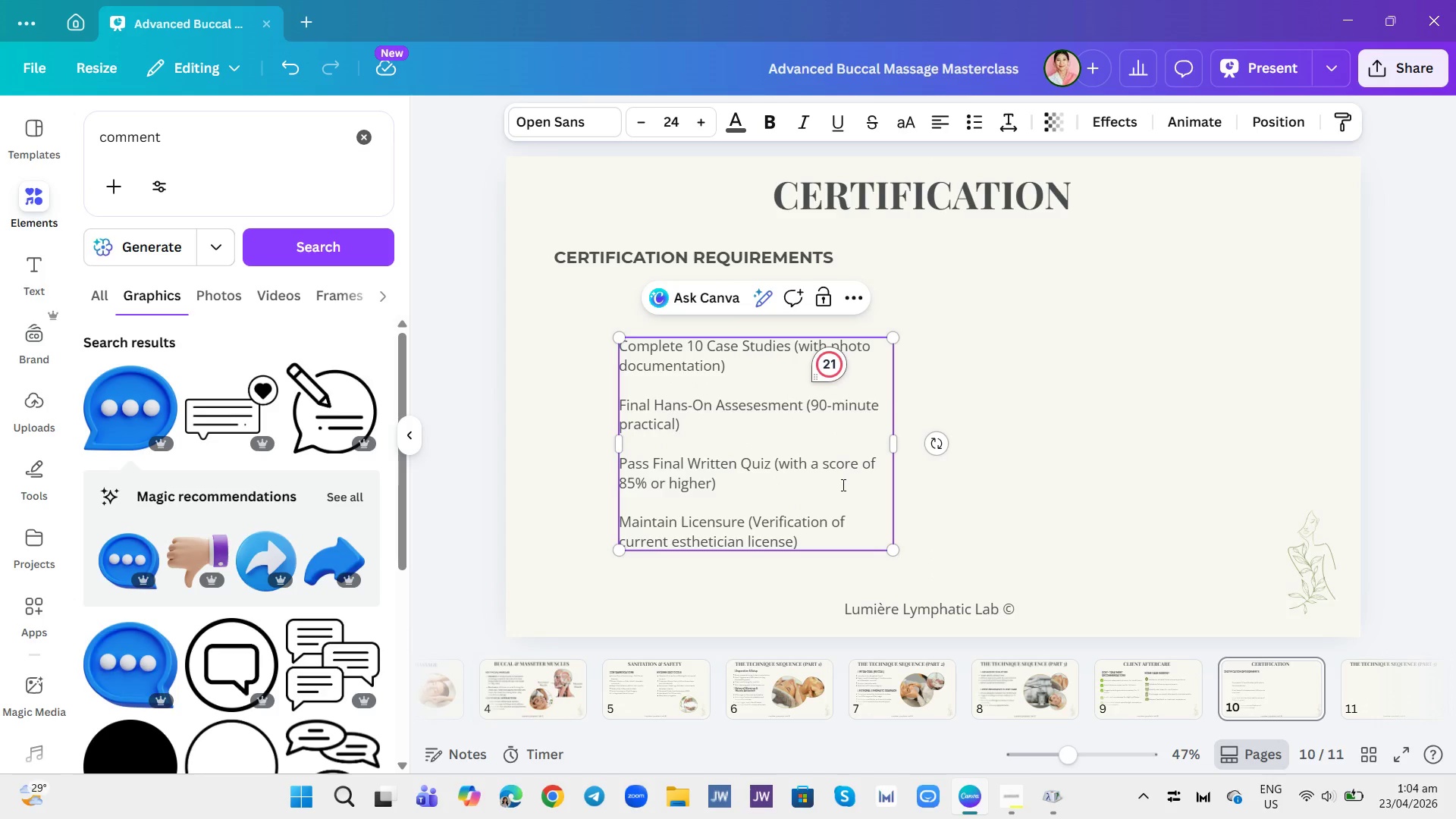 
left_click([1002, 405])
 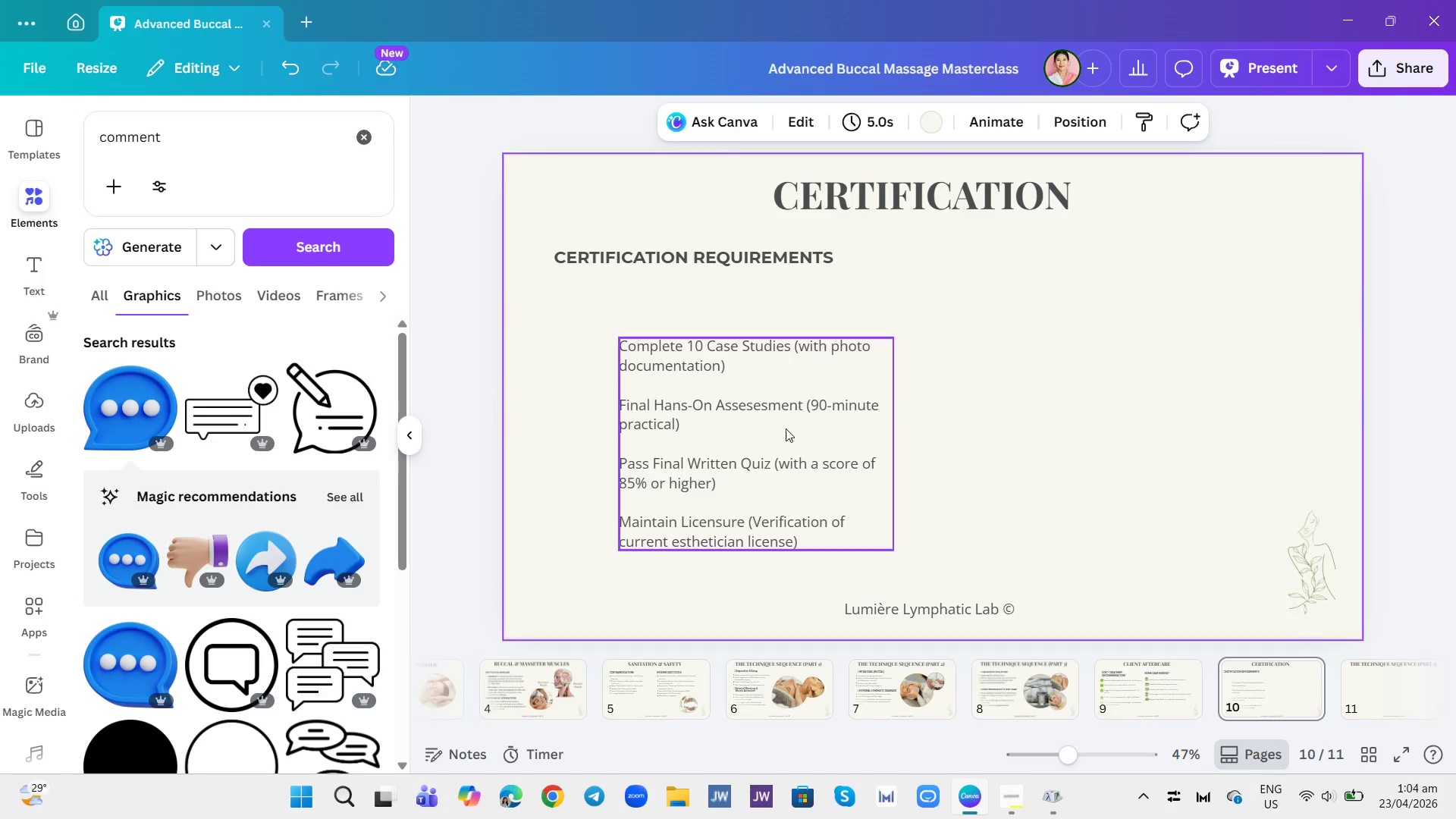 
left_click_drag(start_coordinate=[774, 438], to_coordinate=[726, 381])
 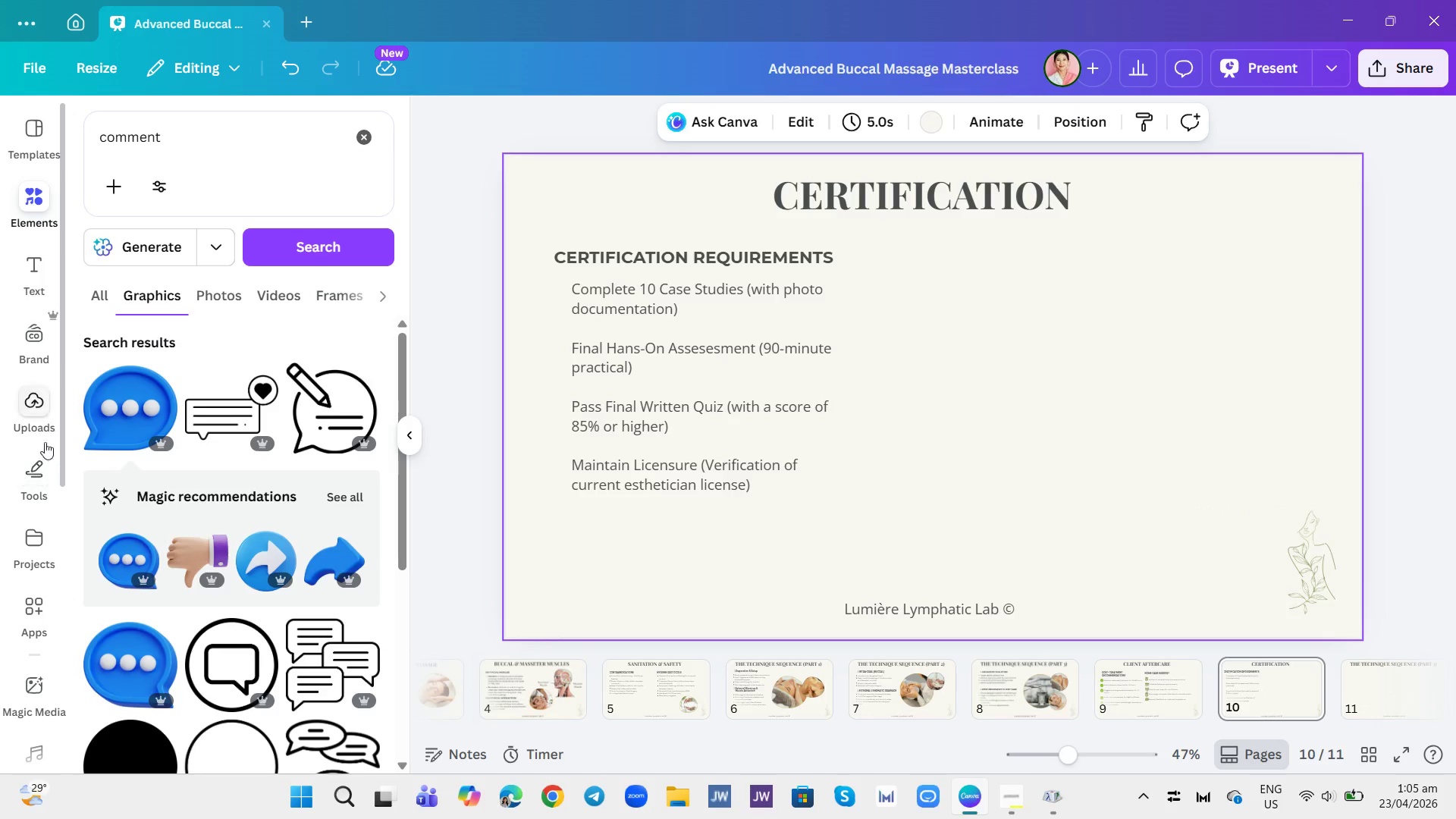 
left_click([28, 481])
 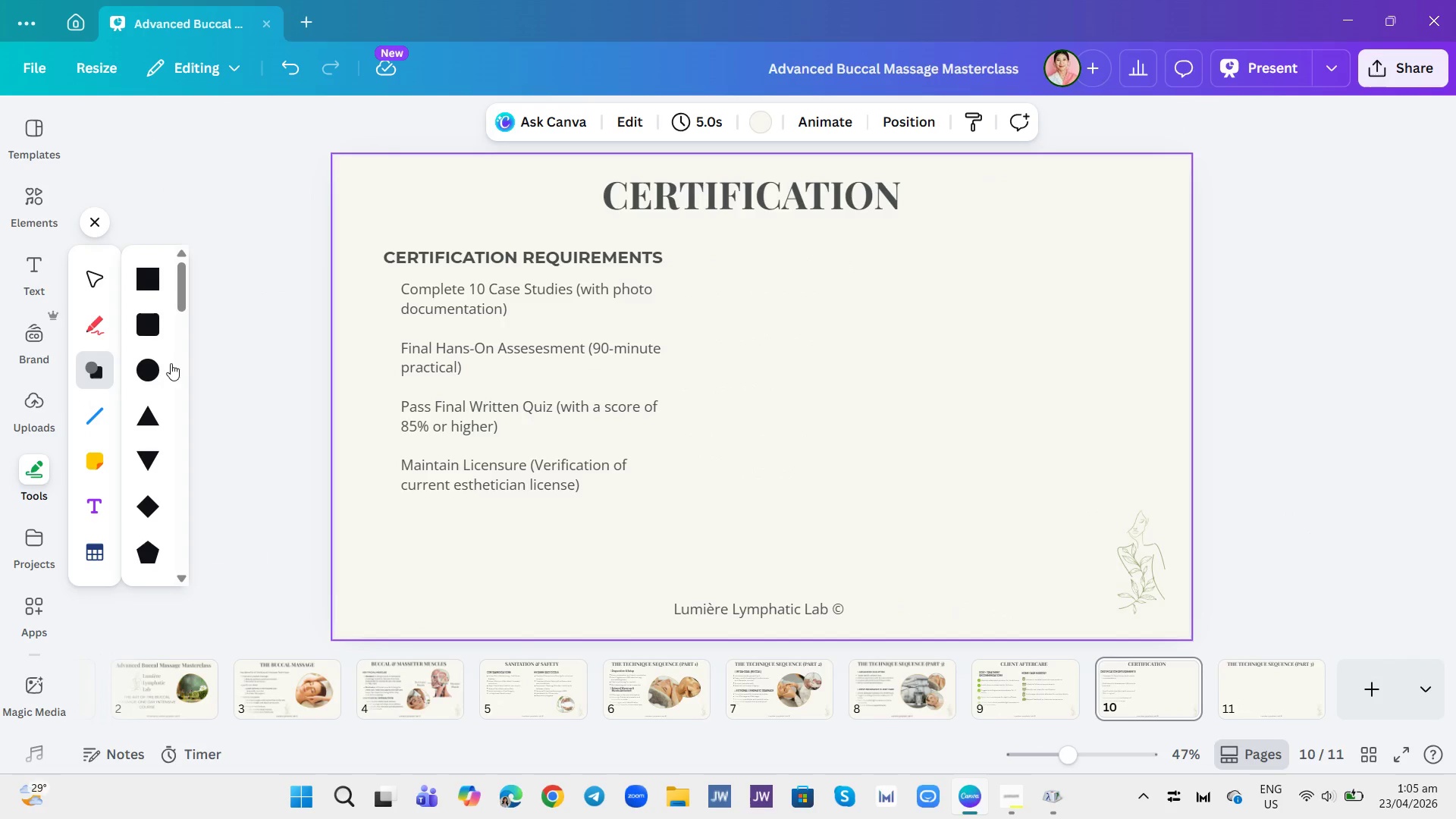 
left_click([155, 366])
 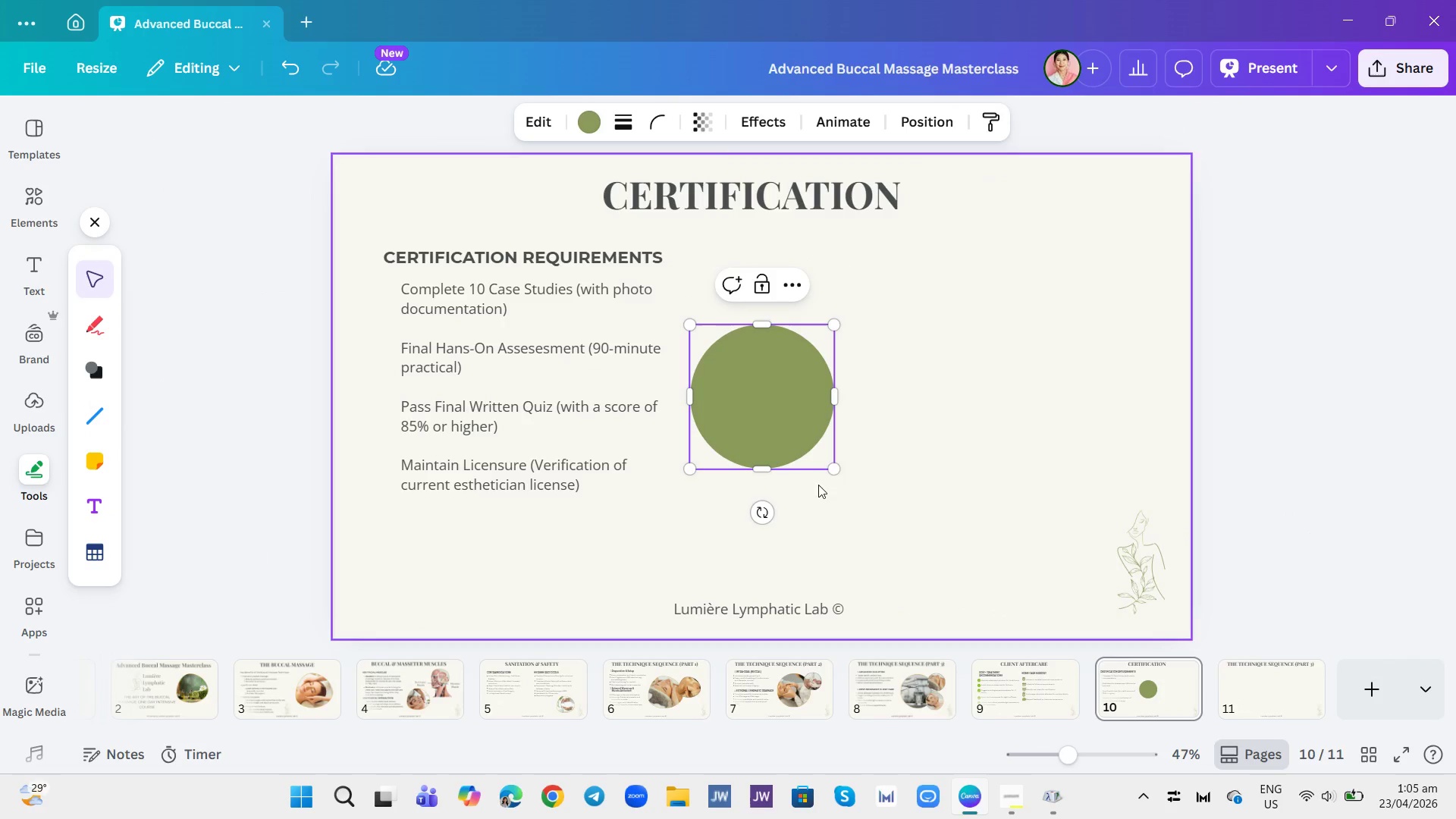 
left_click([830, 475])
 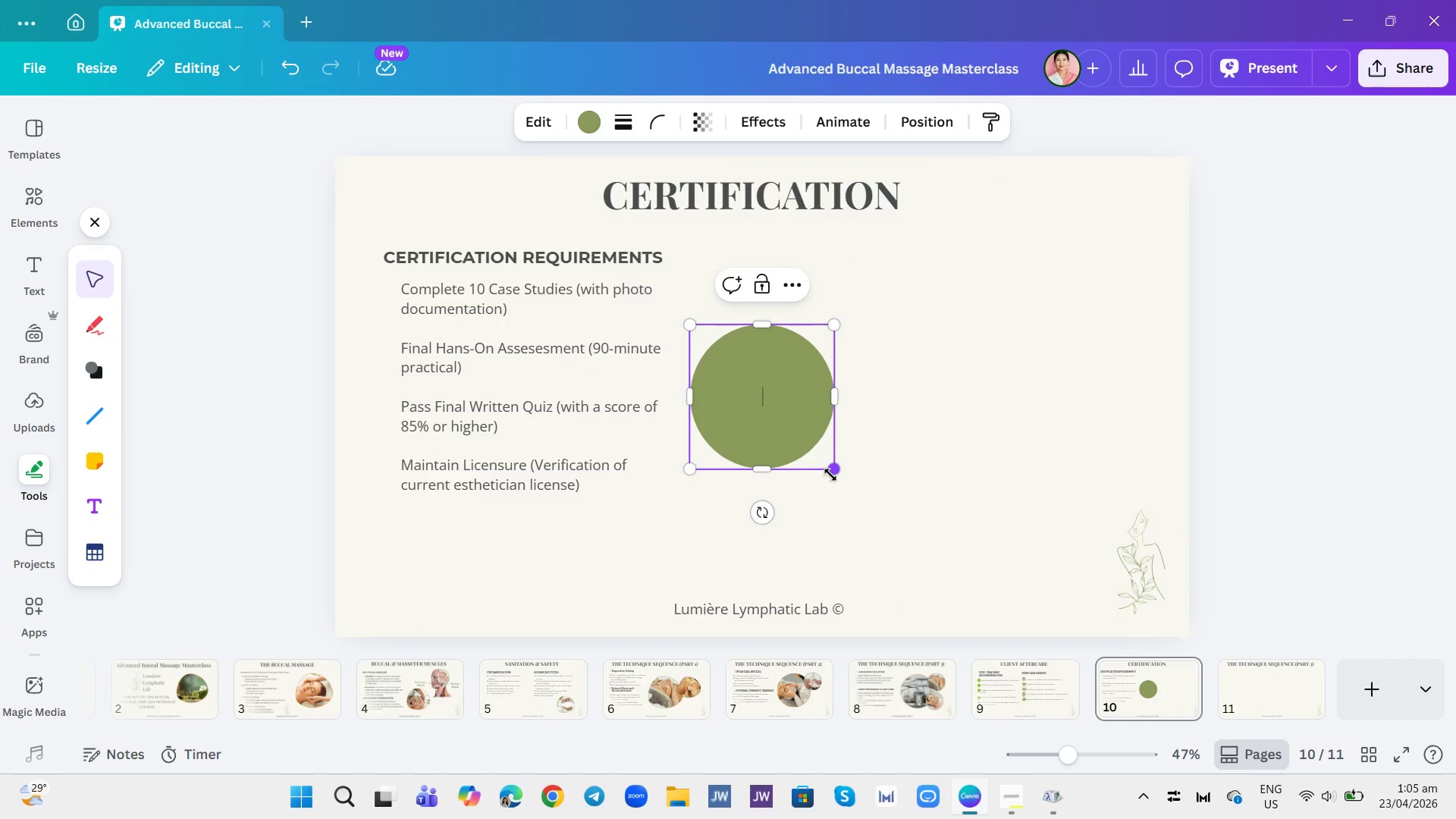 
left_click_drag(start_coordinate=[830, 475], to_coordinate=[708, 351])
 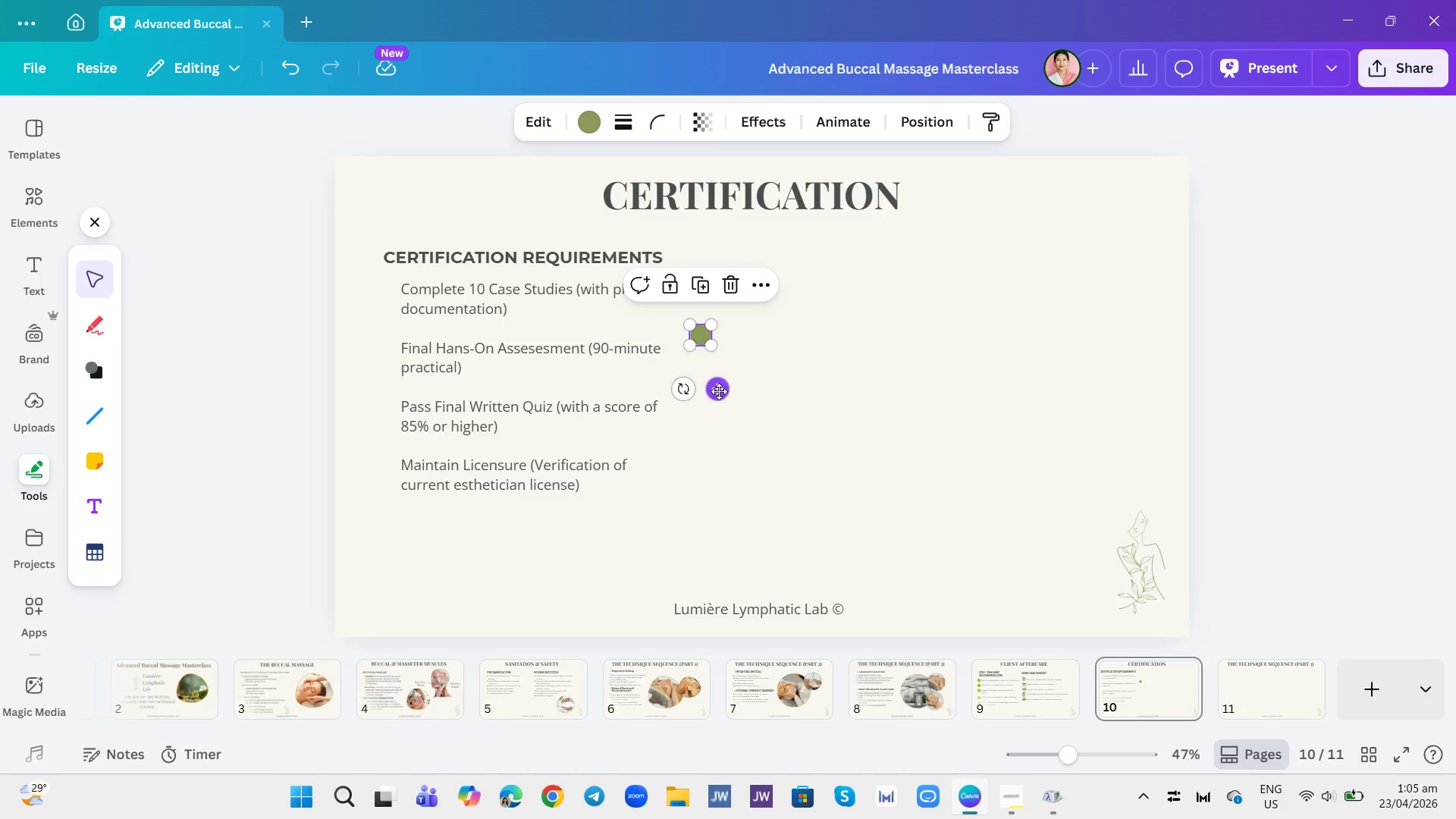 
left_click_drag(start_coordinate=[721, 392], to_coordinate=[406, 352])
 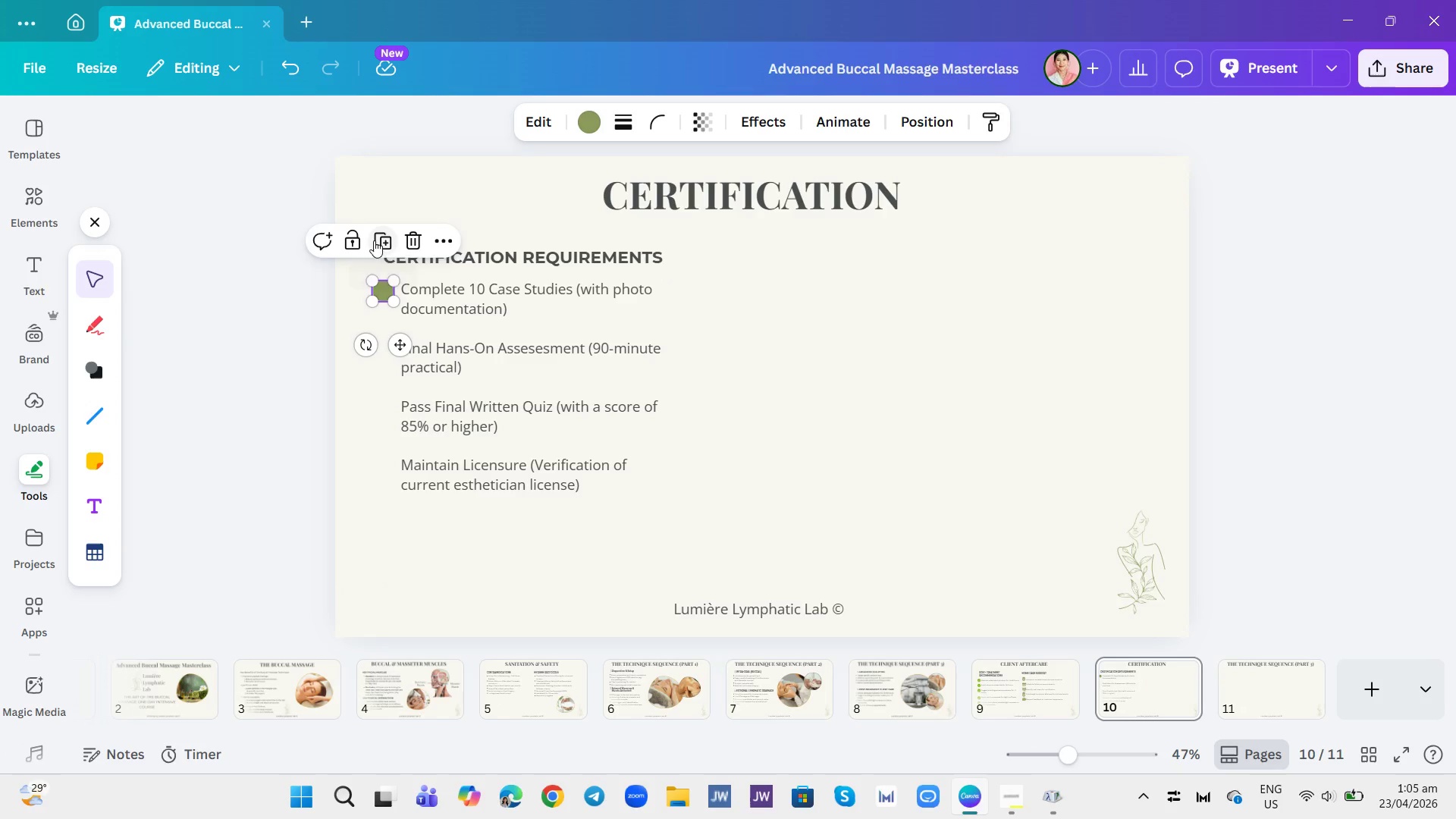 
left_click([381, 240])
 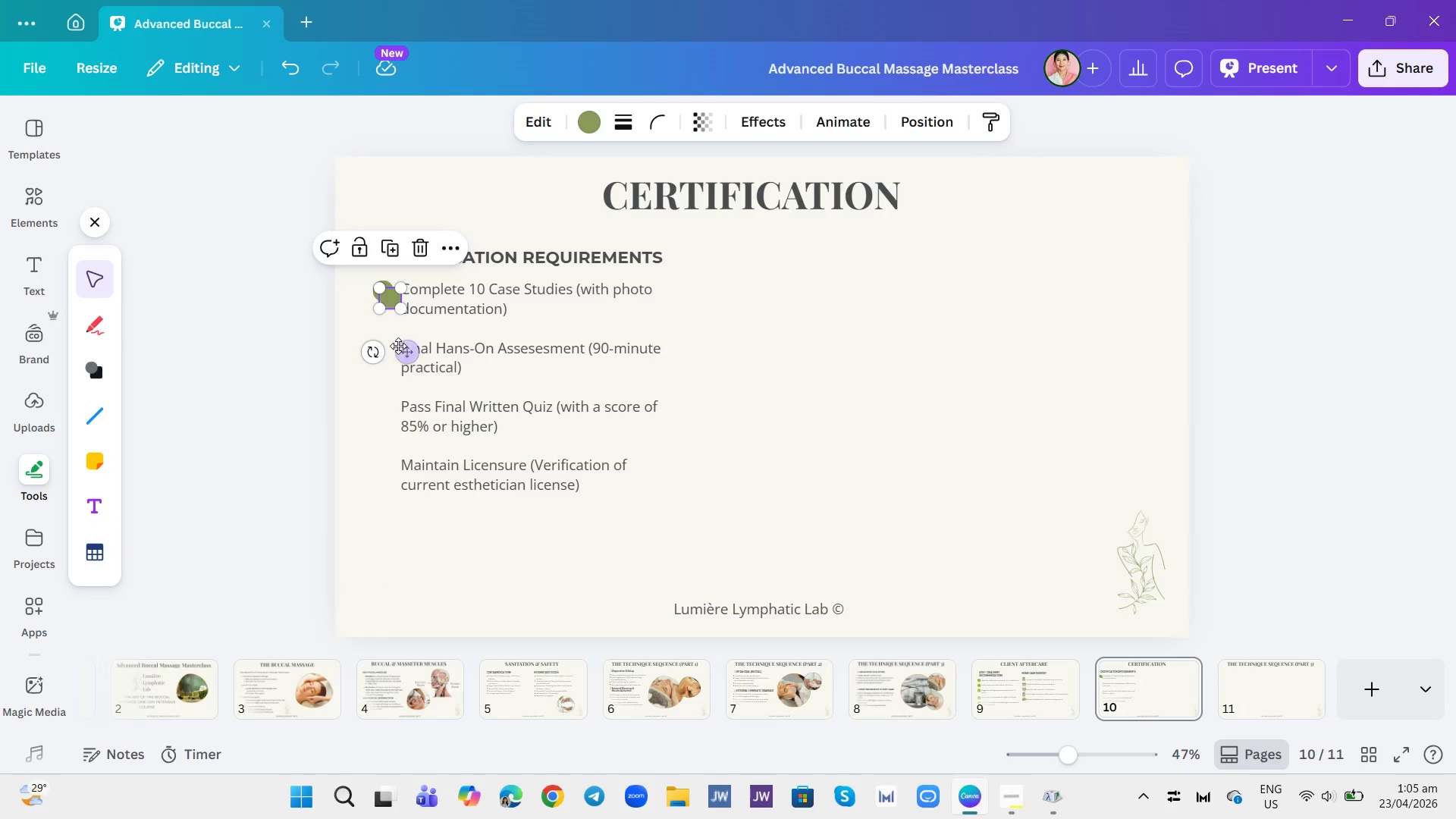 
left_click_drag(start_coordinate=[405, 348], to_coordinate=[397, 402])
 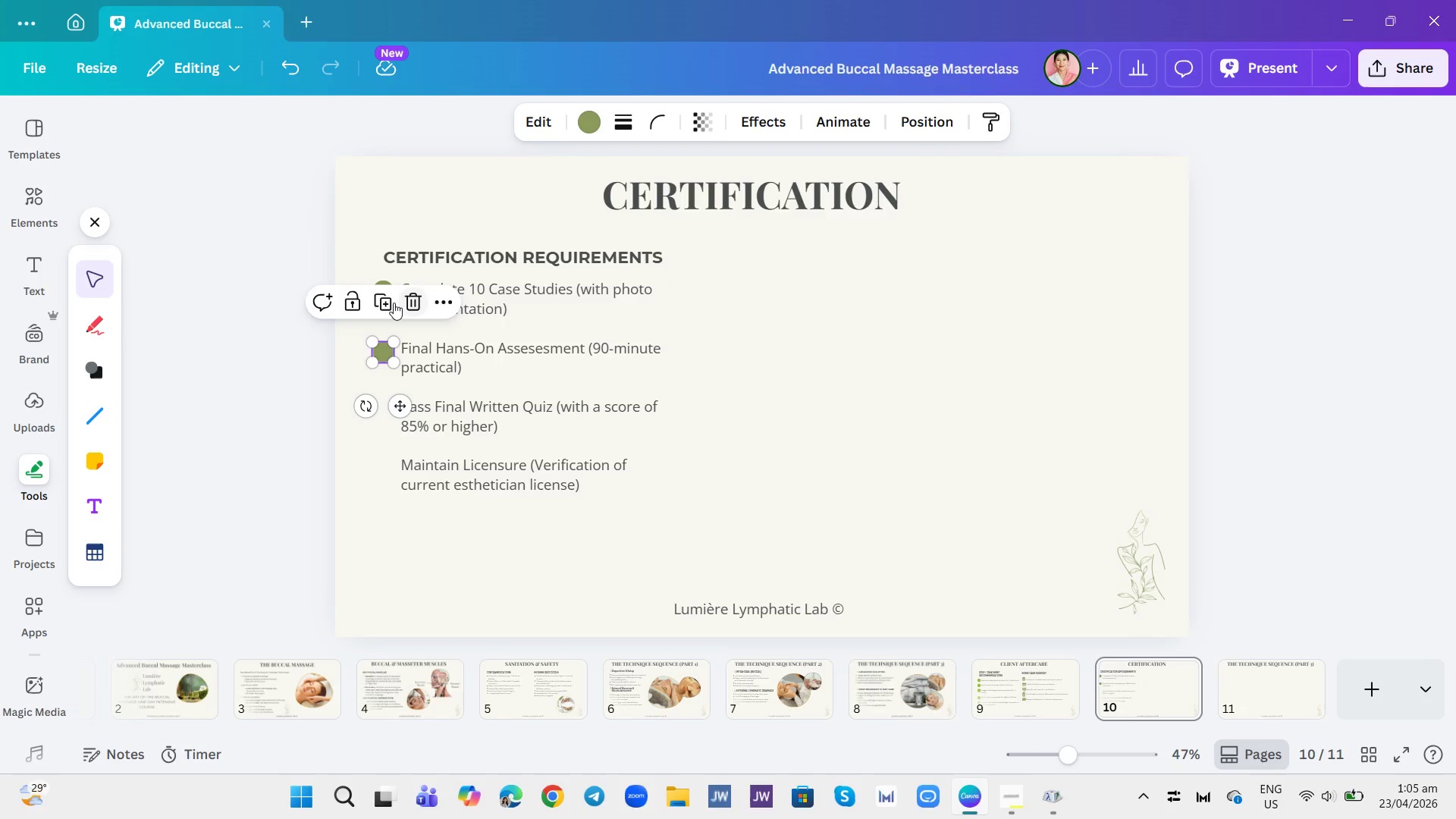 
left_click([388, 301])
 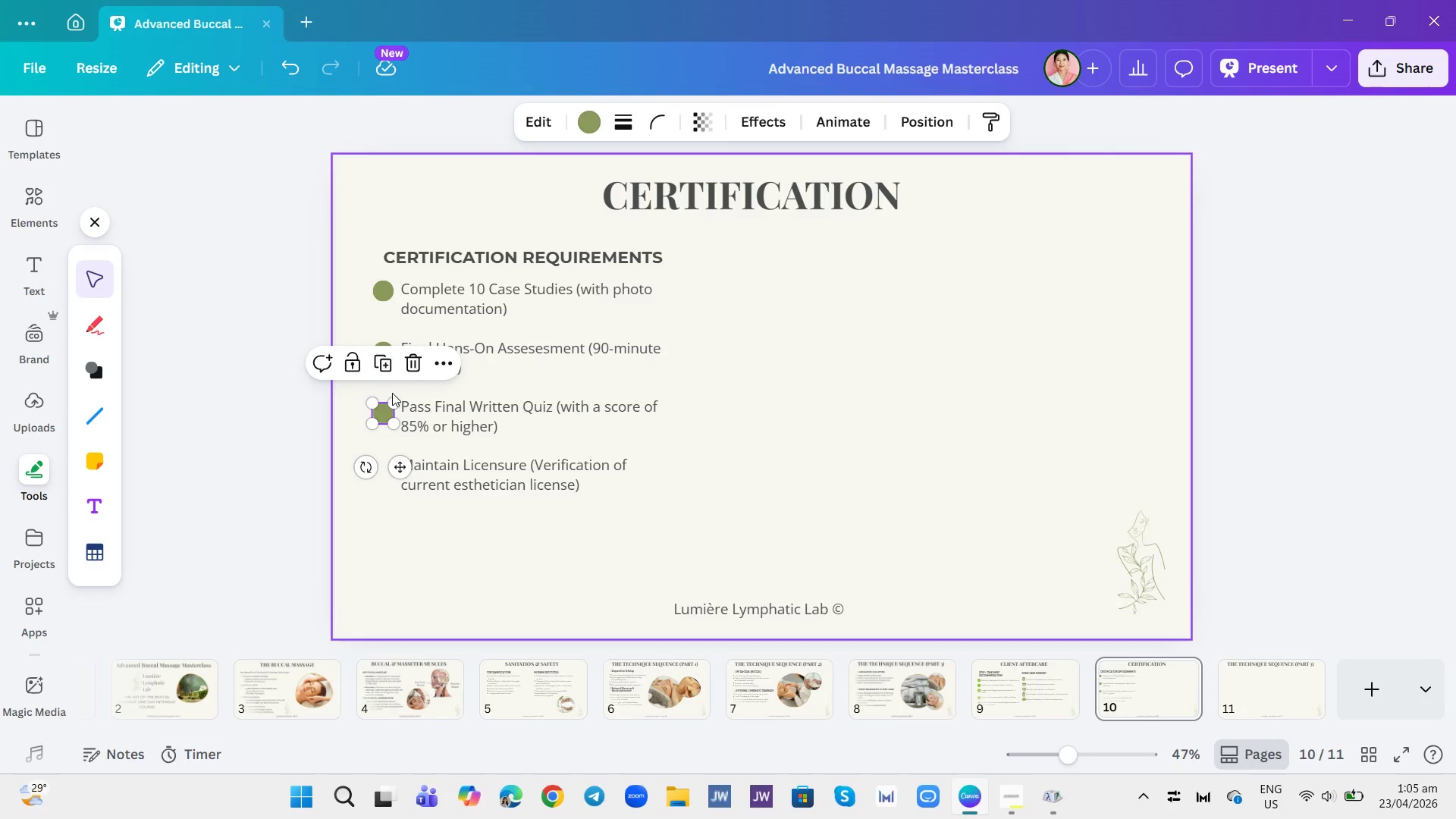 
left_click([381, 364])
 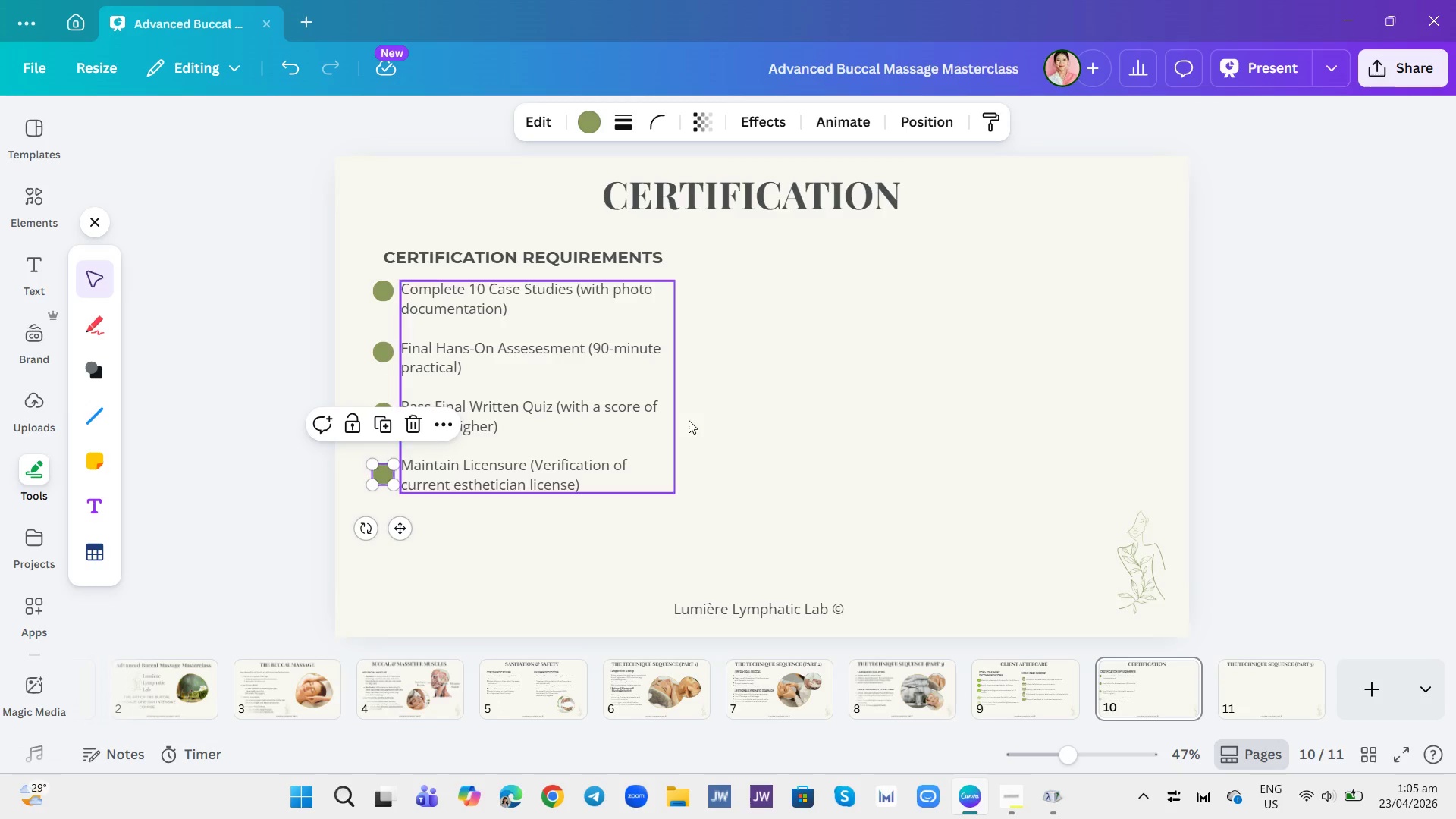 
left_click([725, 402])
 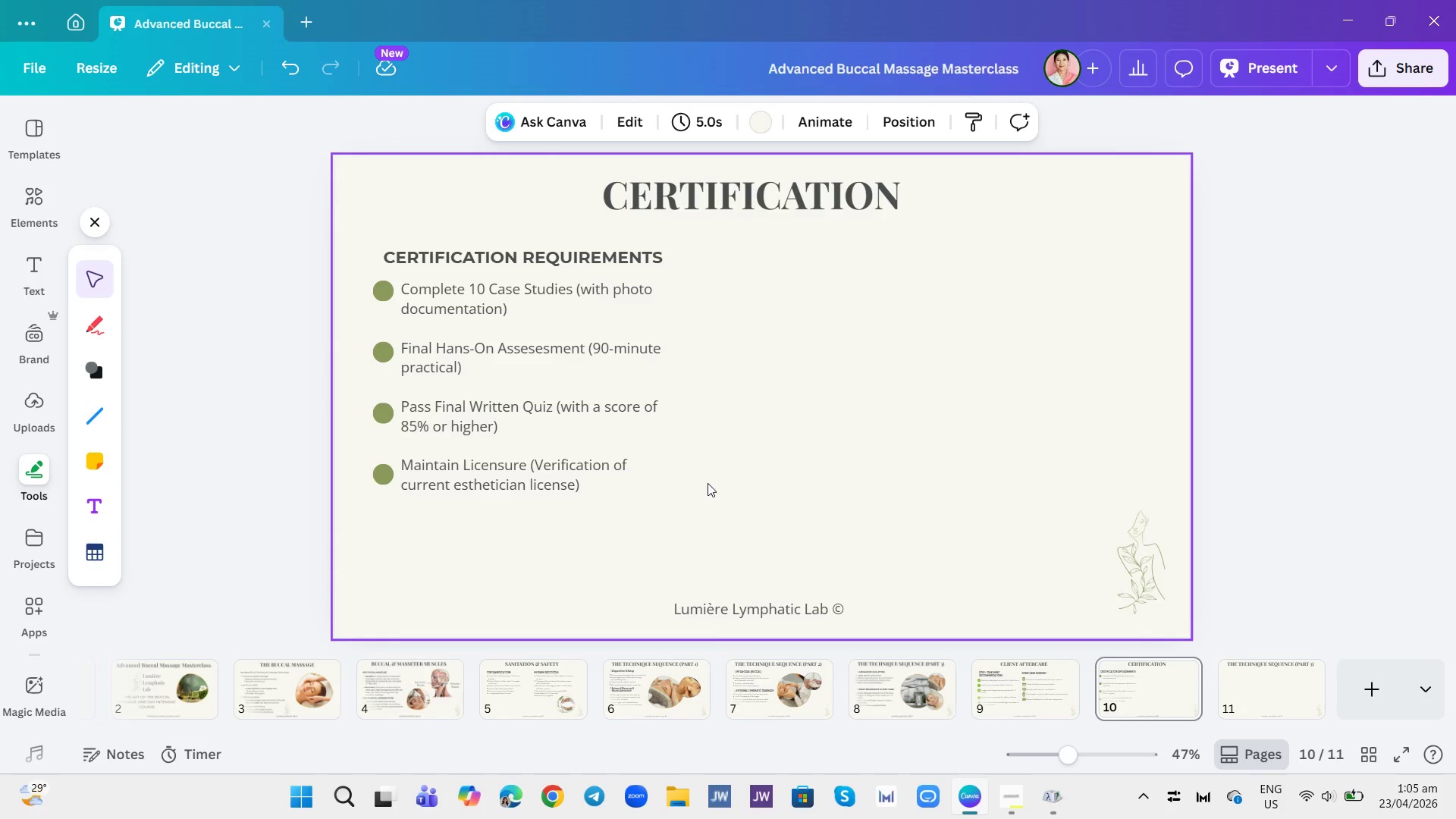 
left_click_drag(start_coordinate=[684, 535], to_coordinate=[356, 287])
 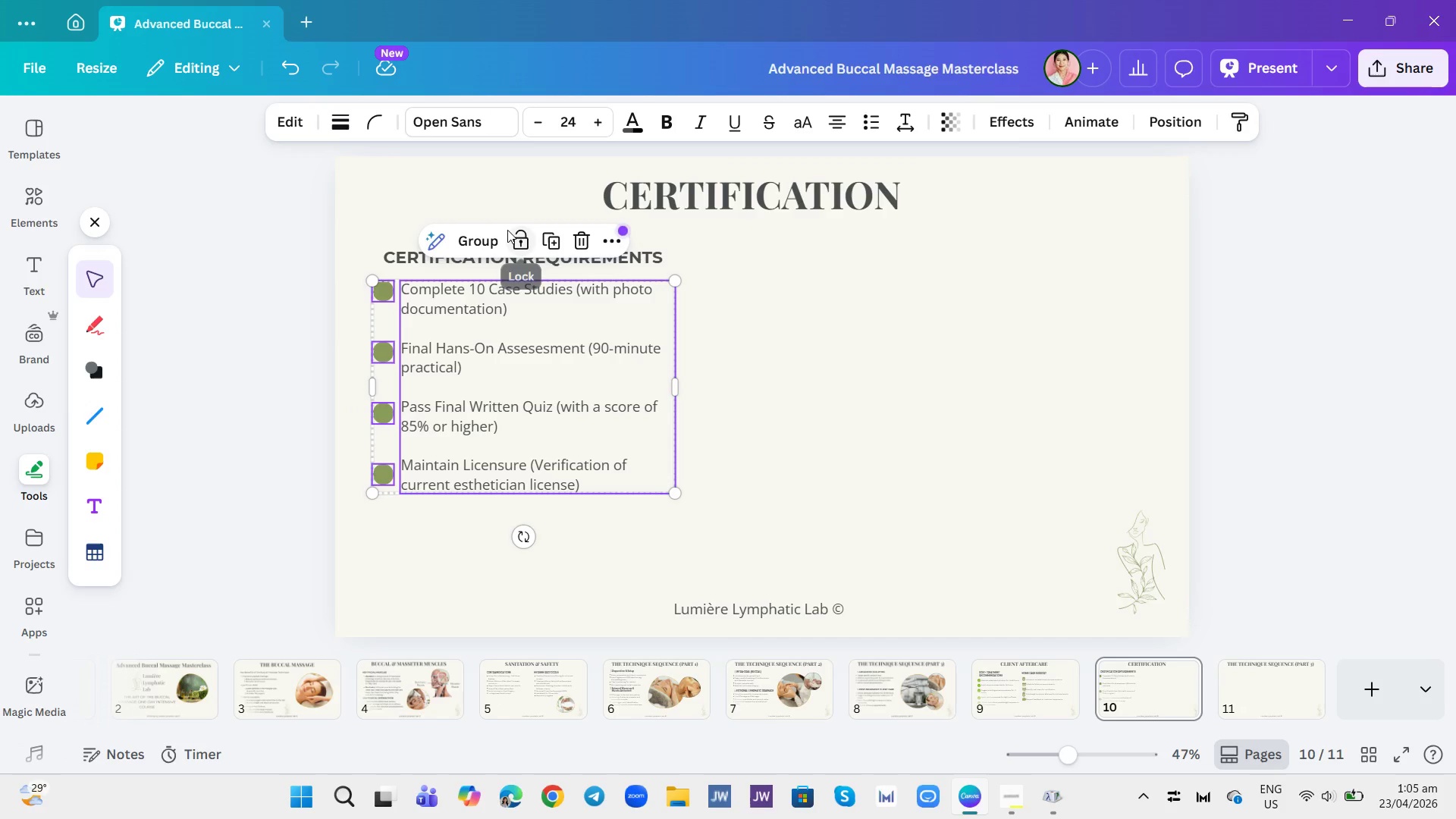 
left_click([482, 240])
 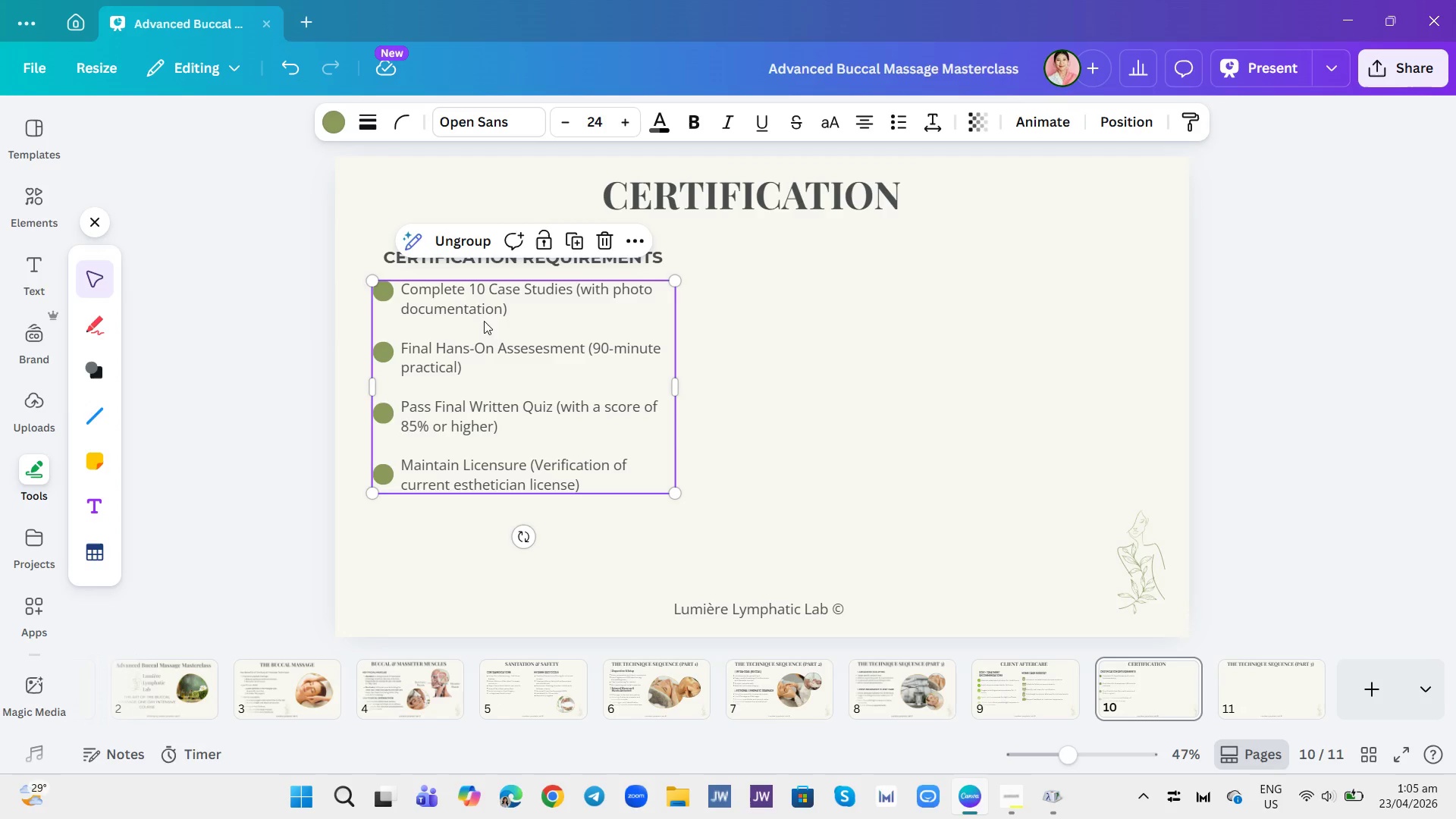 
left_click_drag(start_coordinate=[448, 350], to_coordinate=[478, 352])
 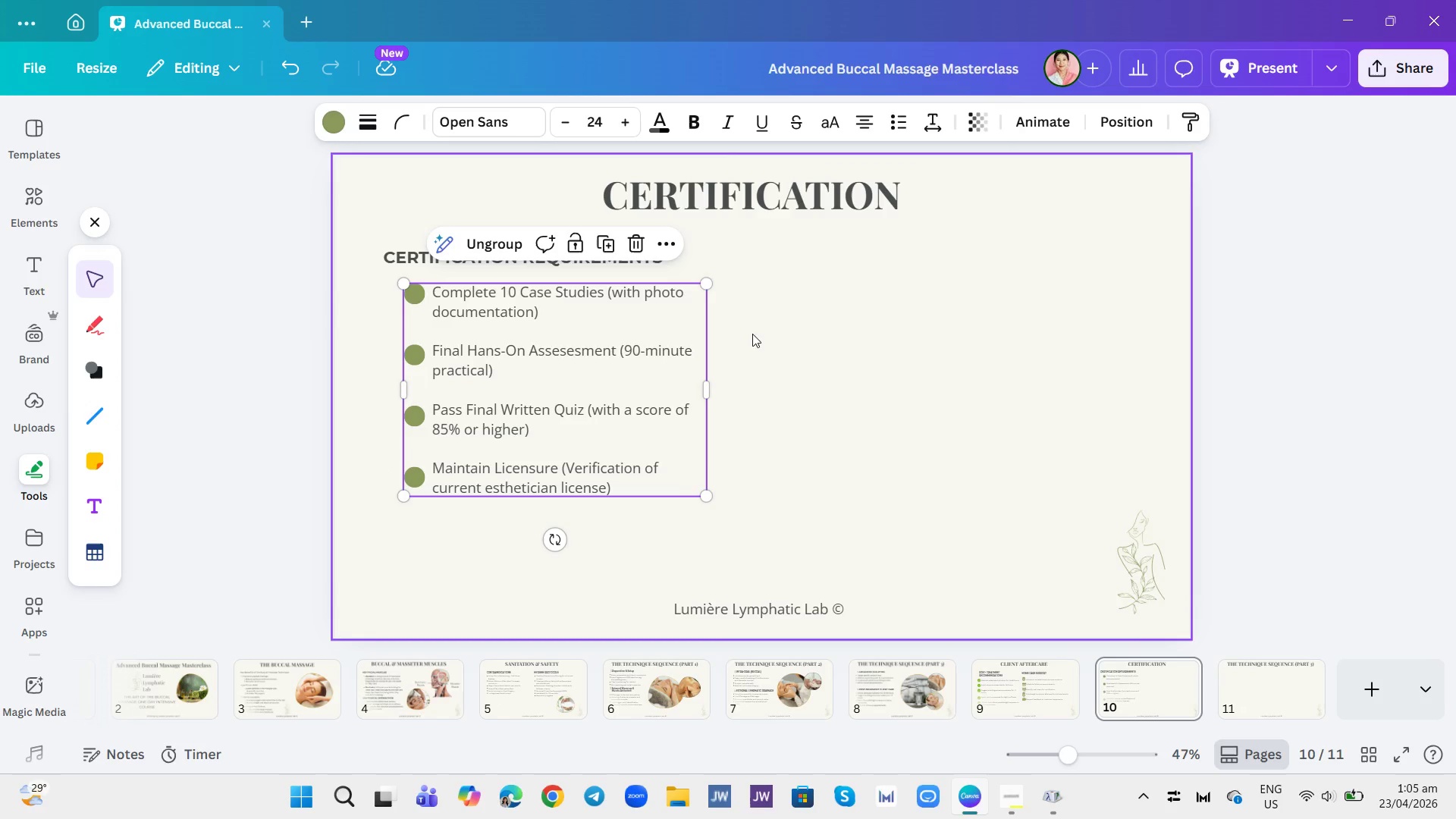 
left_click([767, 340])
 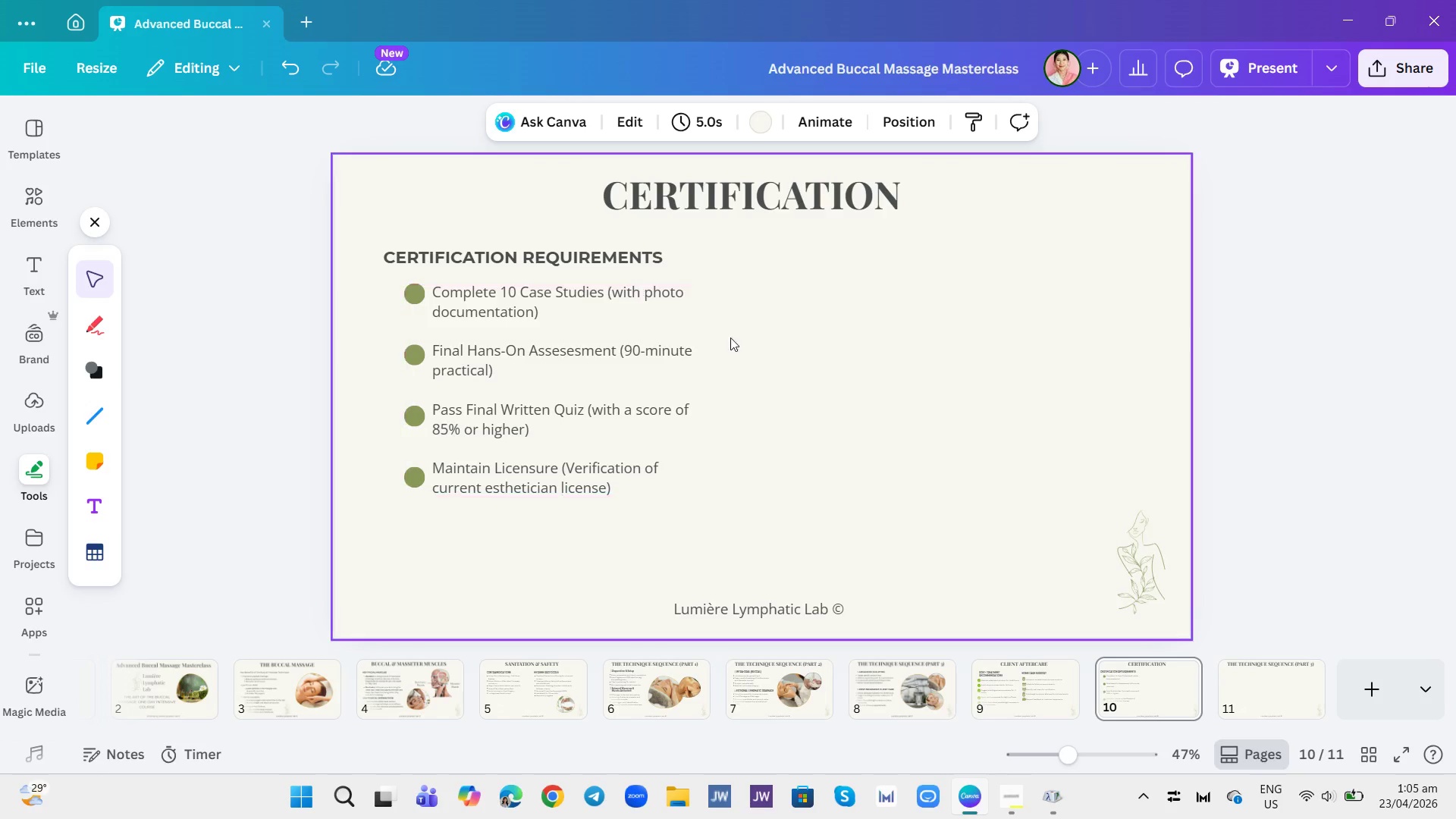 
wait(5.06)
 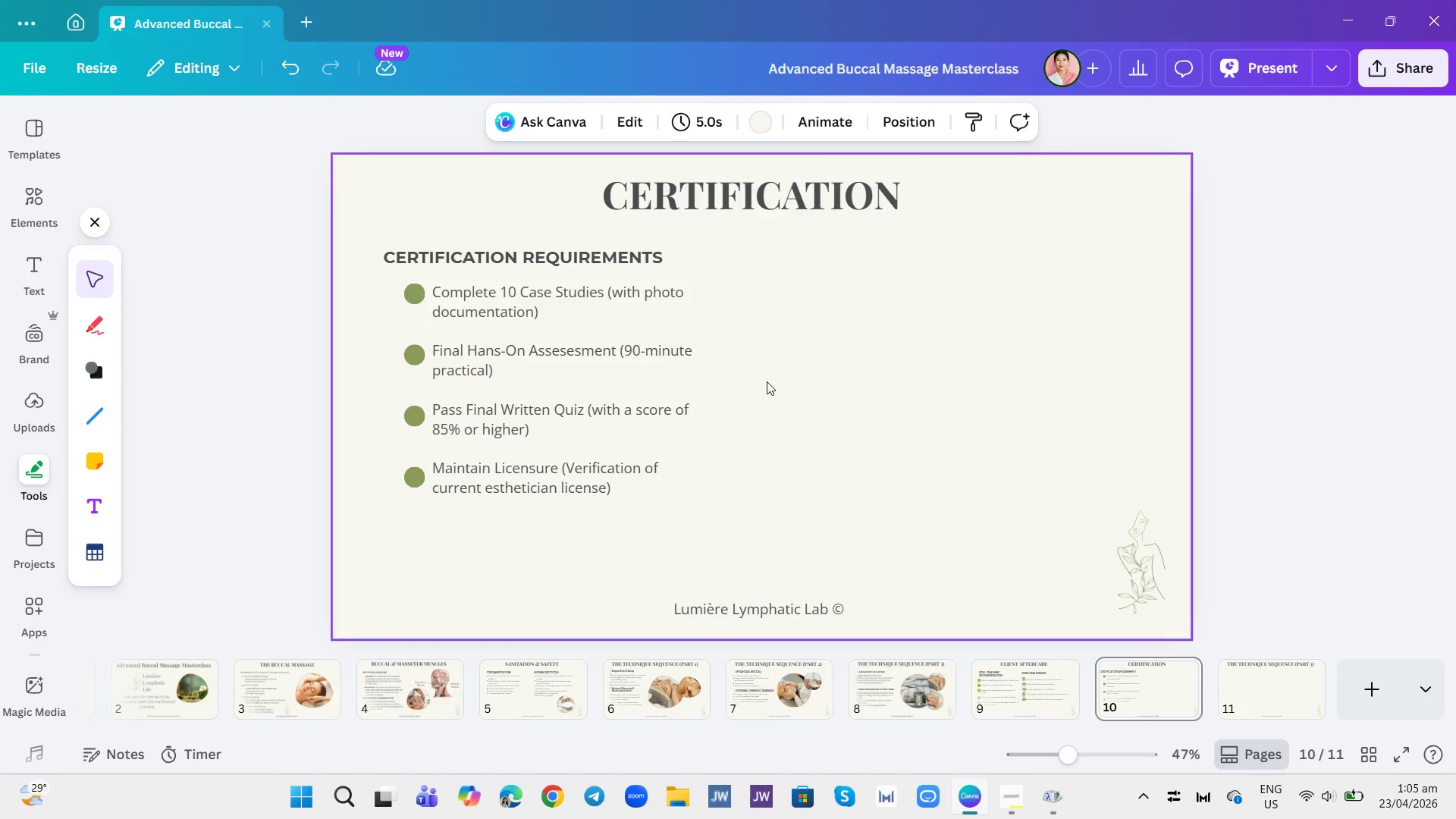 
left_click_drag(start_coordinate=[559, 228], to_coordinate=[617, 438])
 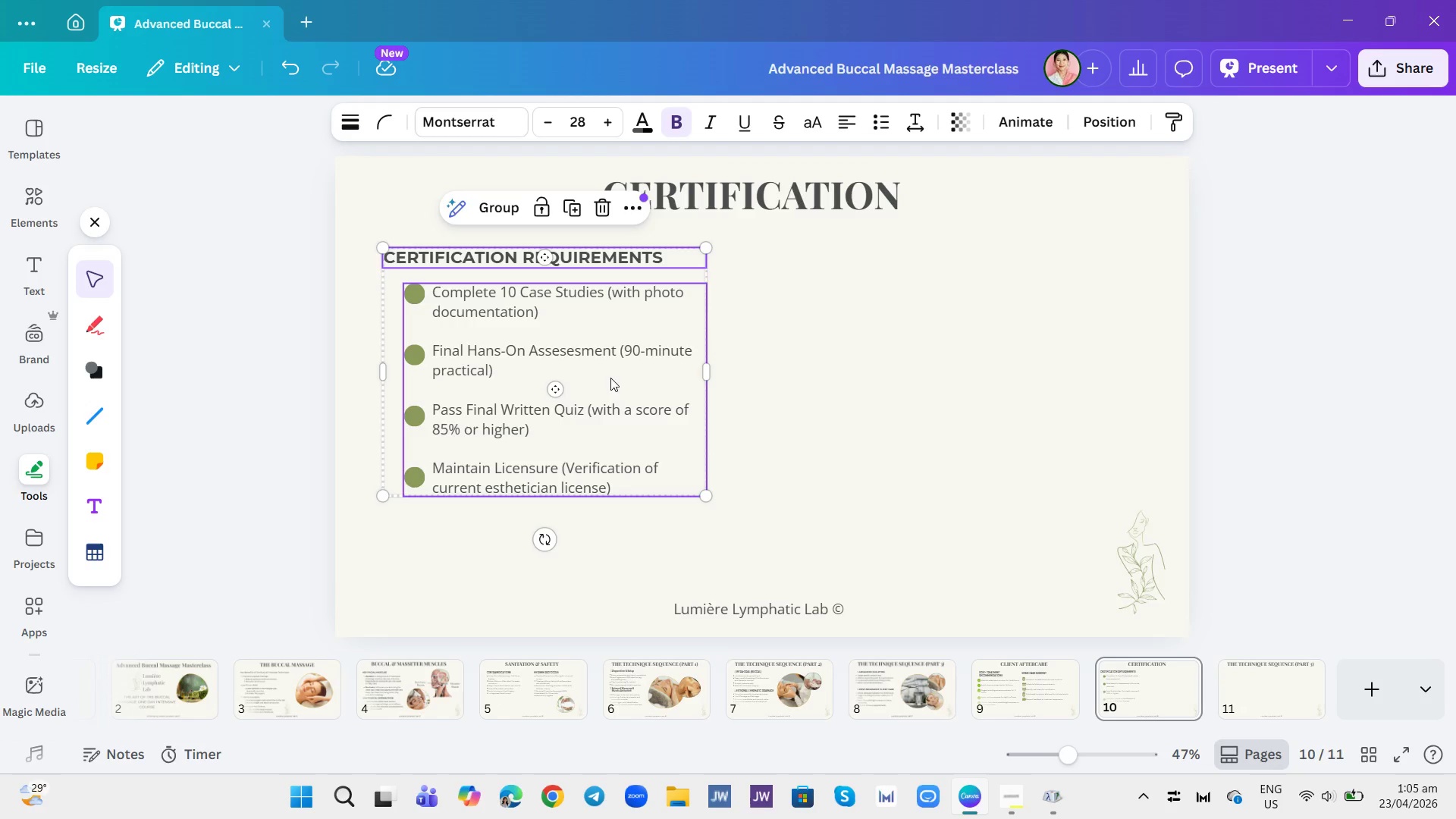 
key(Control+C)
 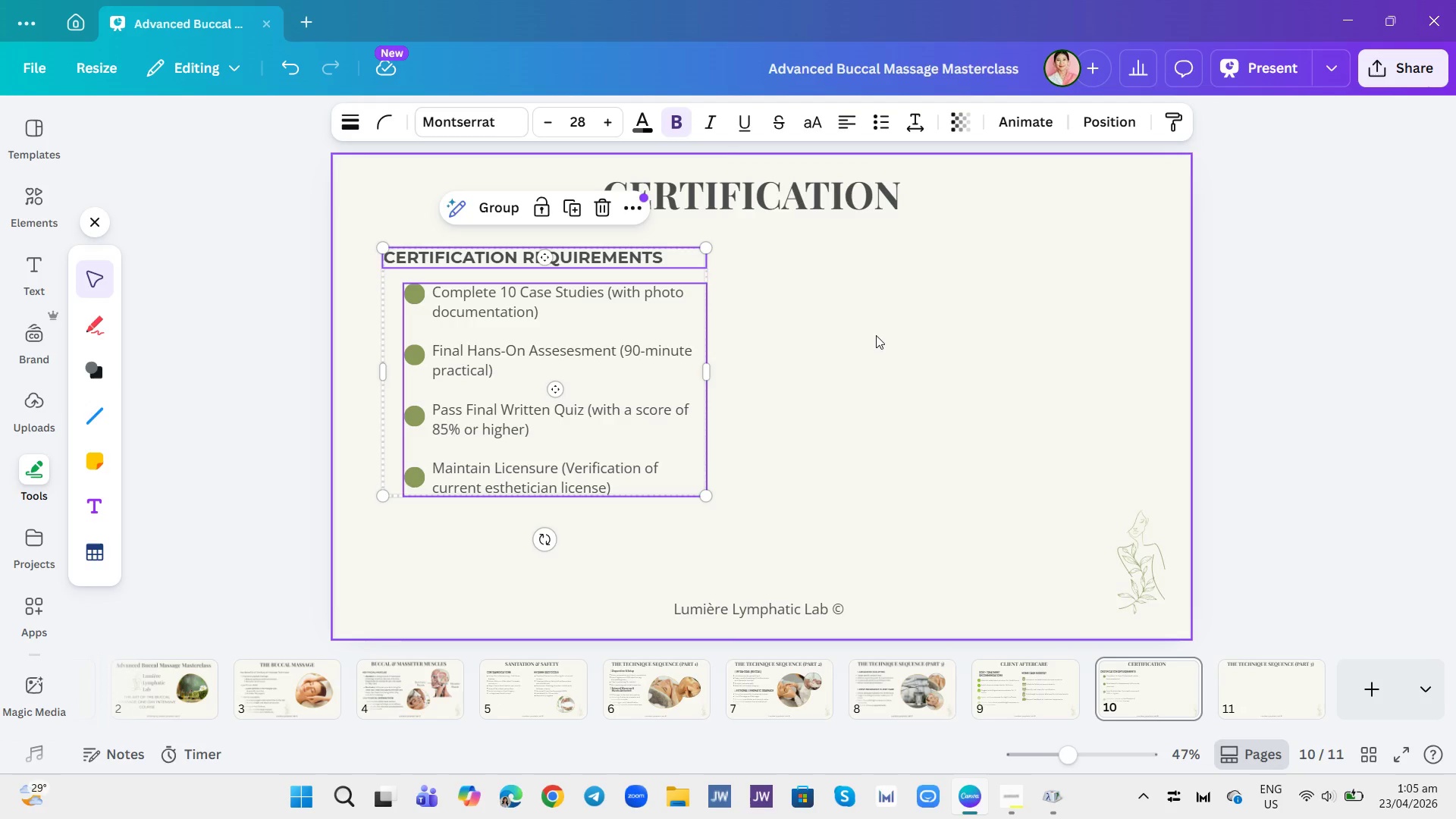 
left_click([877, 335])
 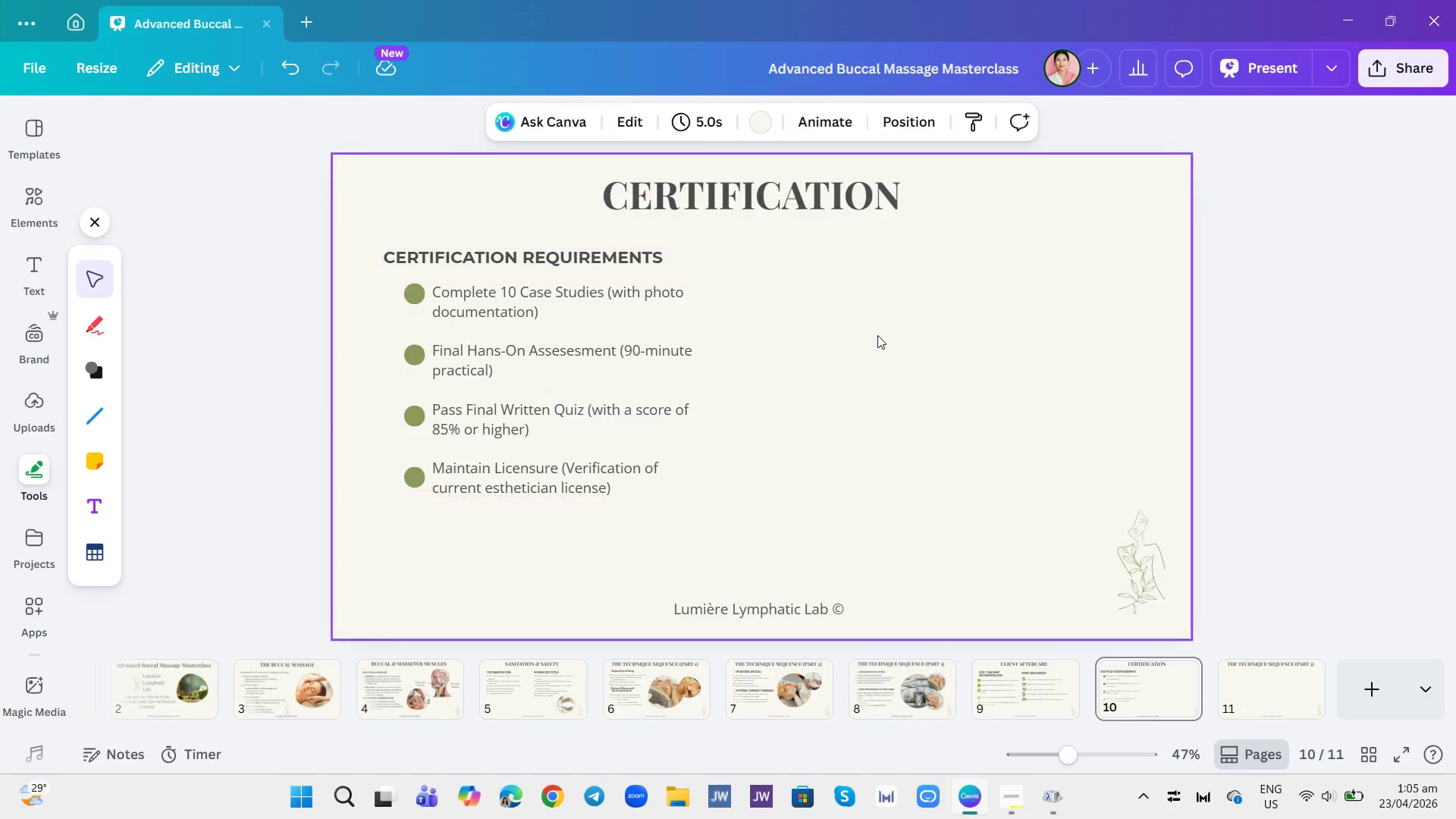 
key(Control+V)
 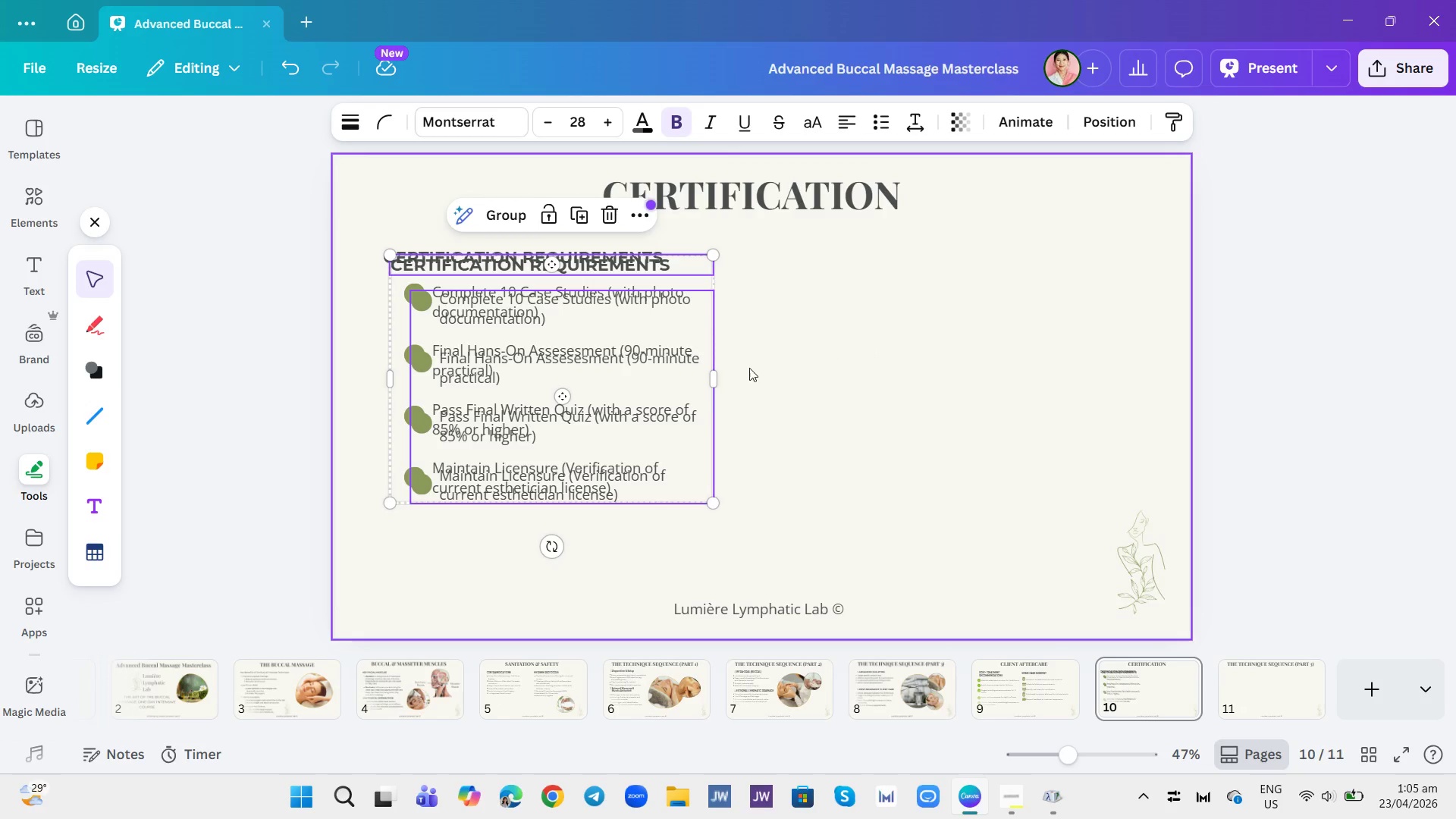 
left_click_drag(start_coordinate=[642, 395], to_coordinate=[1006, 384])
 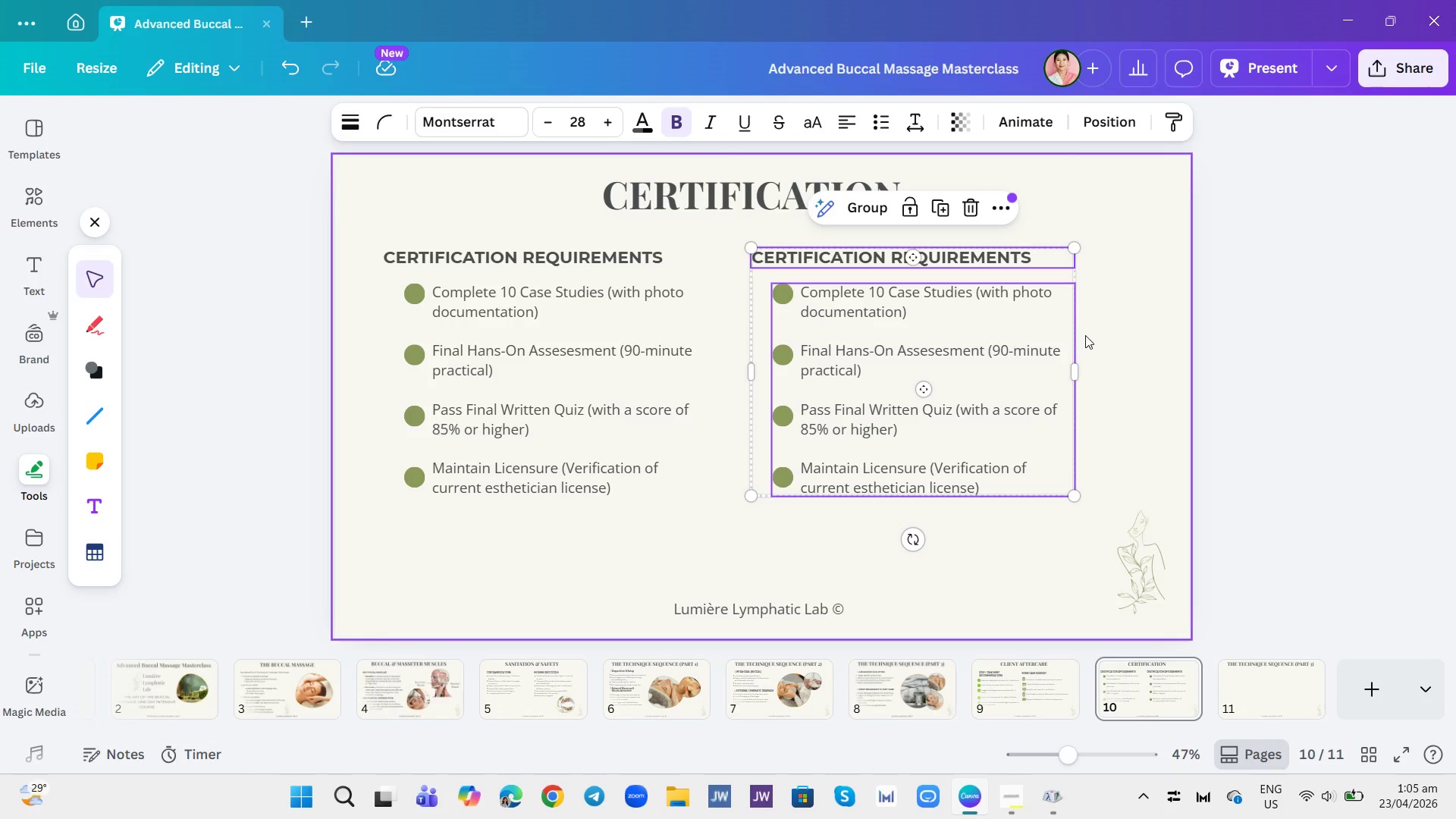 
double_click([958, 351])
 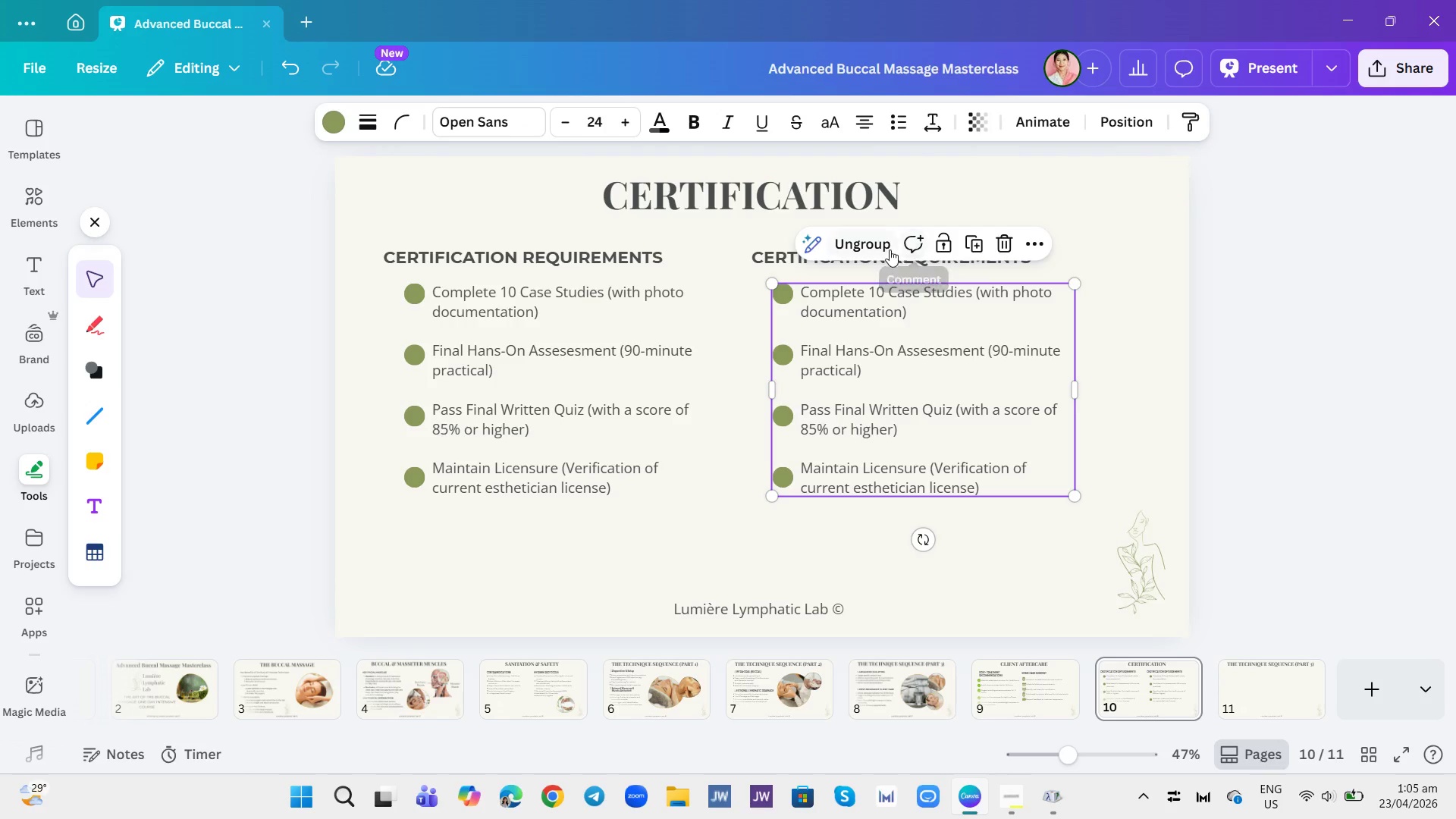 
left_click([883, 249])
 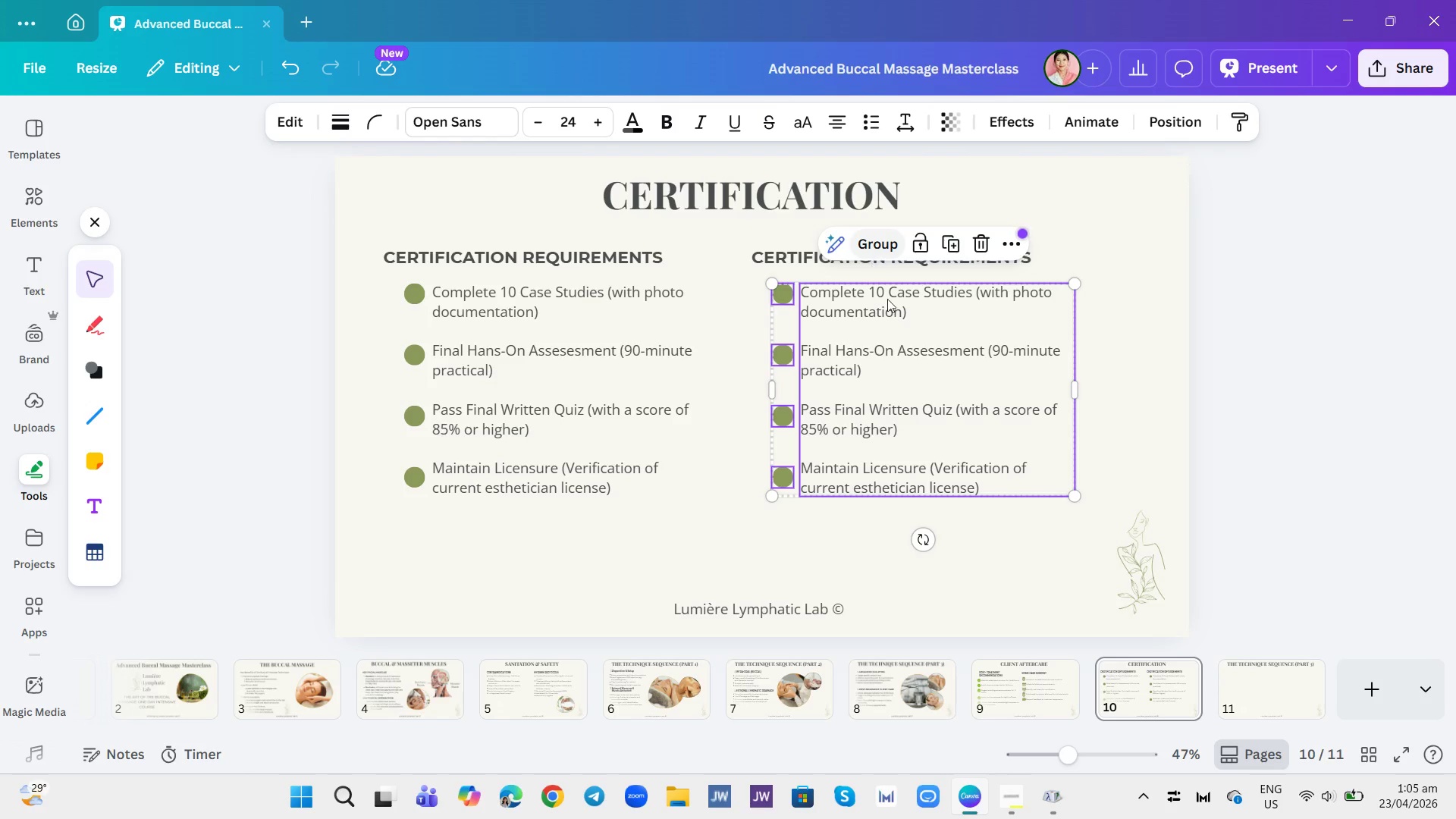 
left_click([1148, 245])
 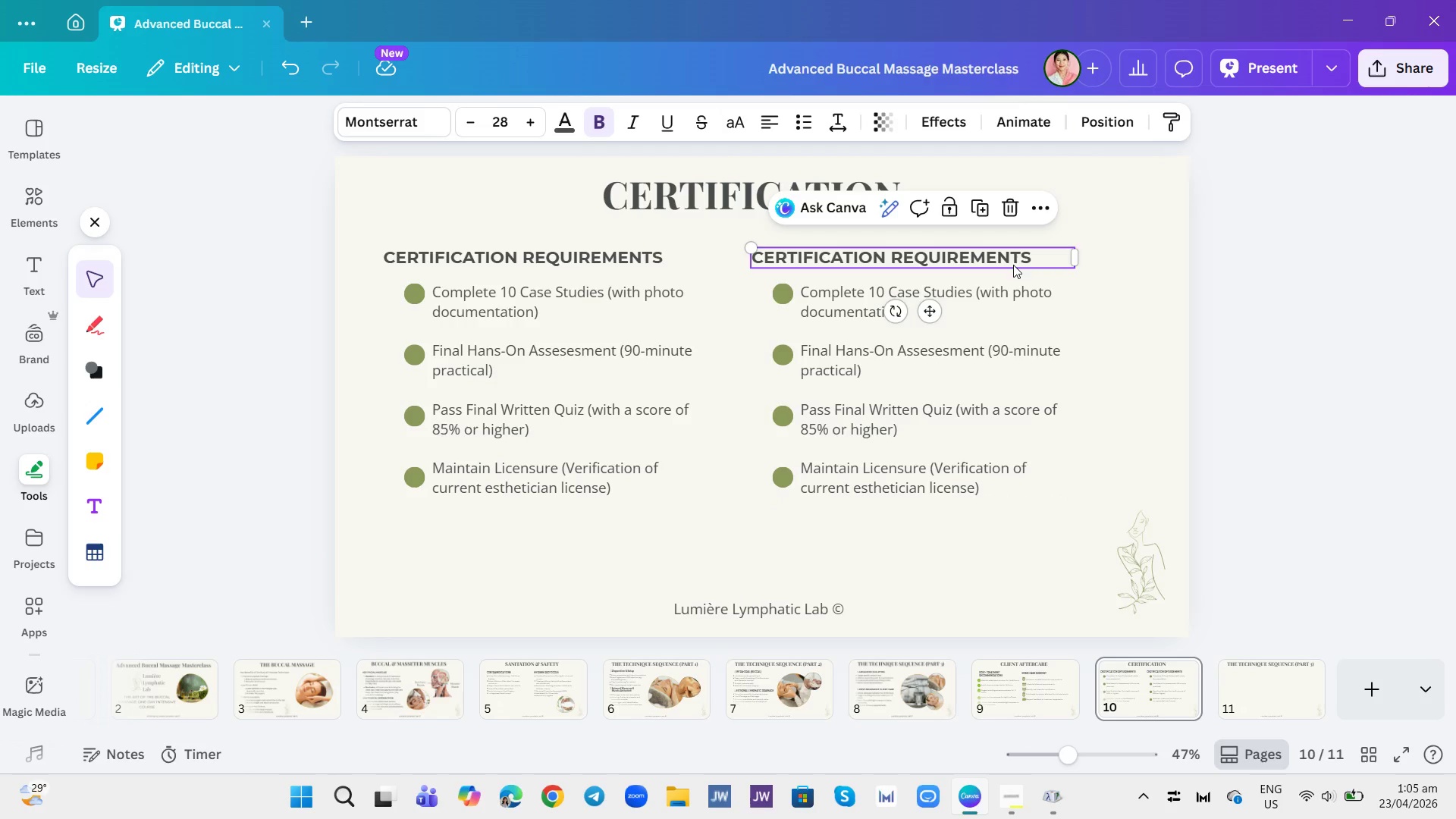 
double_click([1013, 265])
 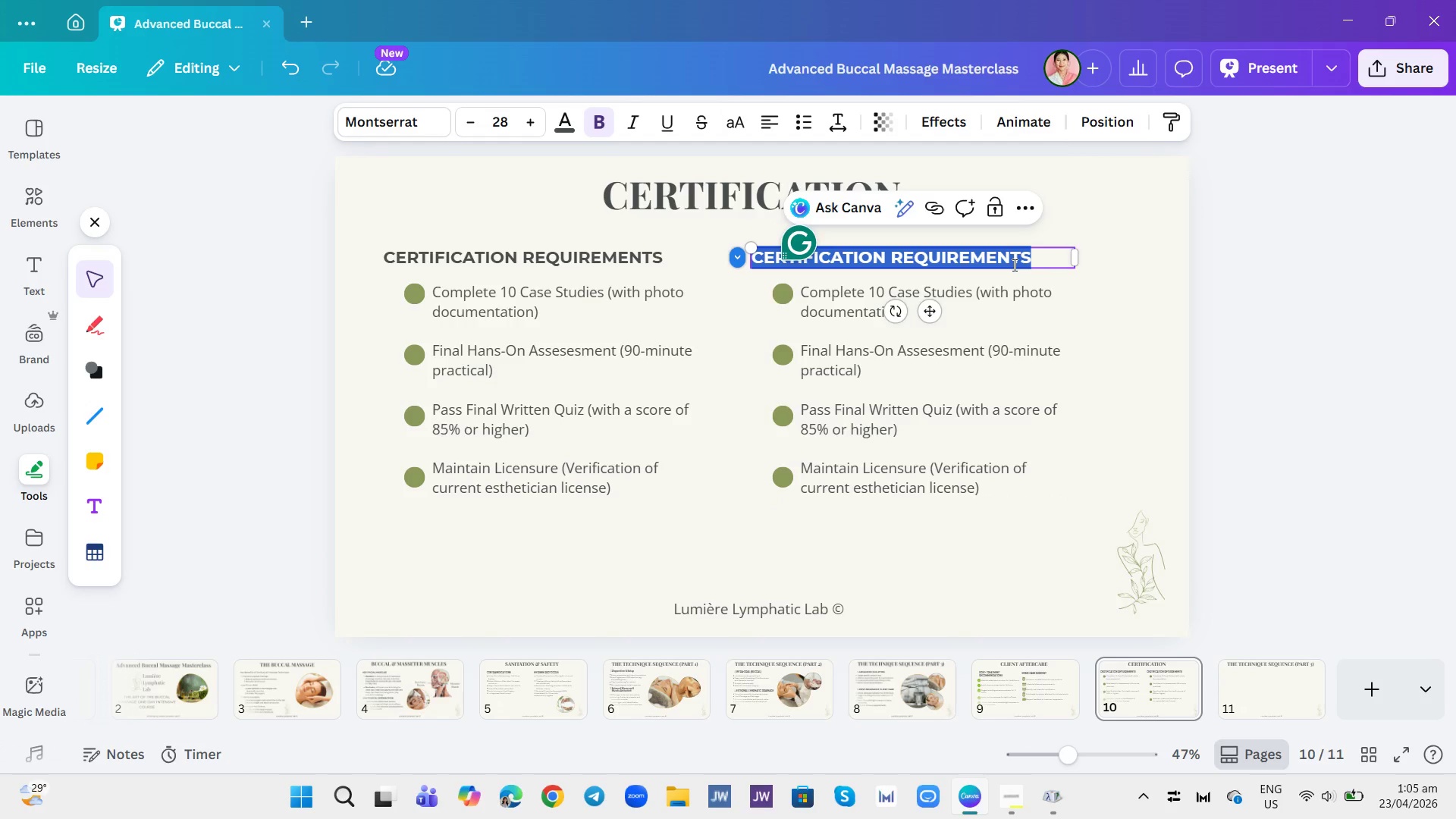 
type(NEXT STEPS IN YOUR JOURNEY)
 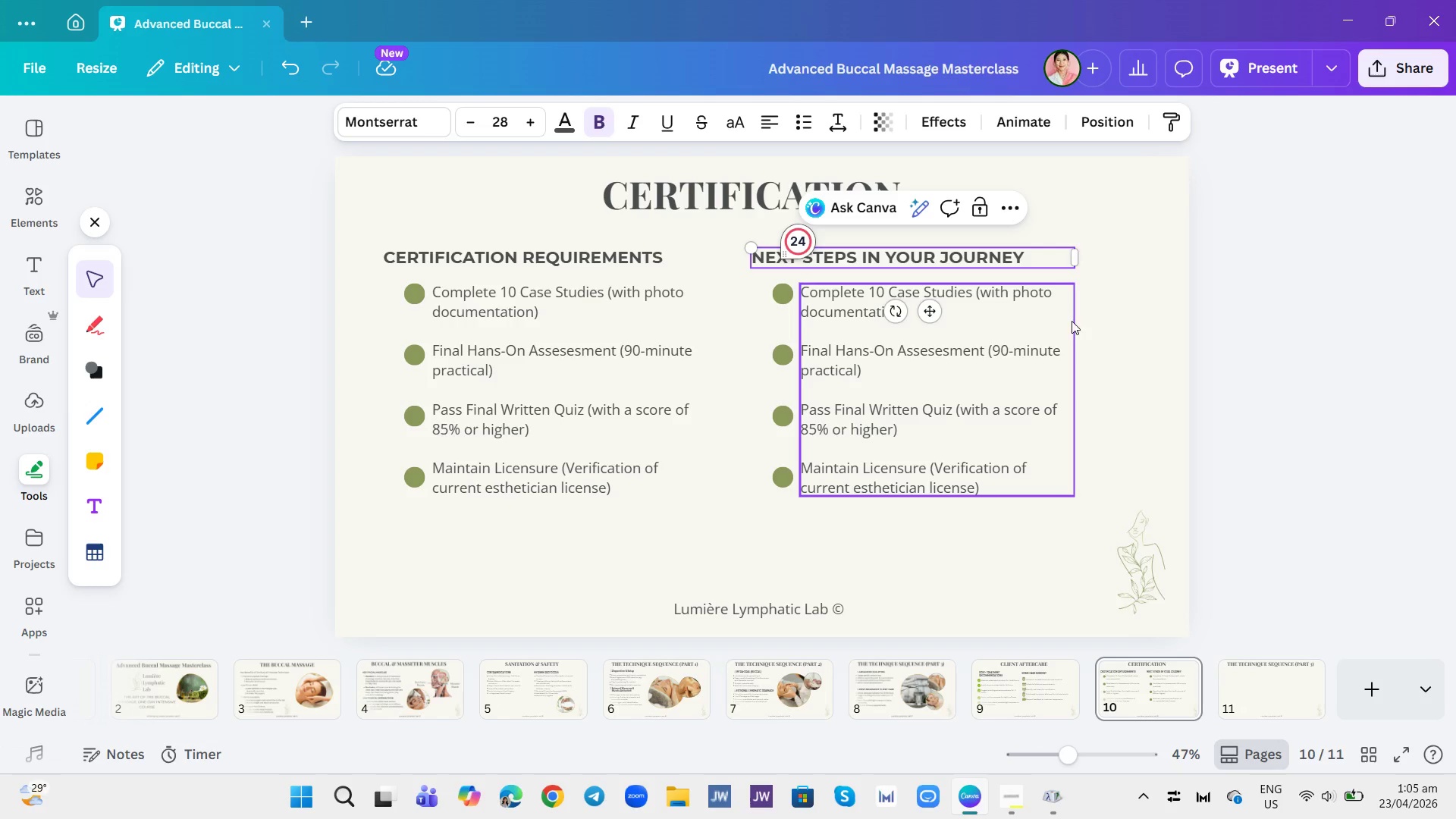 
double_click([1014, 366])
 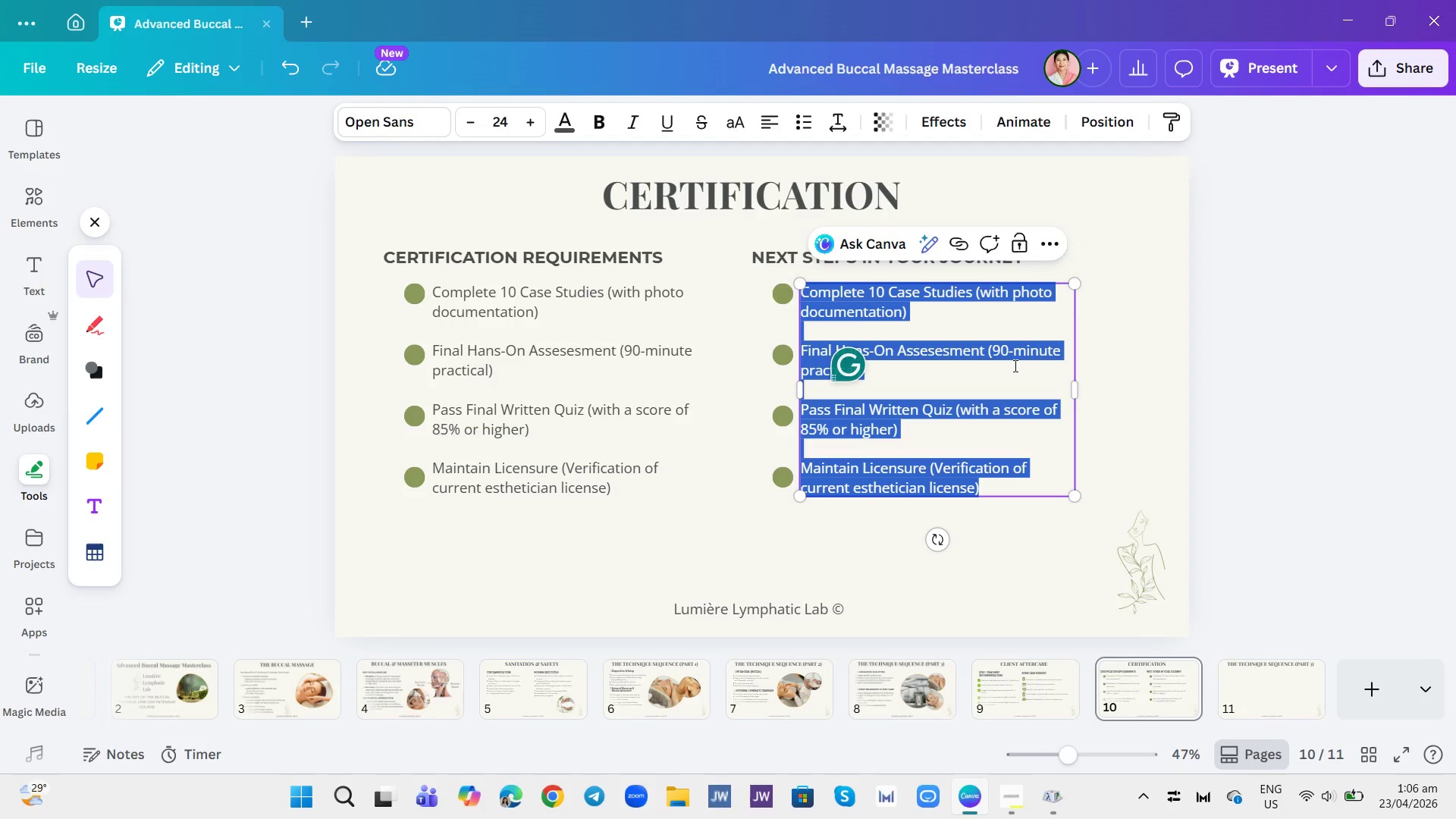 
key(Backspace)
type(iDENTIFY )
key(Backspace)
key(Backspace)
type(dentify Case Study Clients ()
 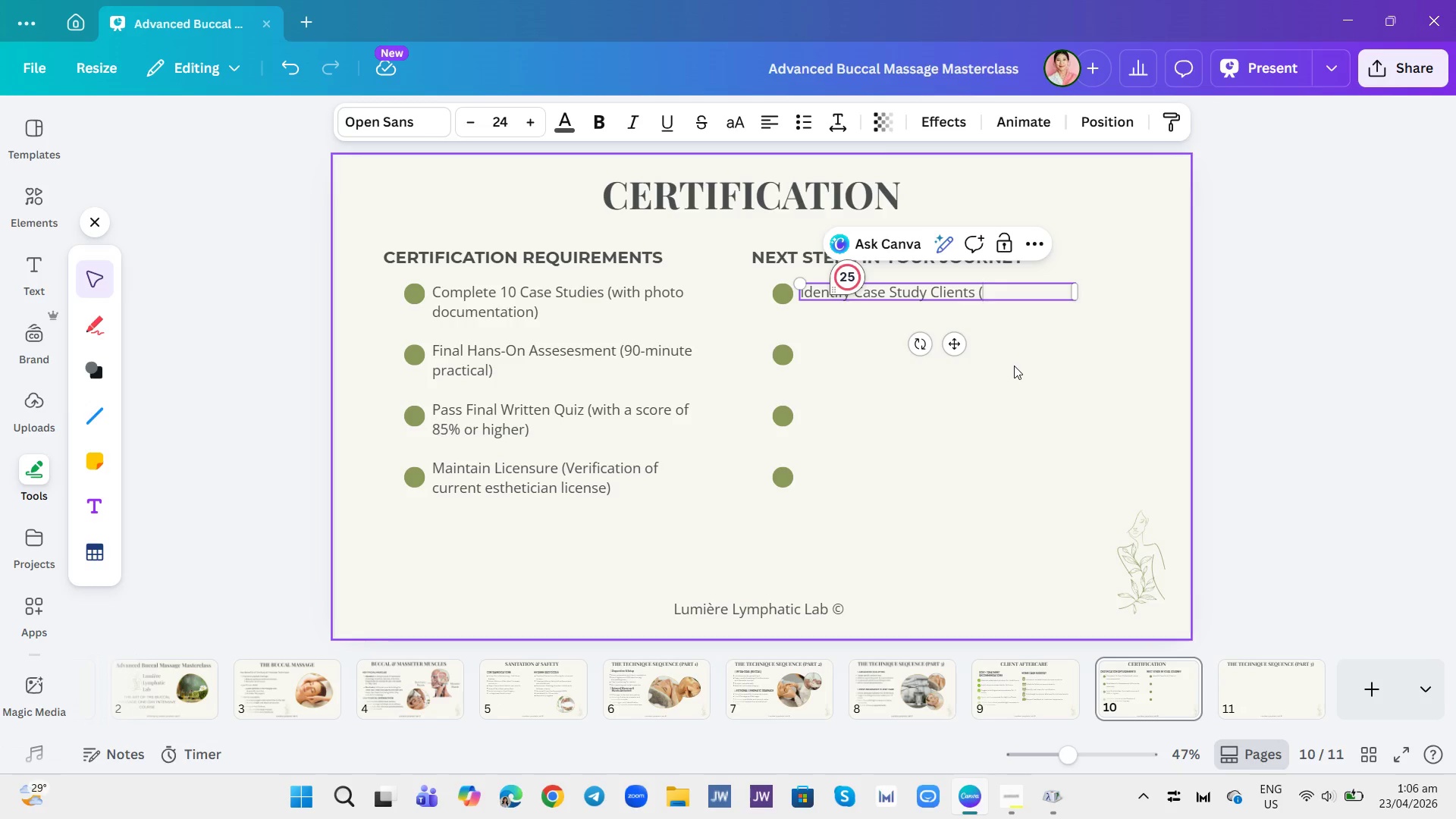 
 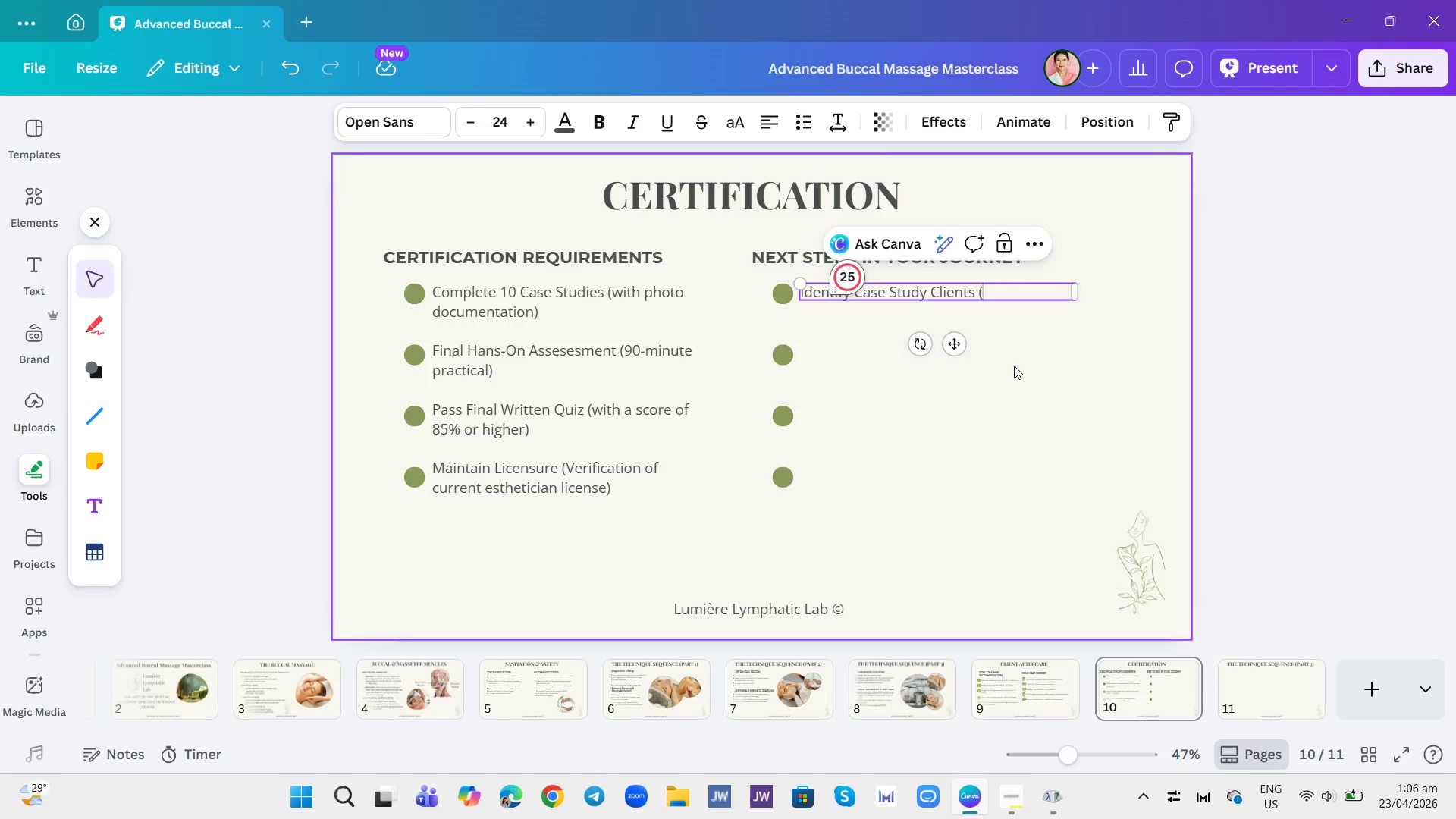 
key(ArrowRight)
 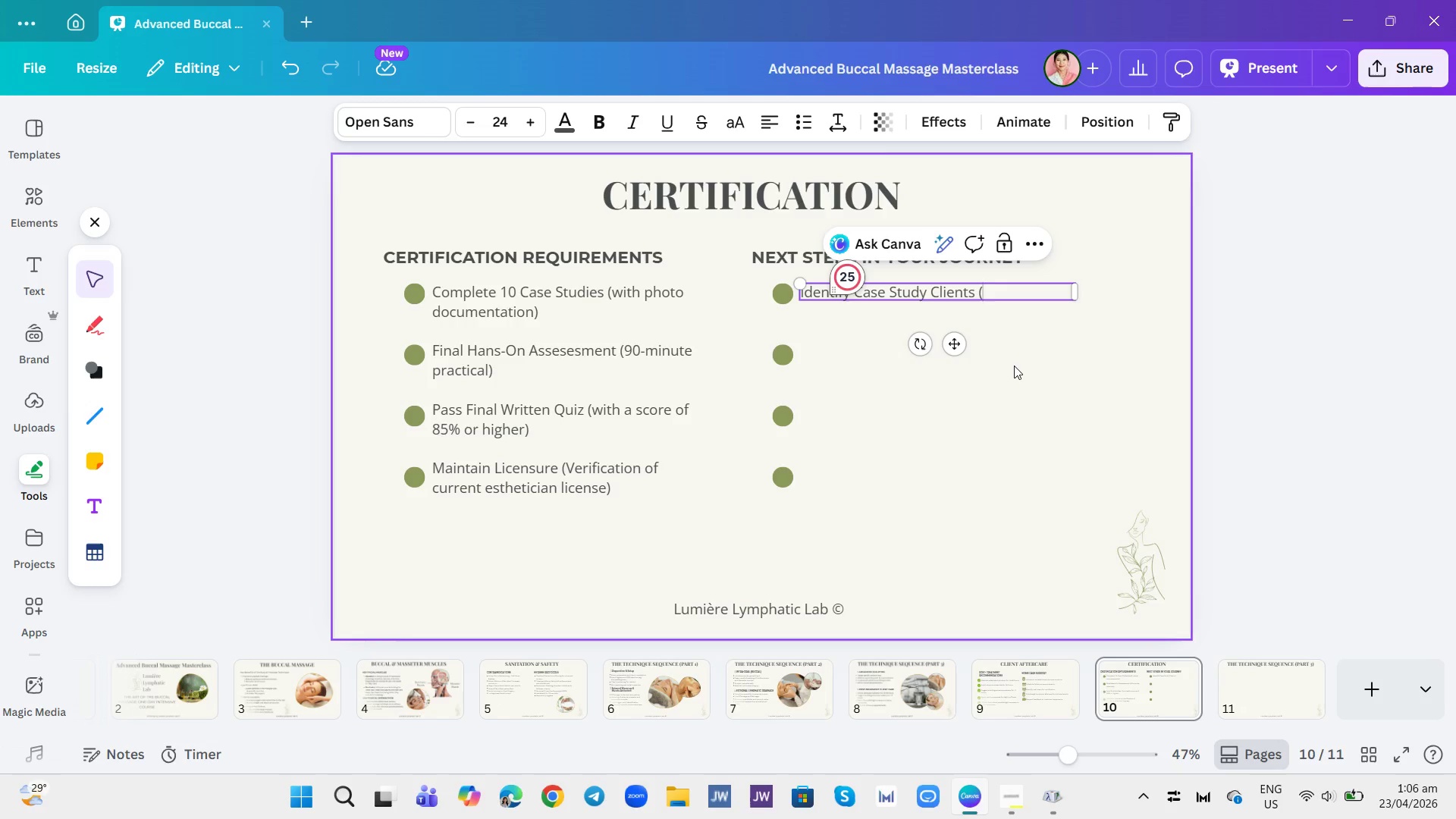 
type(se)
key(Backspace)
key(Backspace)
type(Select candidates carefully))
 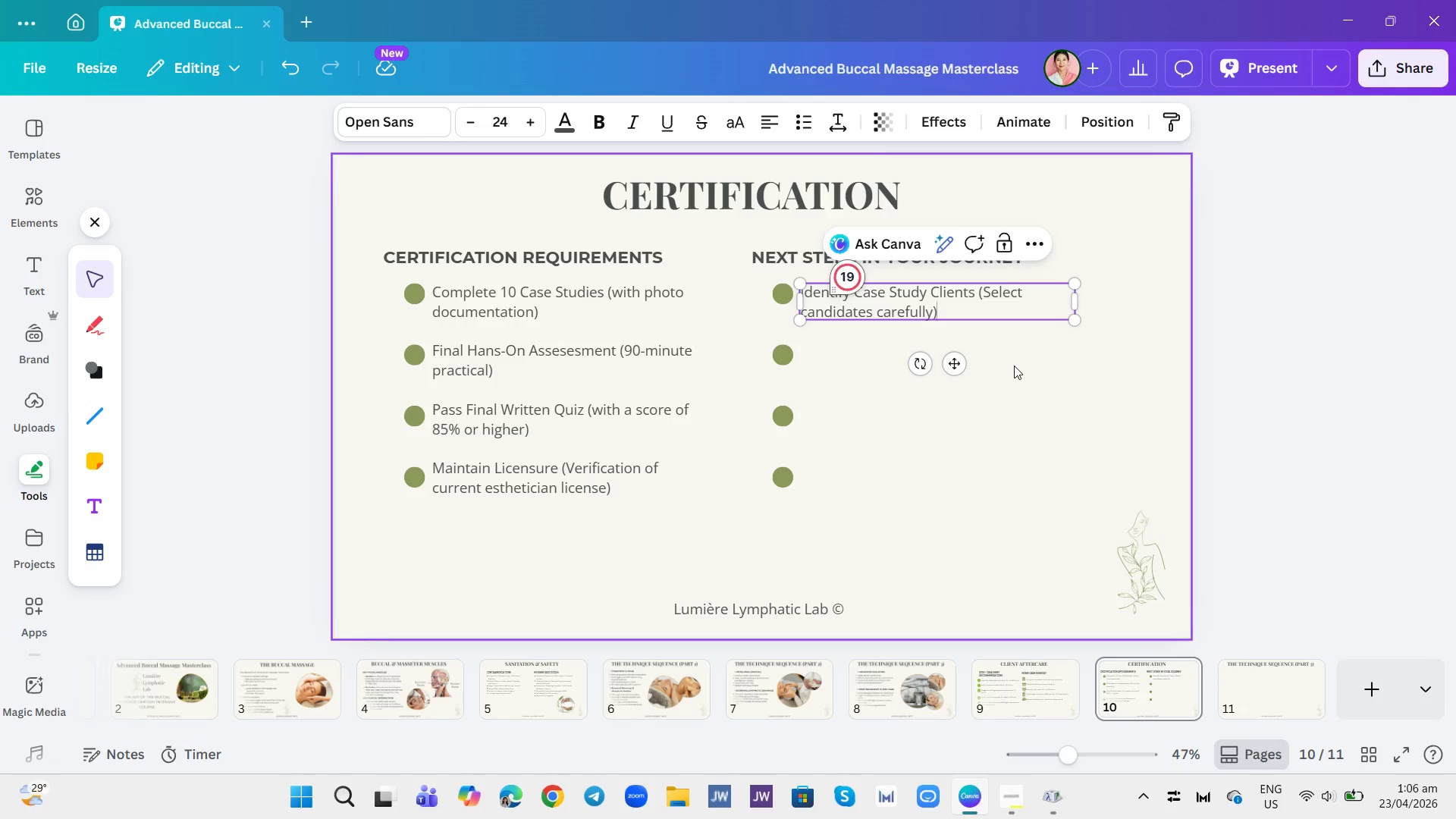 
 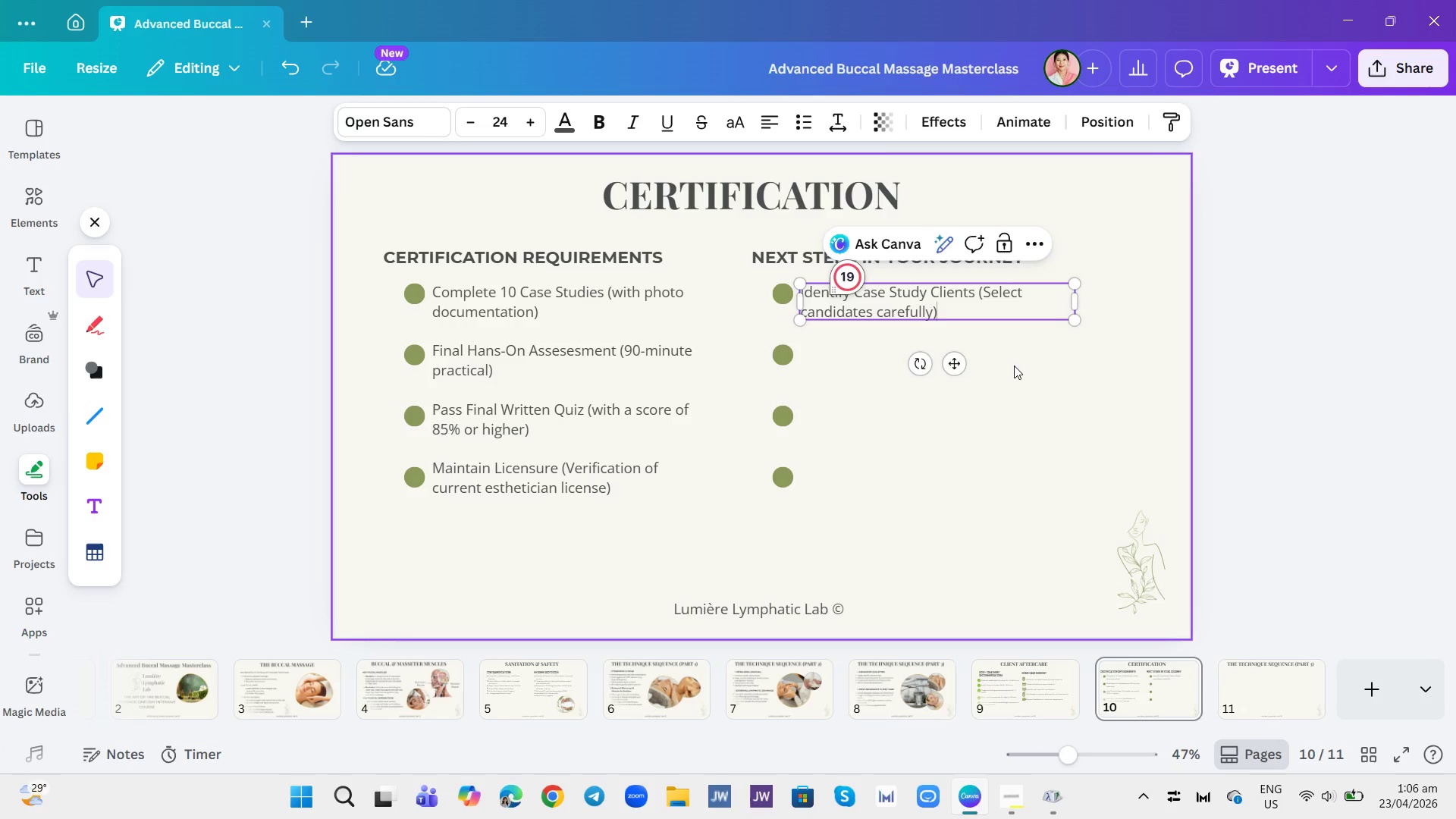 
key(Enter)
 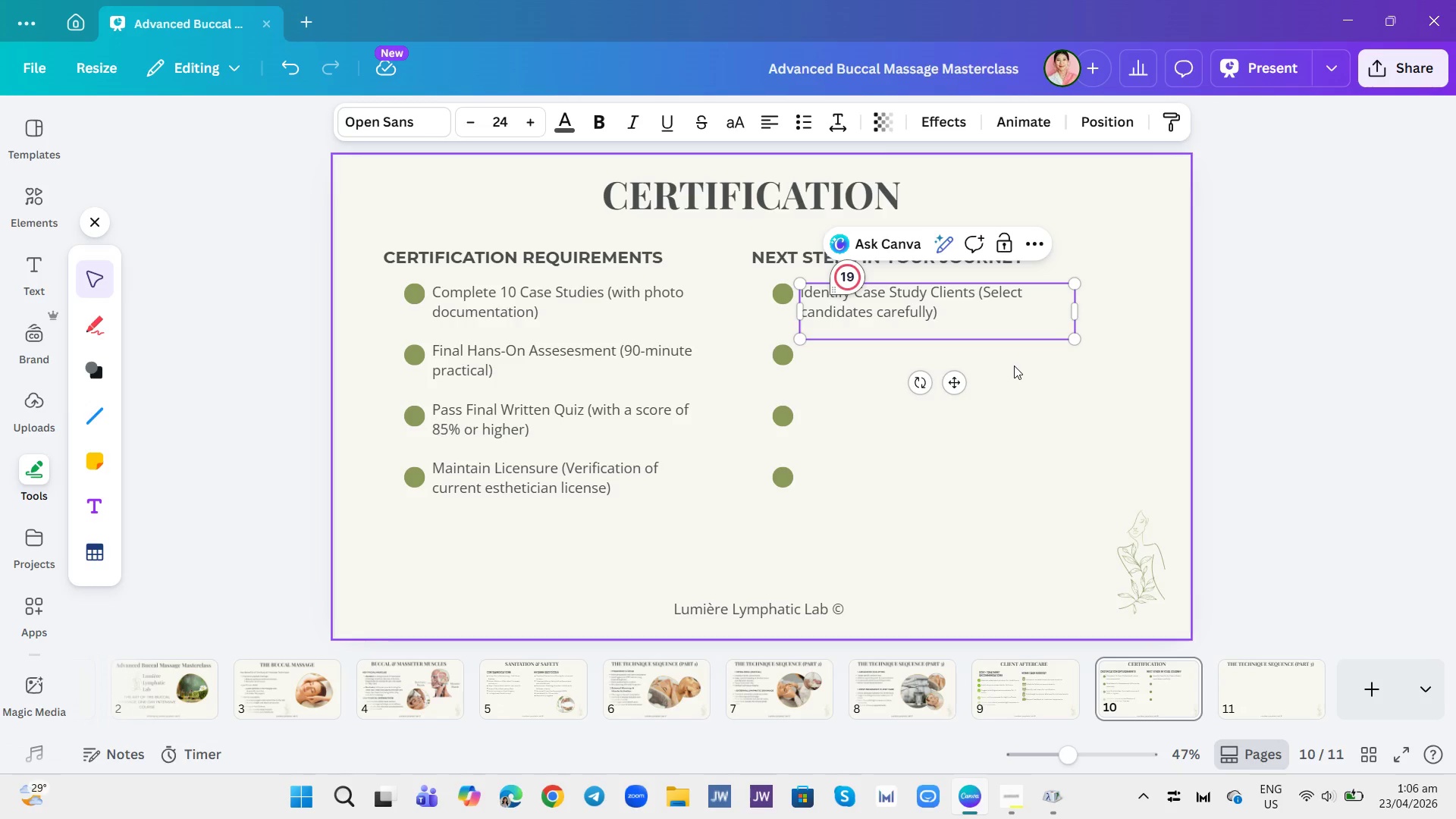 
type(REfine you)
key(Backspace)
key(Backspace)
key(Backspace)
type(YOur Tchnique )
 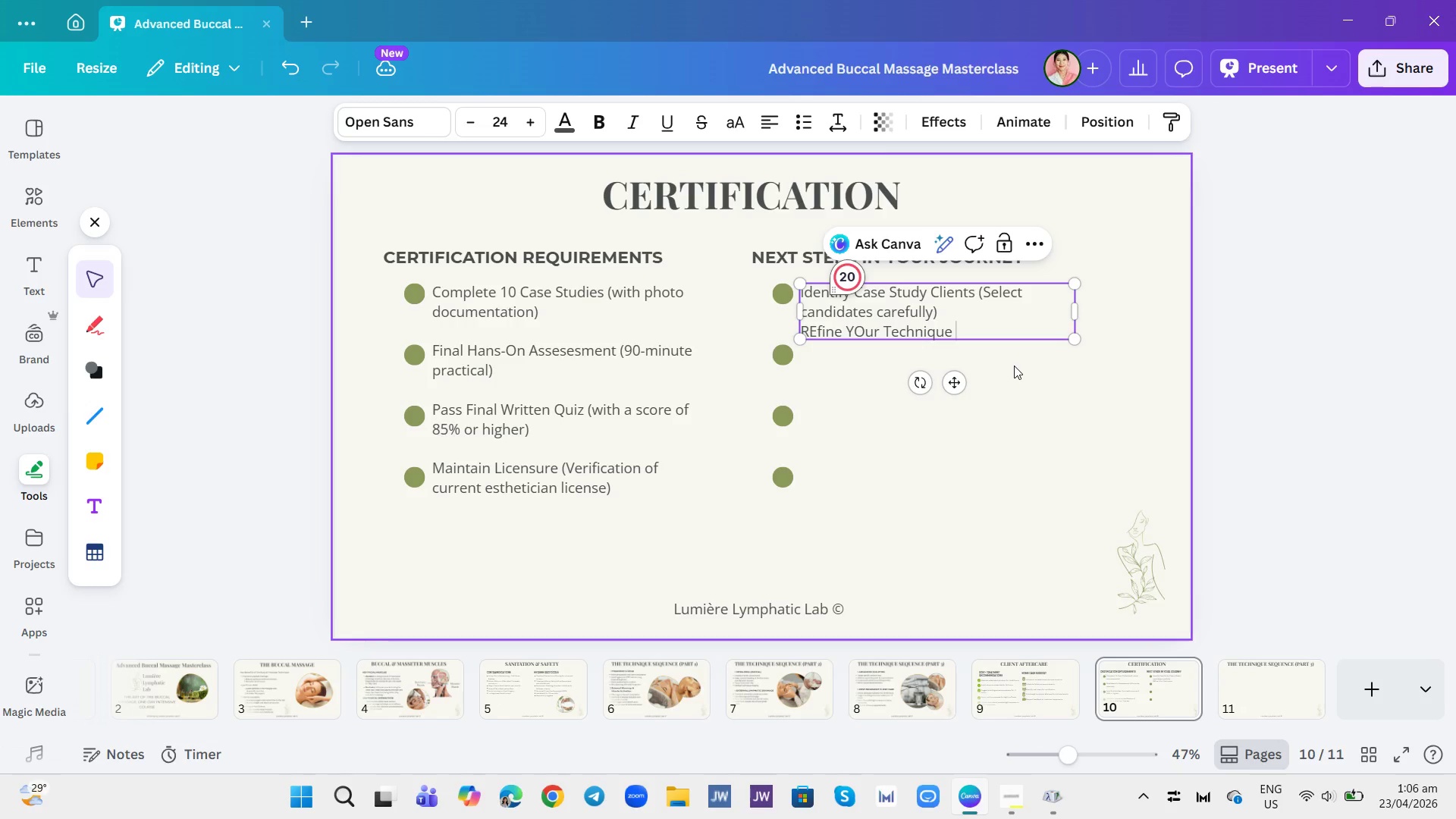 
type((Utilize )
 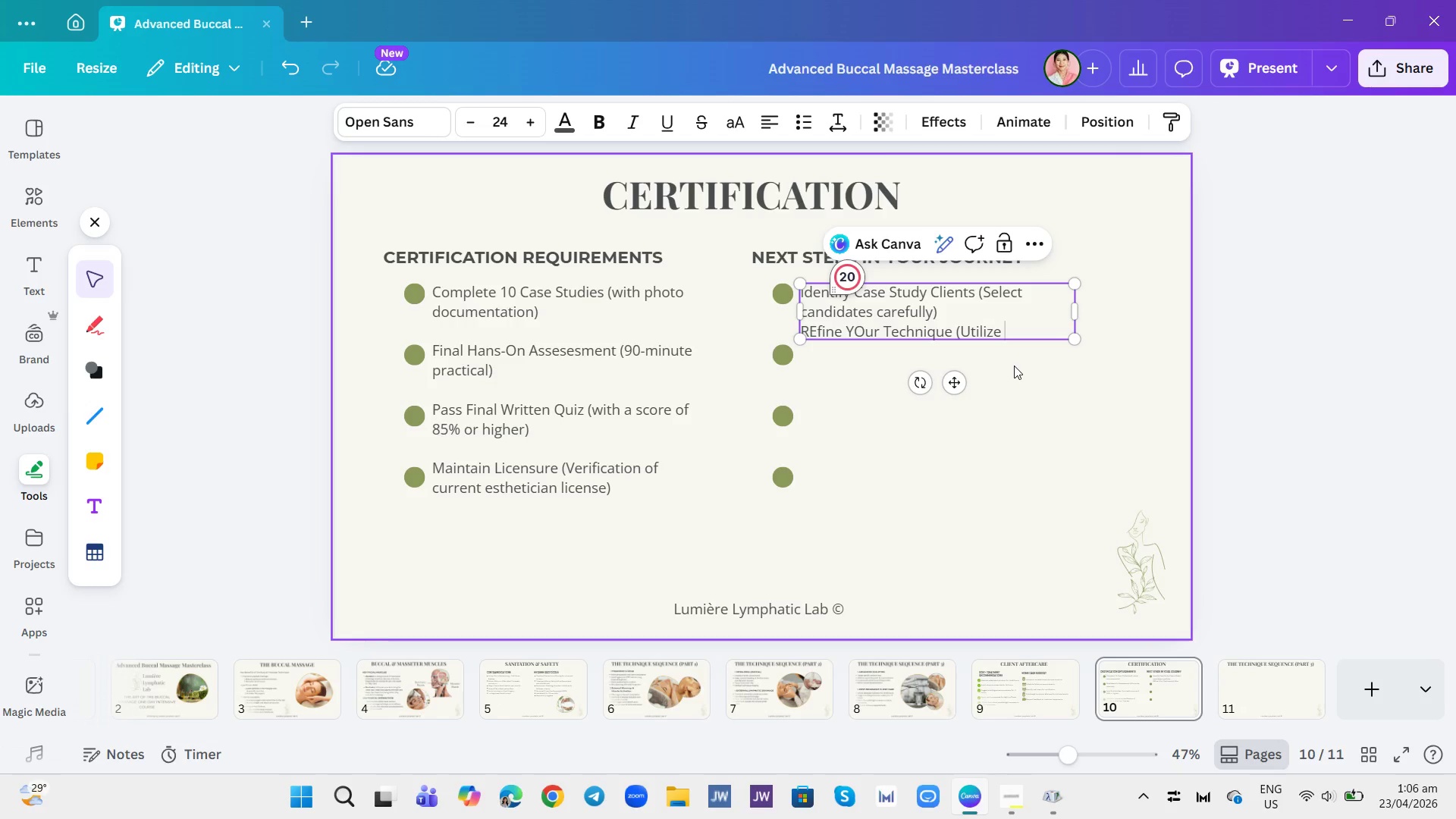 
type(the technique sequence slids 5-7))
 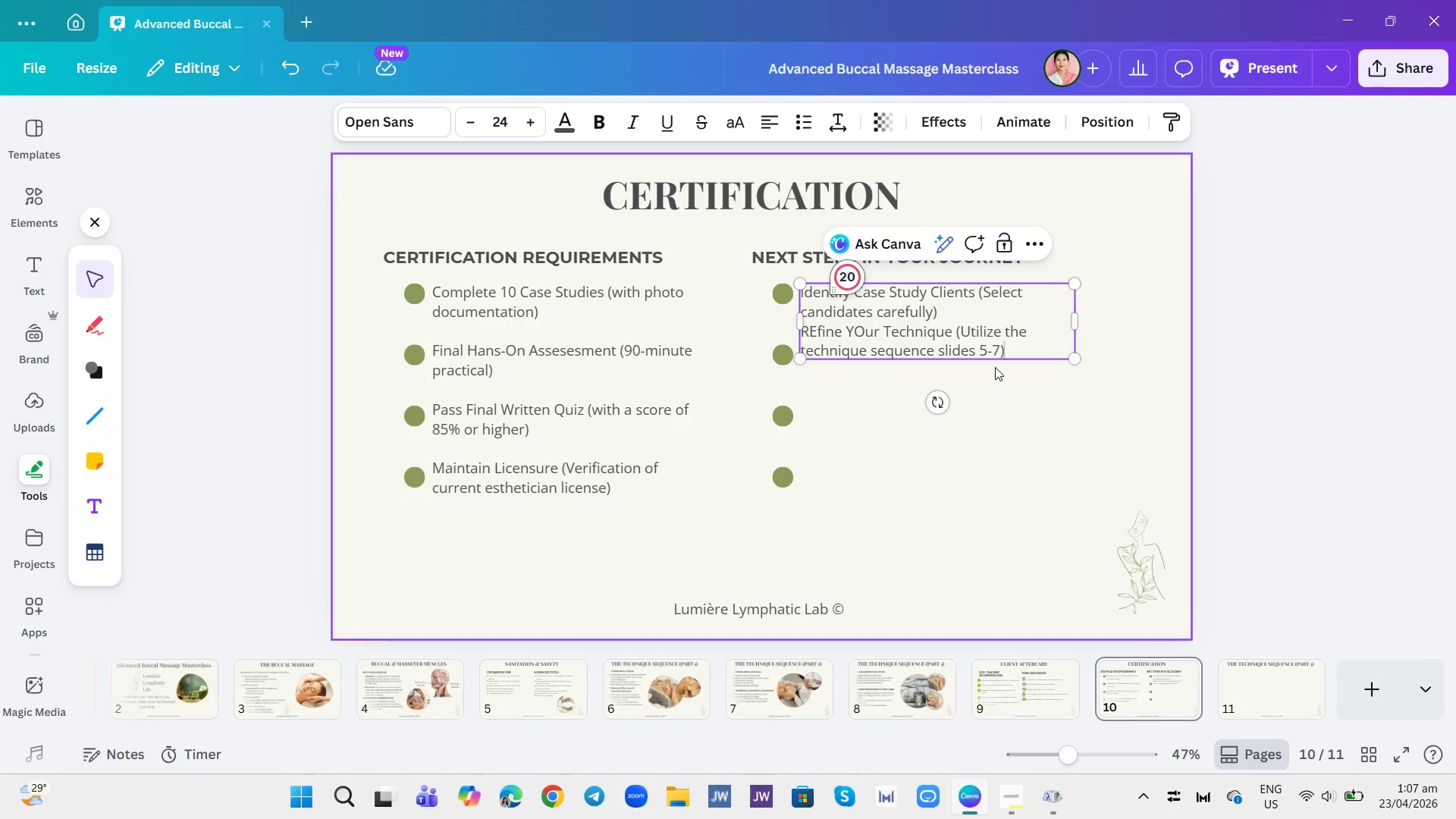 
key(Enter)
 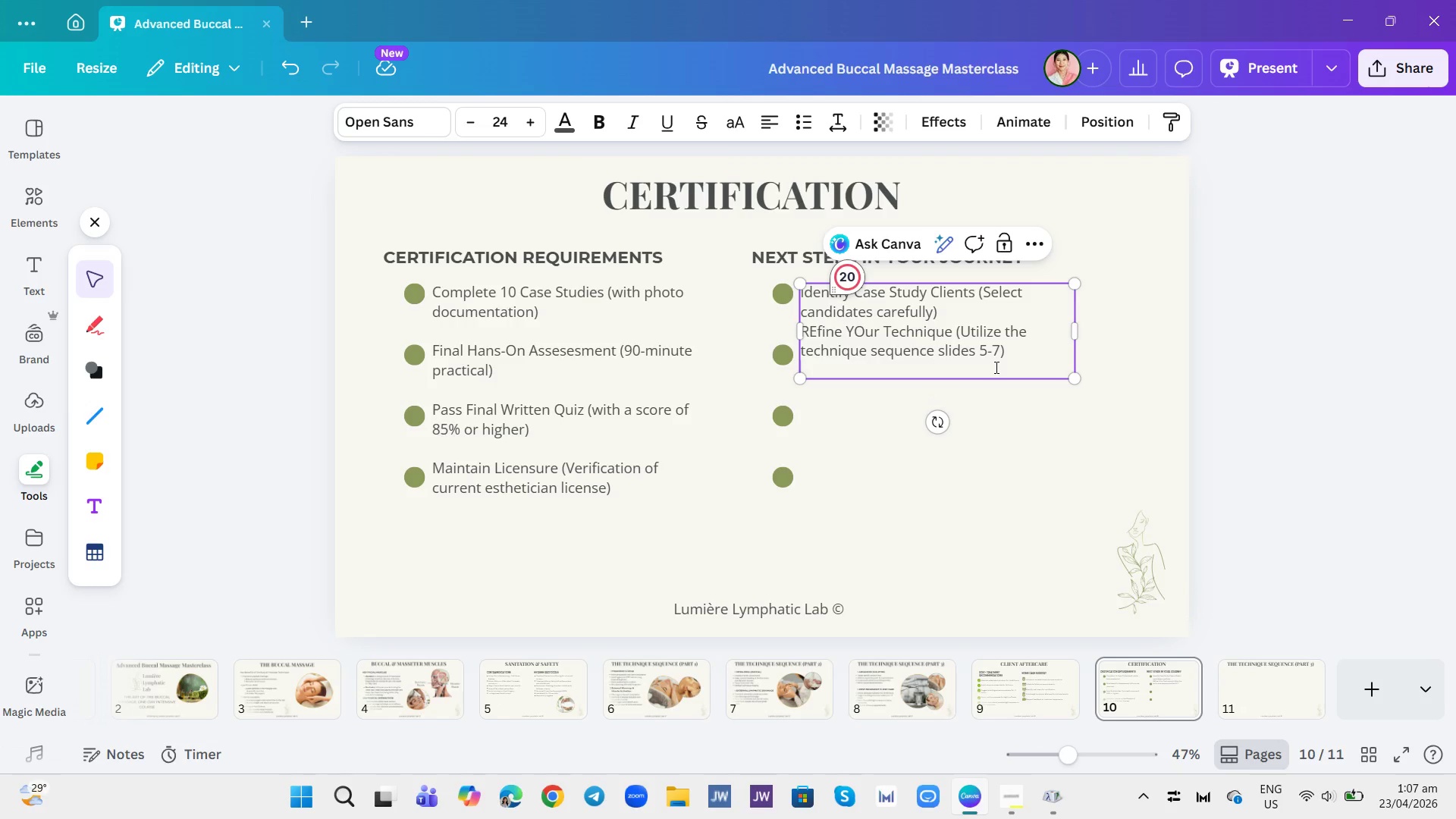 
type(Schedule FInl)
key(Backspace)
type(al Assessment (COntact Lu)
 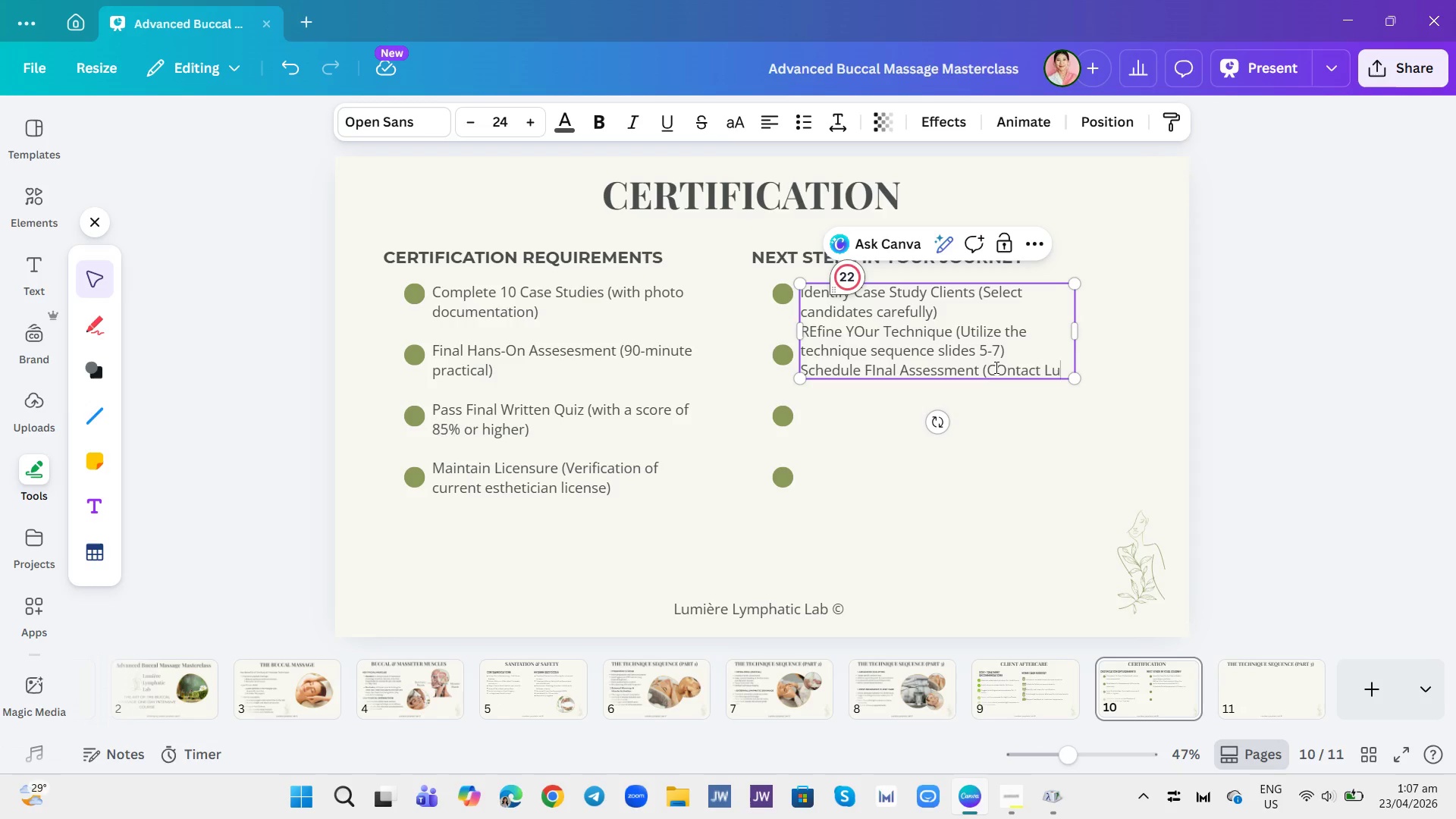 
double_click([700, 609])
 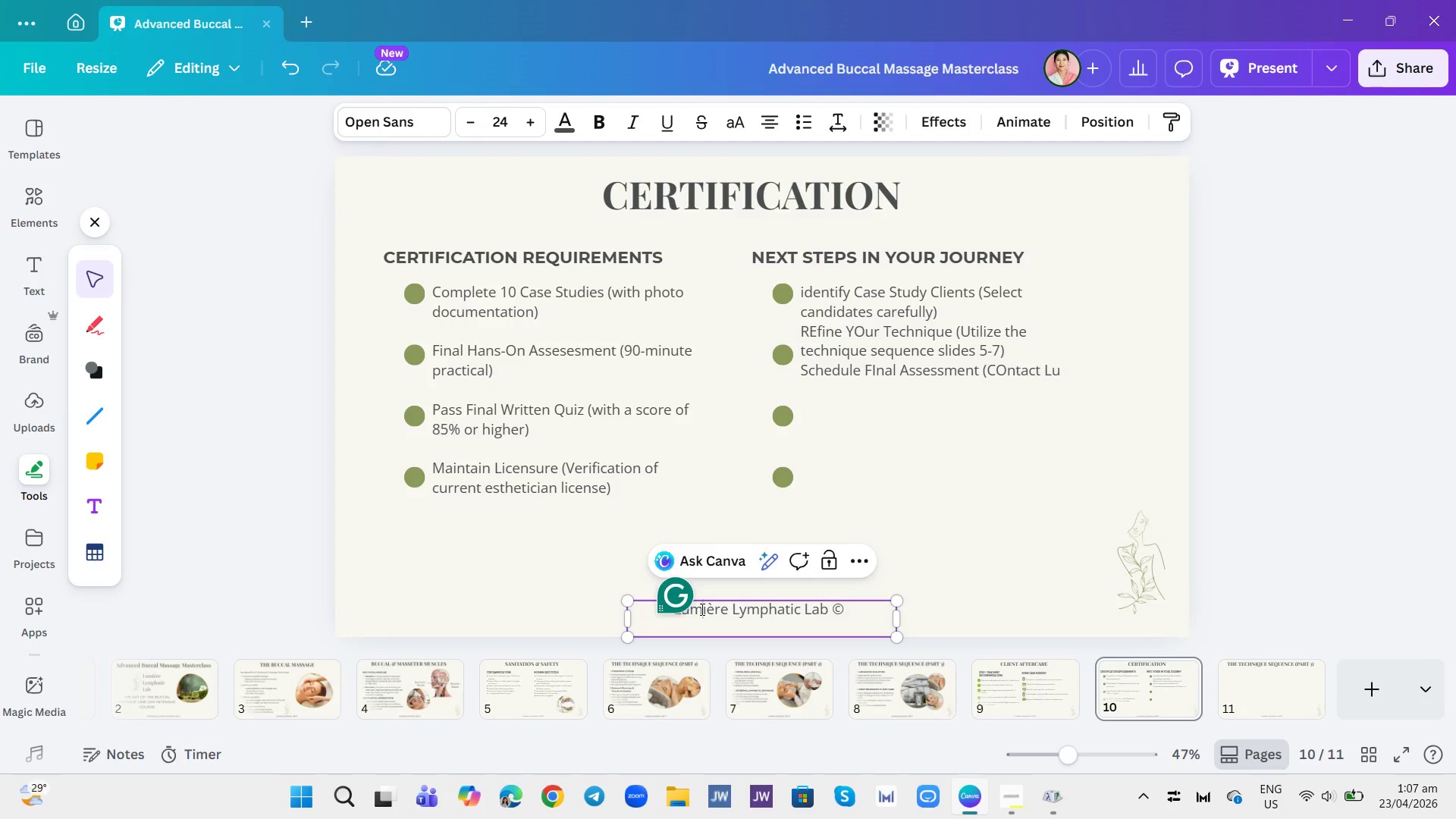 
double_click([701, 609])
 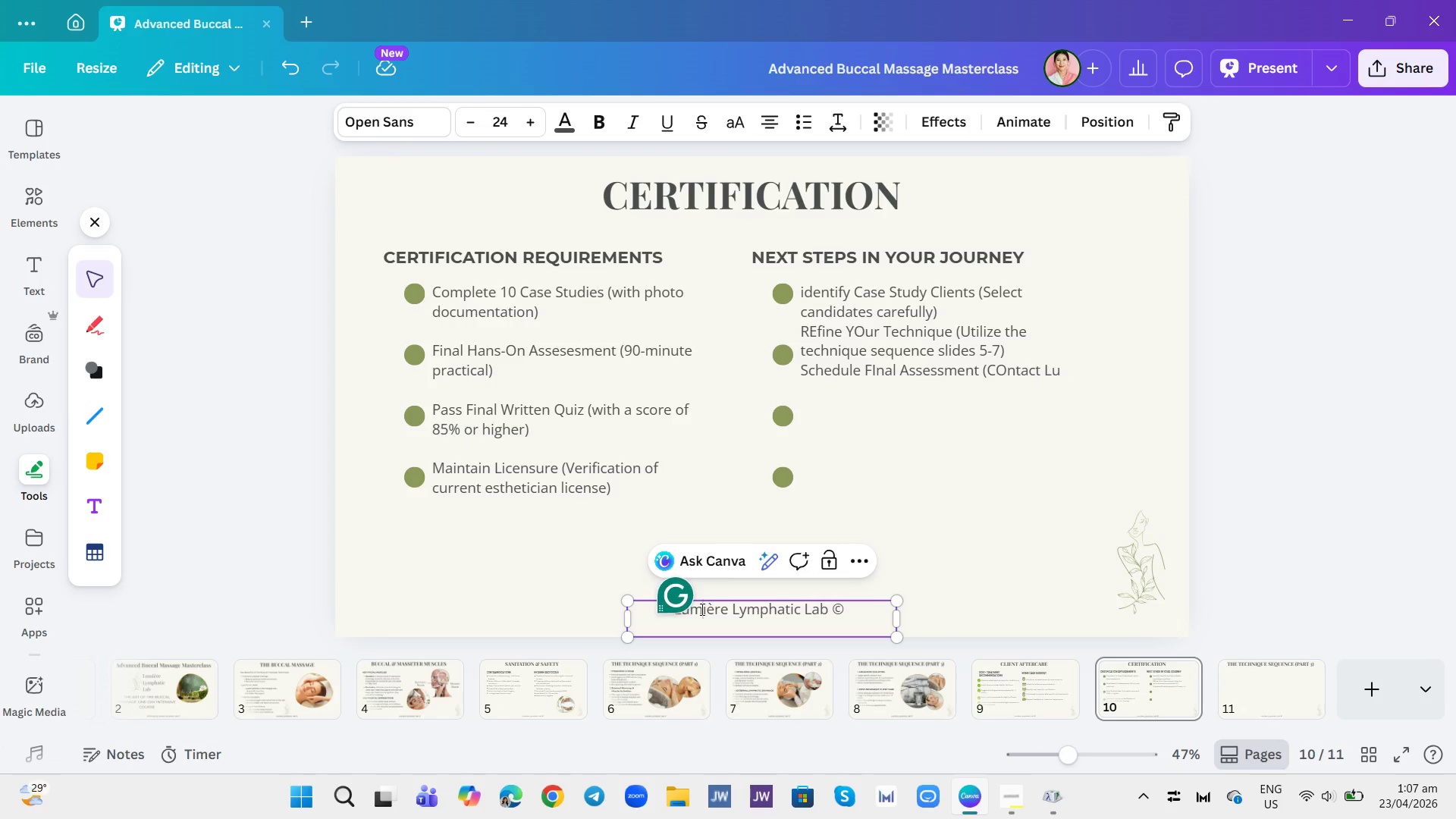 
triple_click([701, 609])
 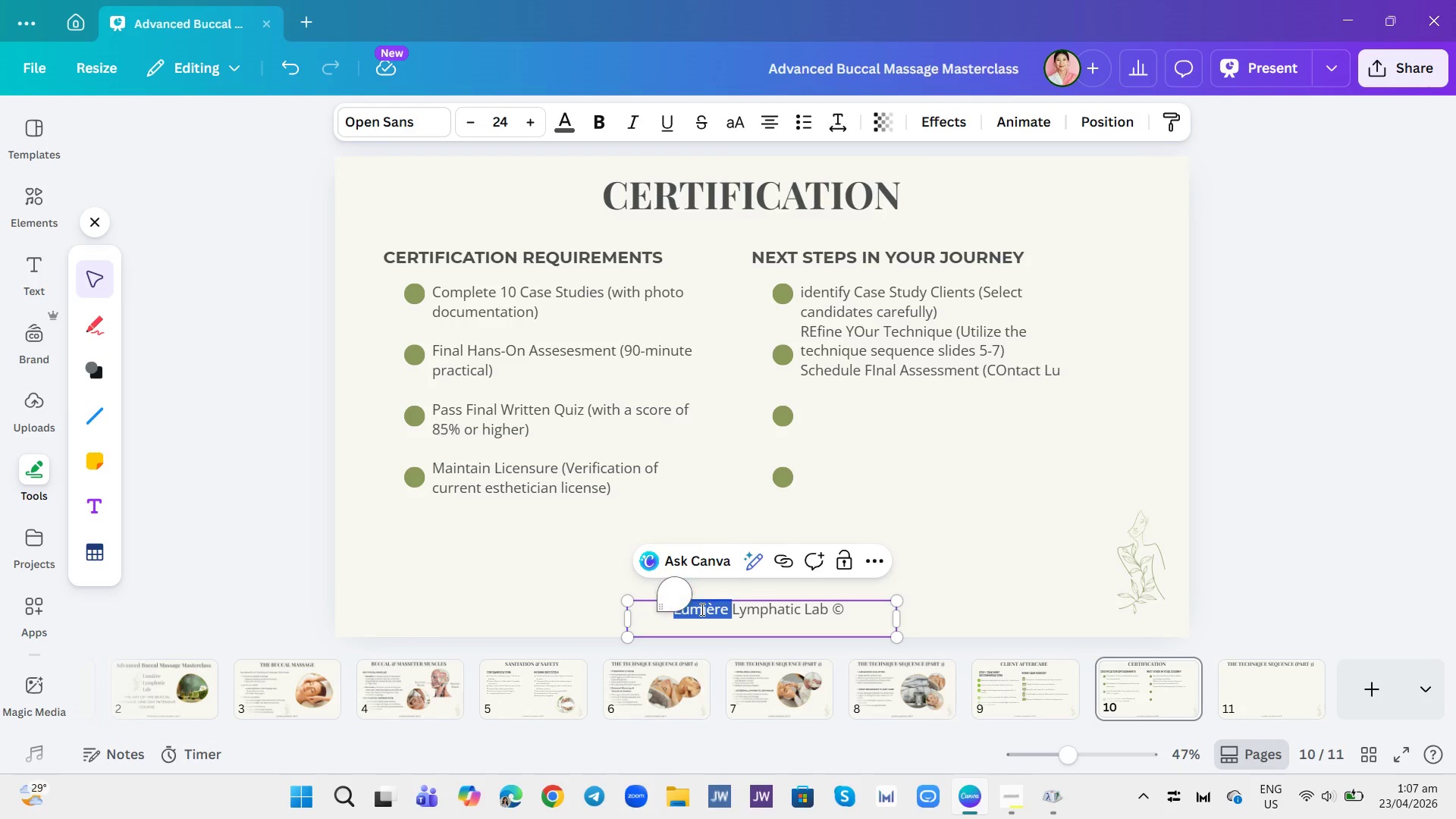 
key(Control+C)
 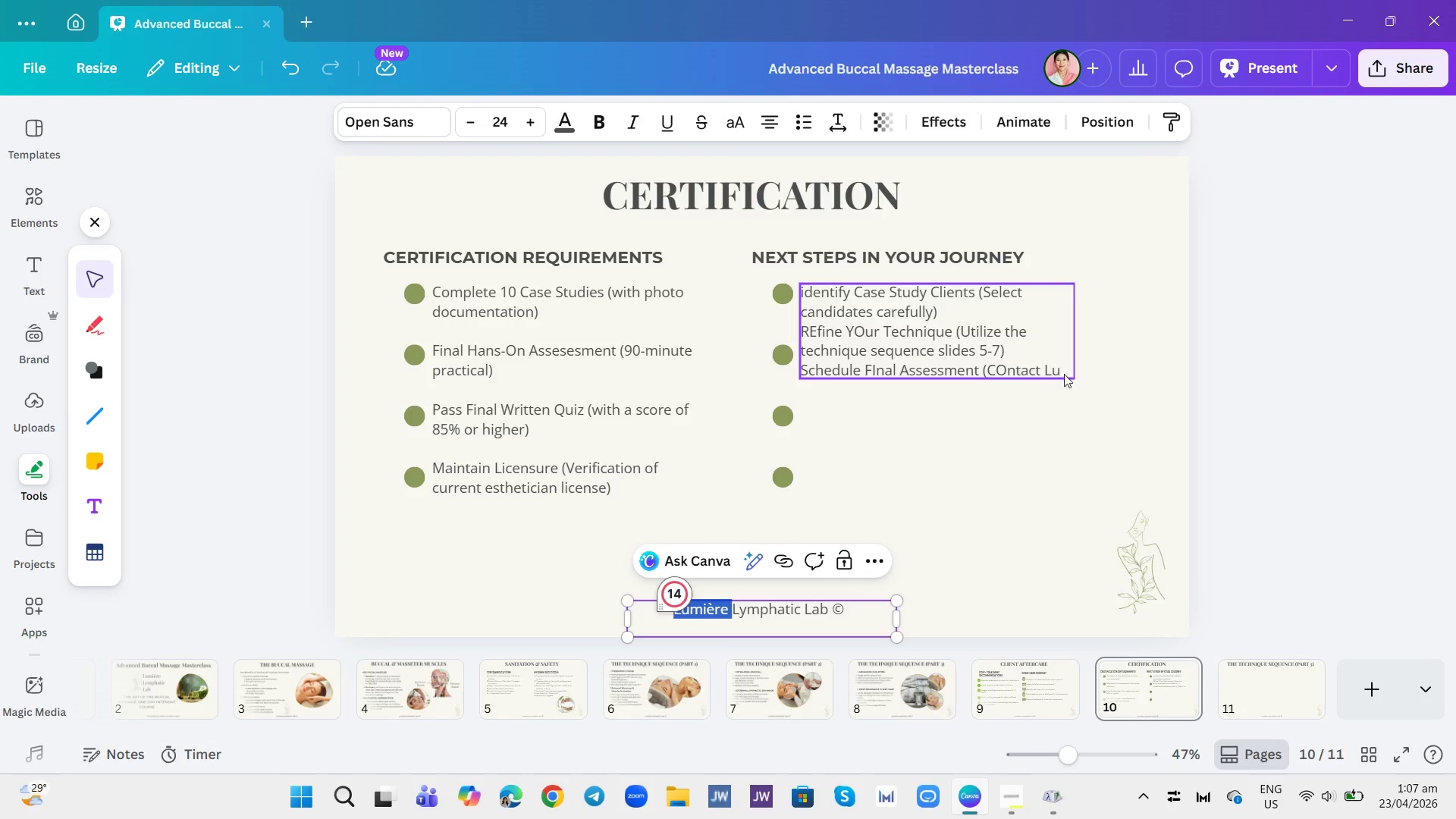 
double_click([1064, 374])
 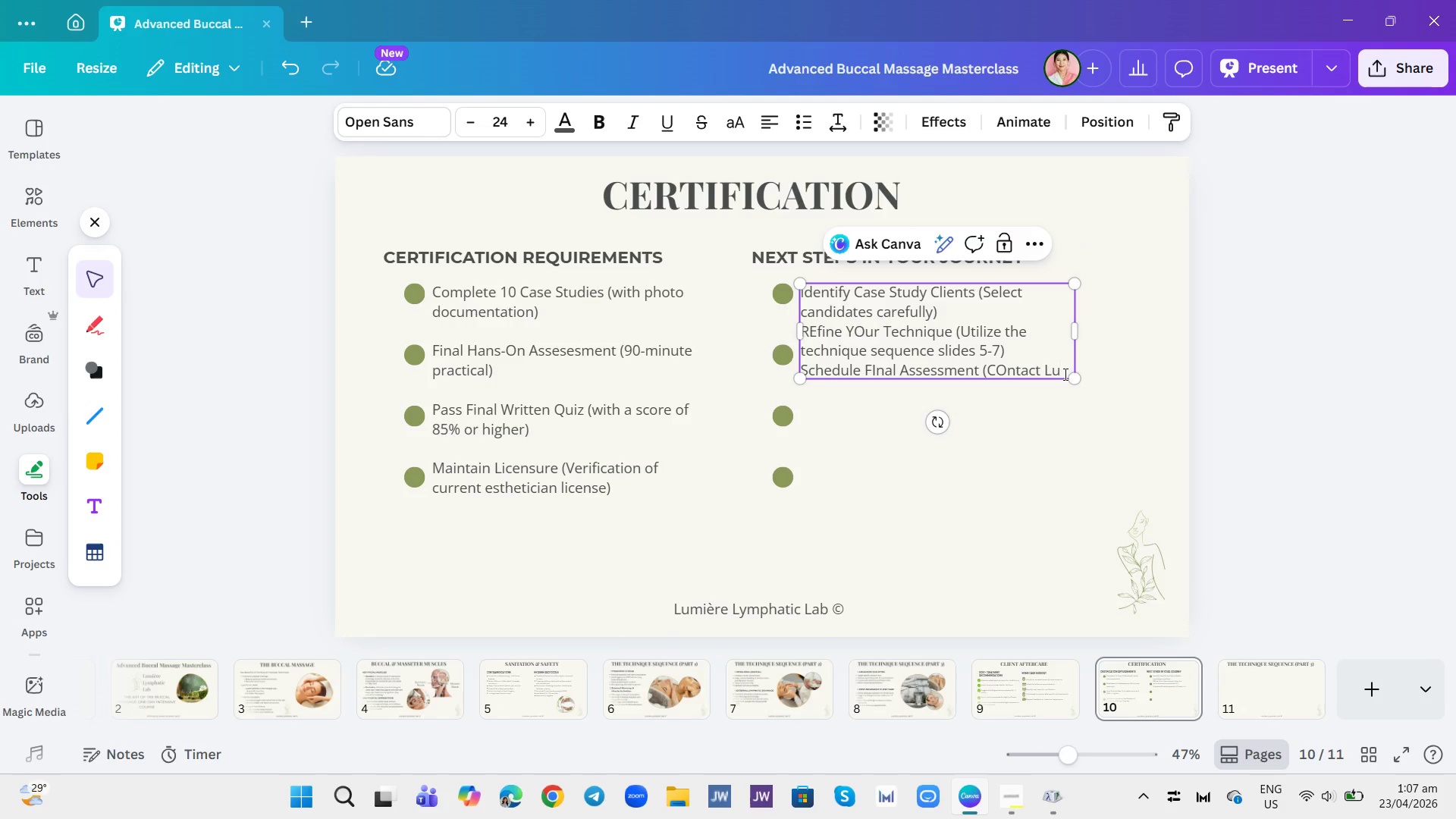 
key(Backspace)
 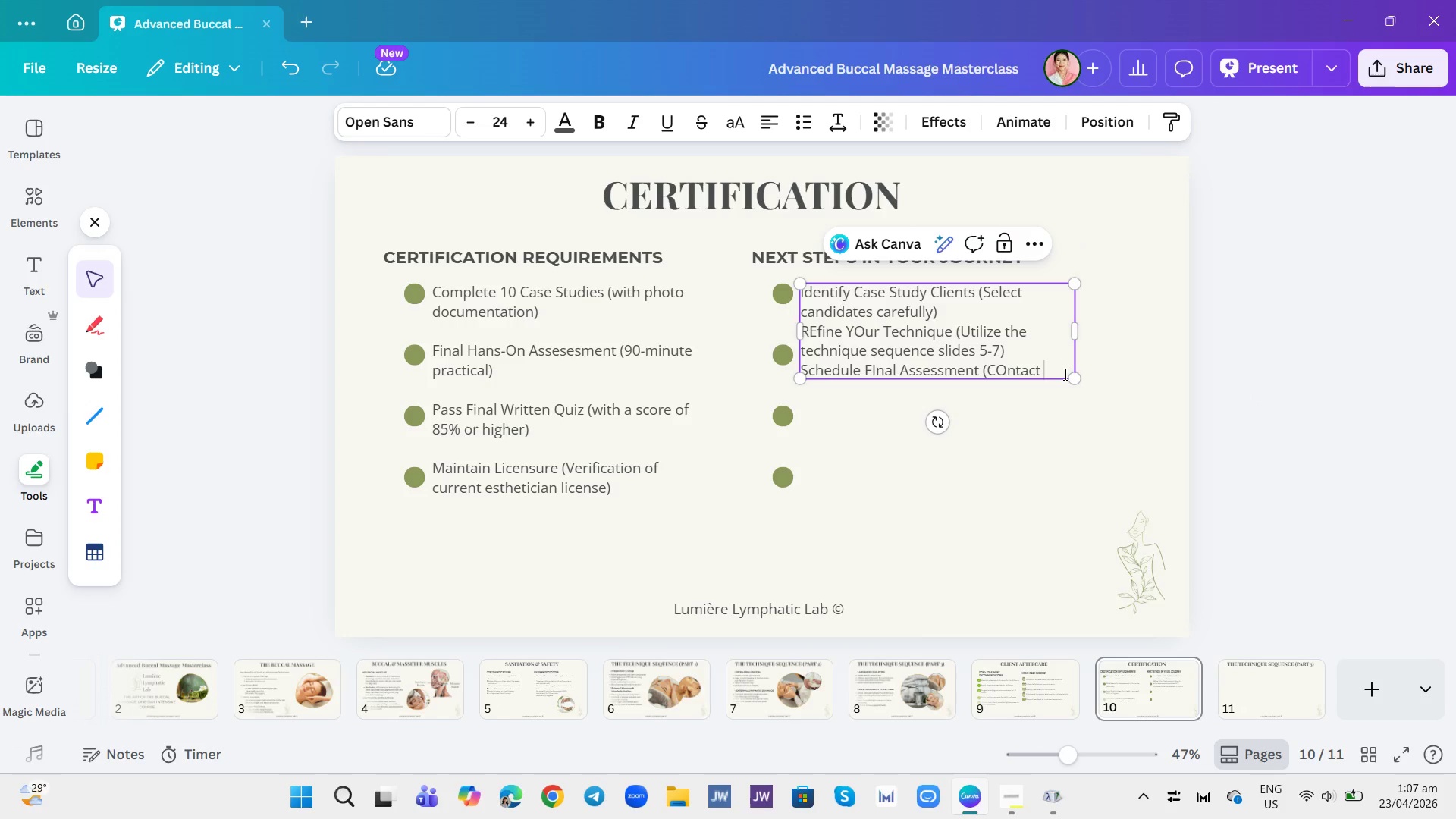 
key(Backspace)
 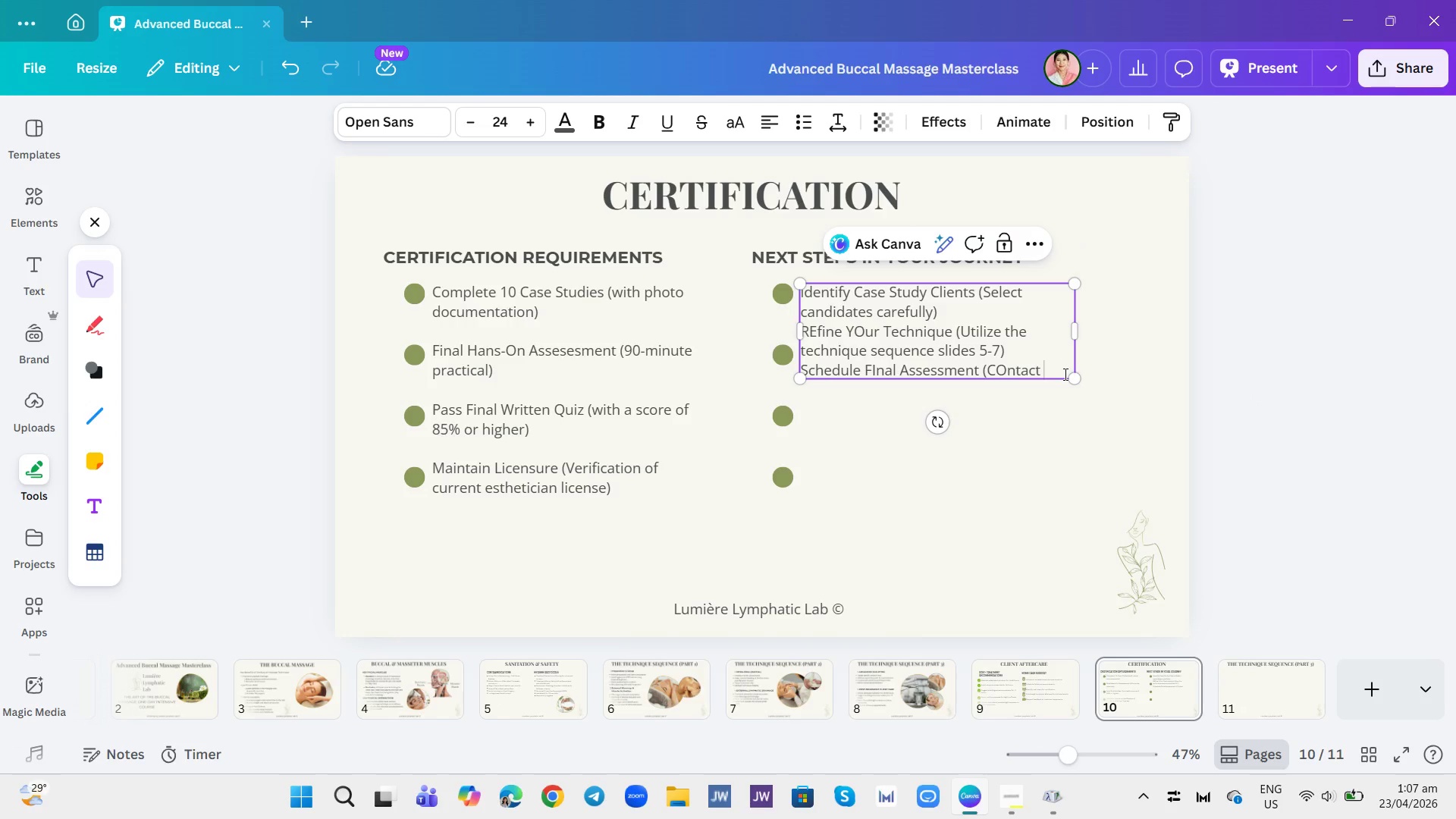 
key(Control+ControlLeft)
 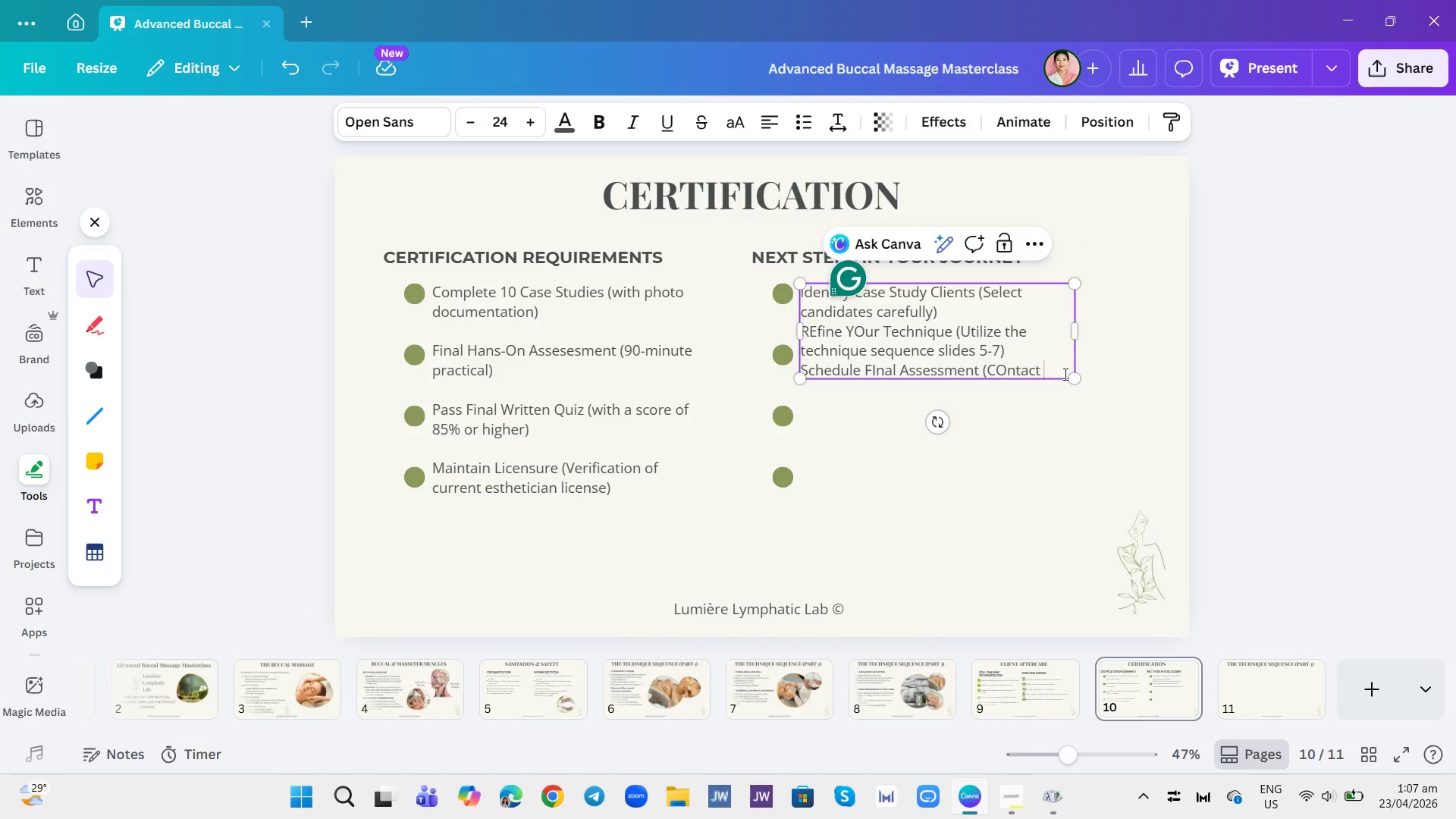 
key(Control+V)
 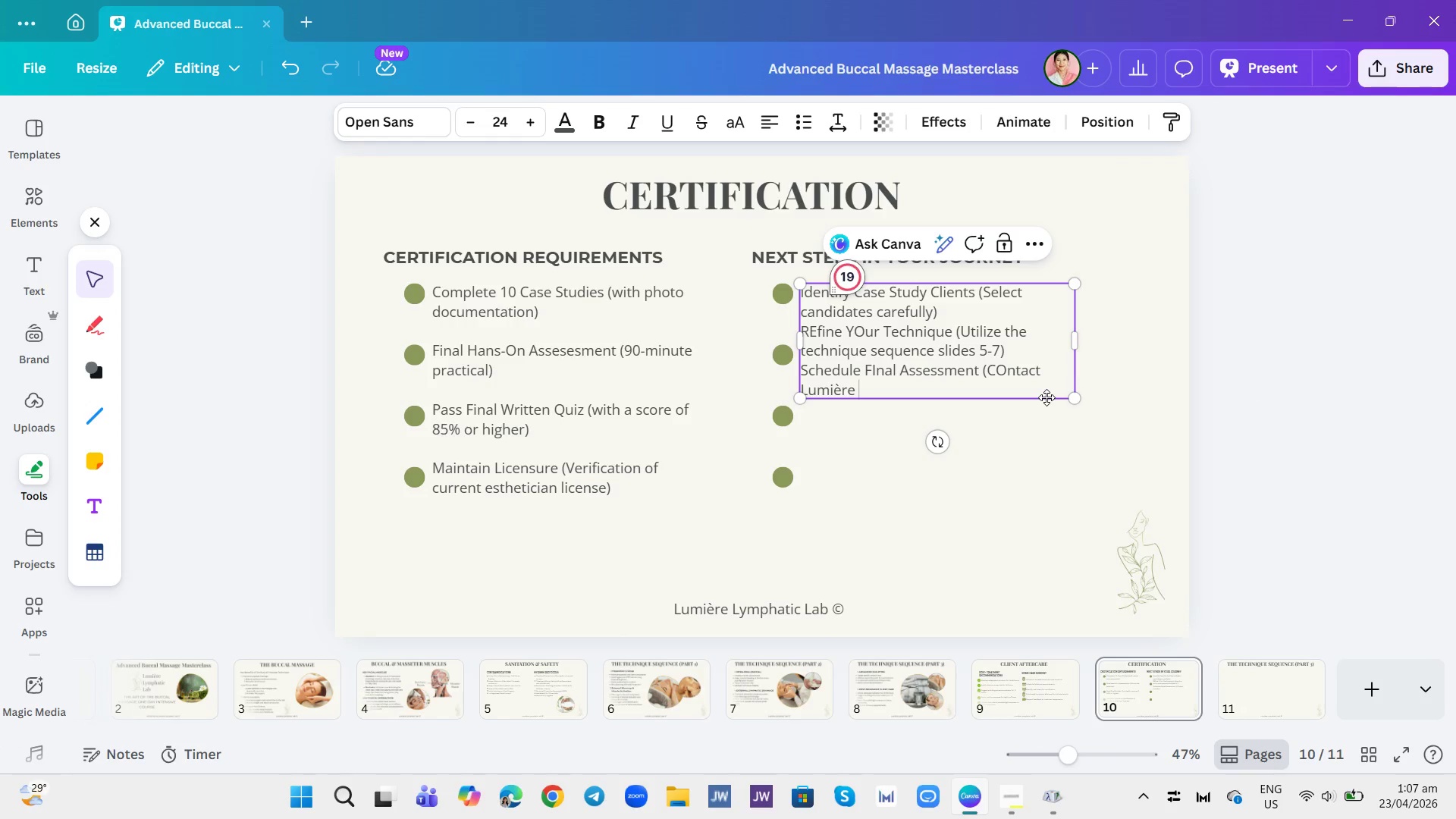 
wait(6.22)
 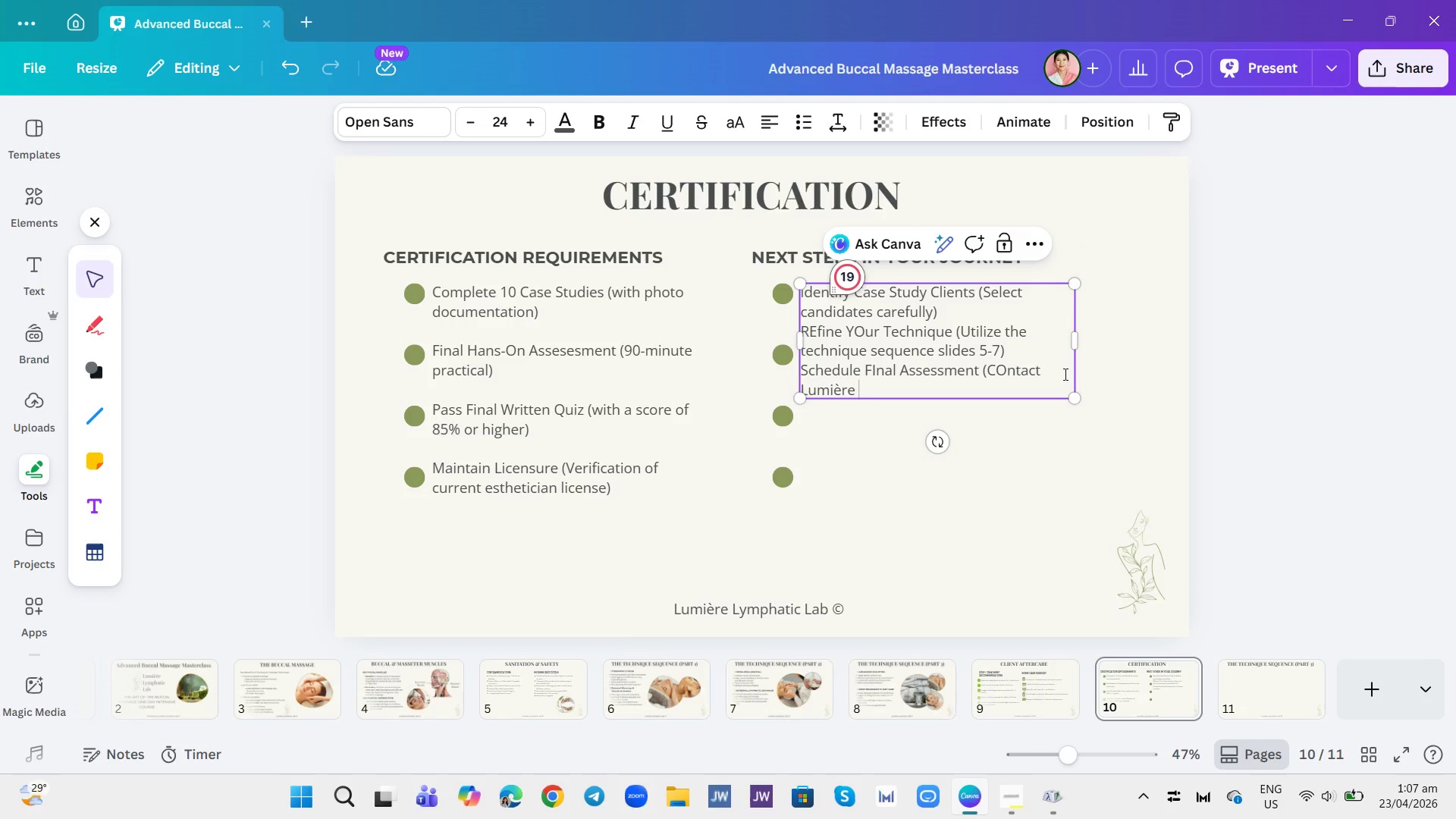 
left_click([964, 386])
 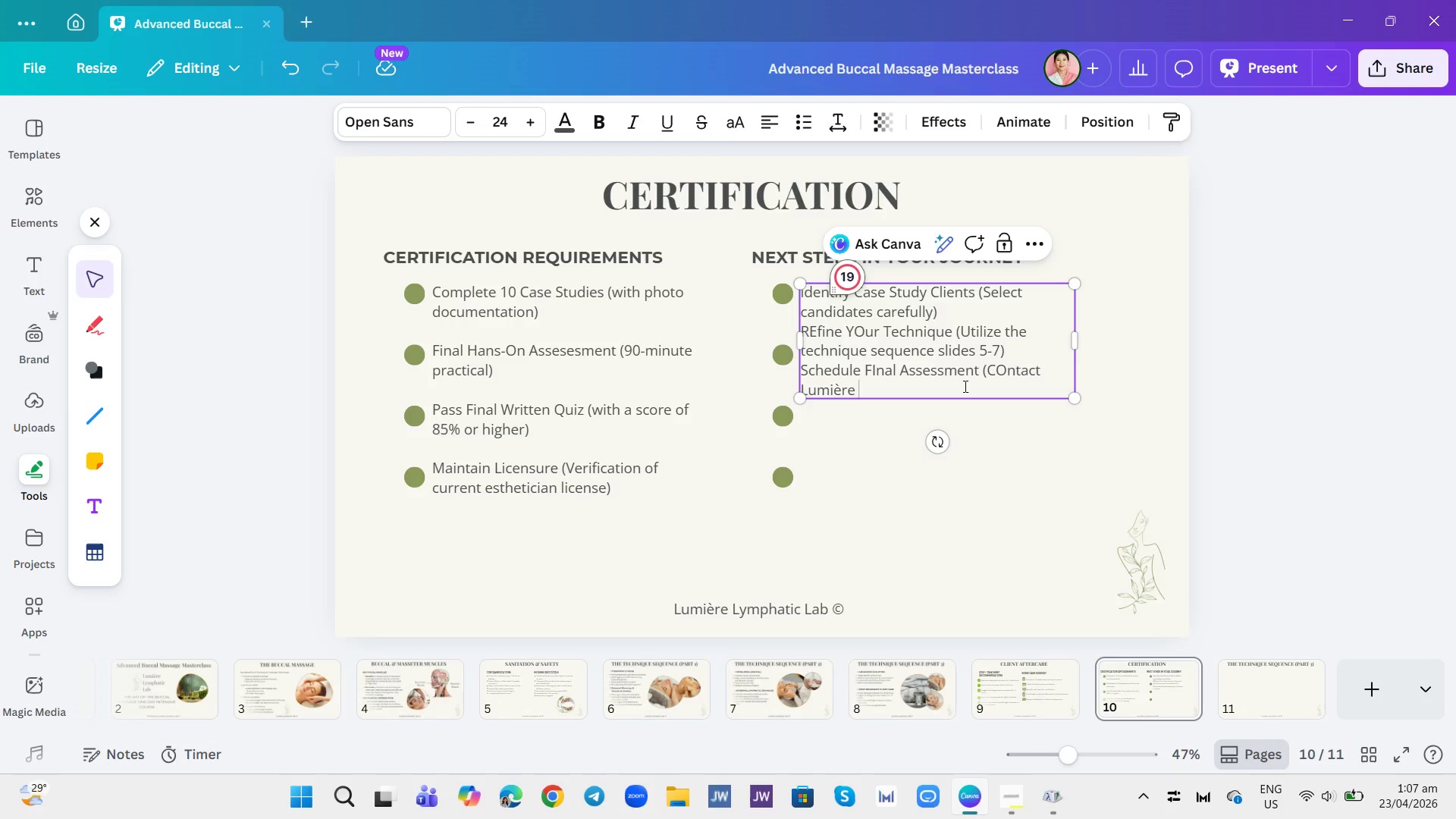 
type(for availability))
 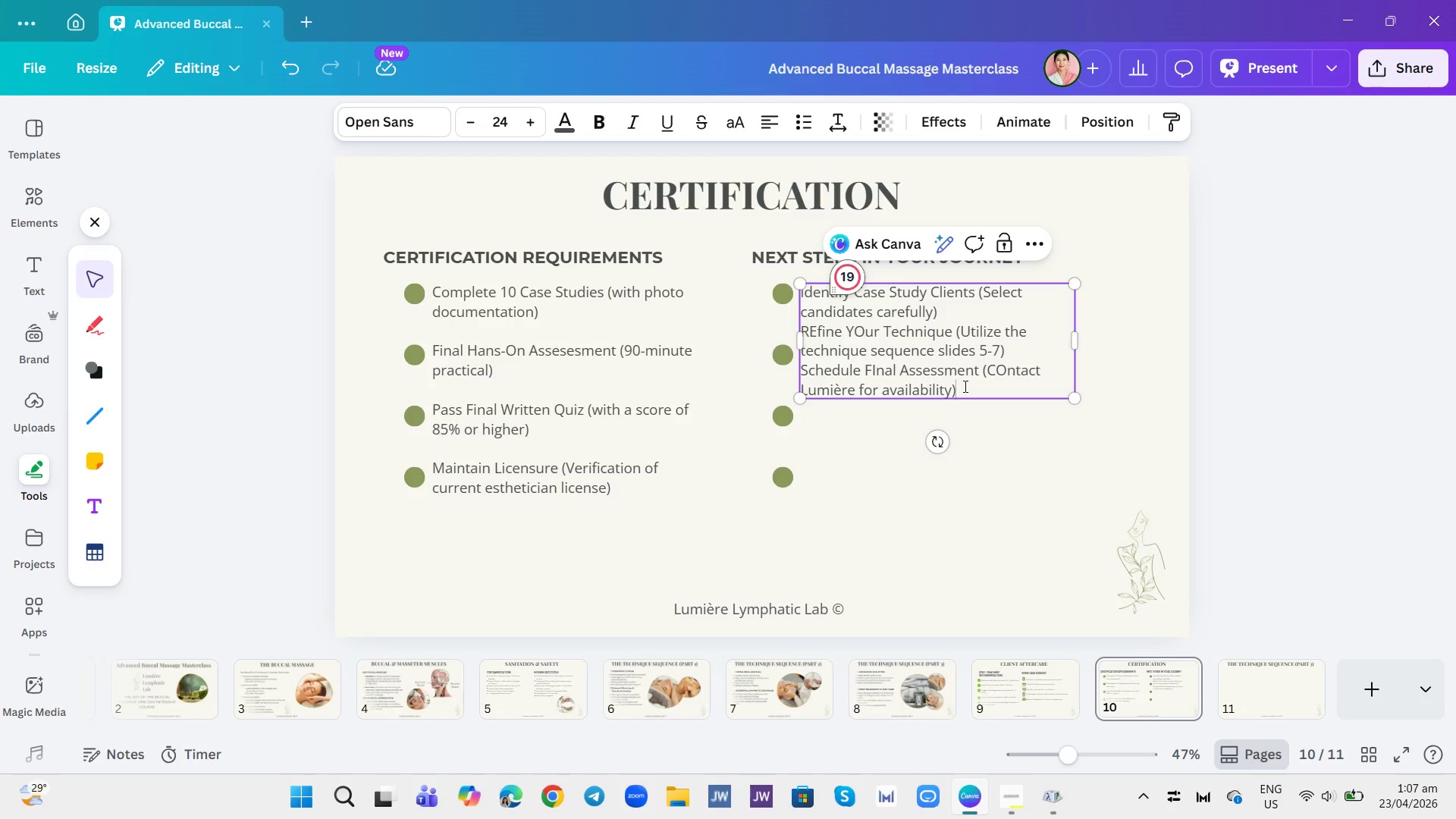 
key(Enter)
 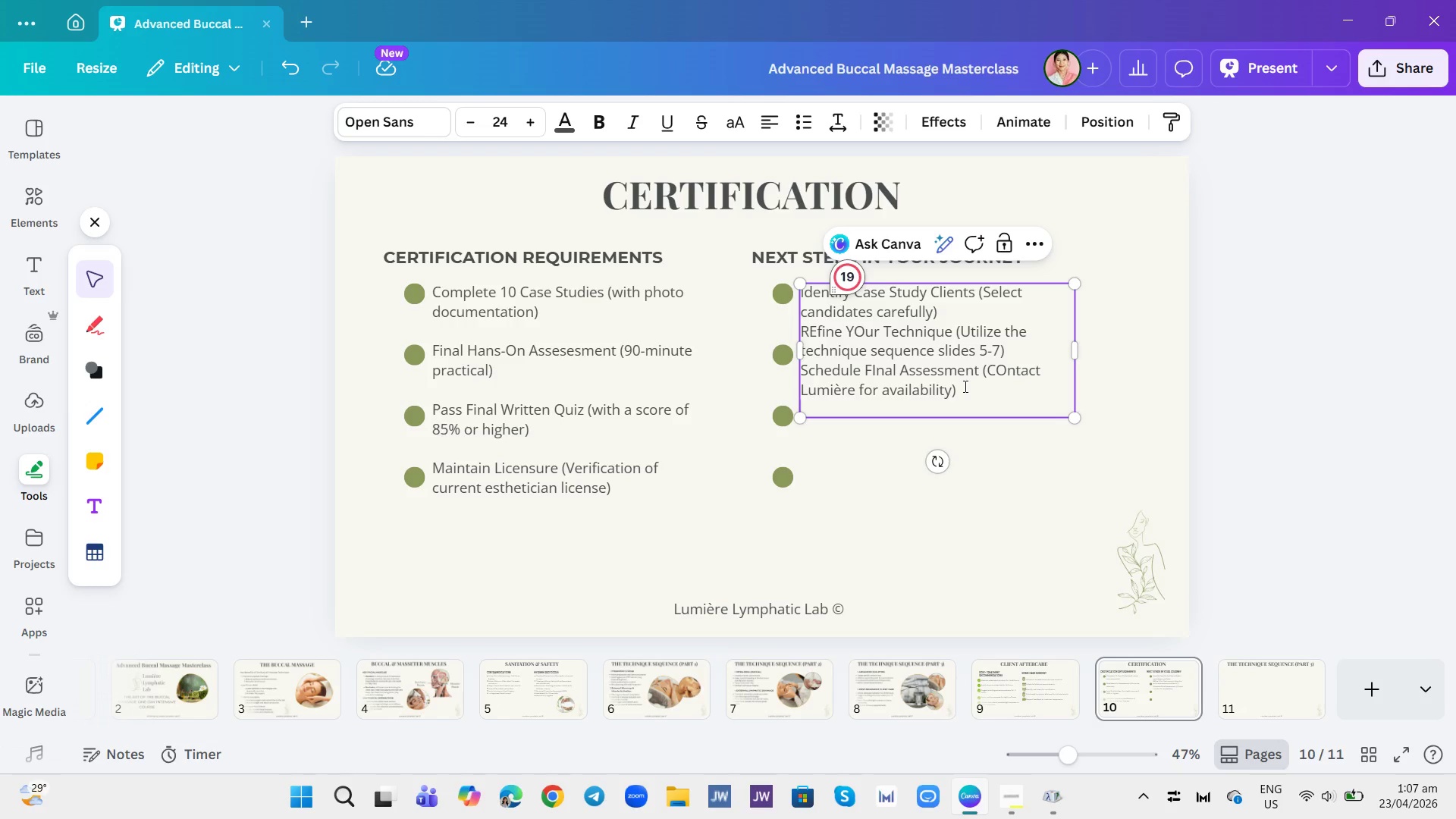 
type(Stay Connected (Access)
key(Backspace)
key(Backspace)
type(ss the exclusiv online community))
 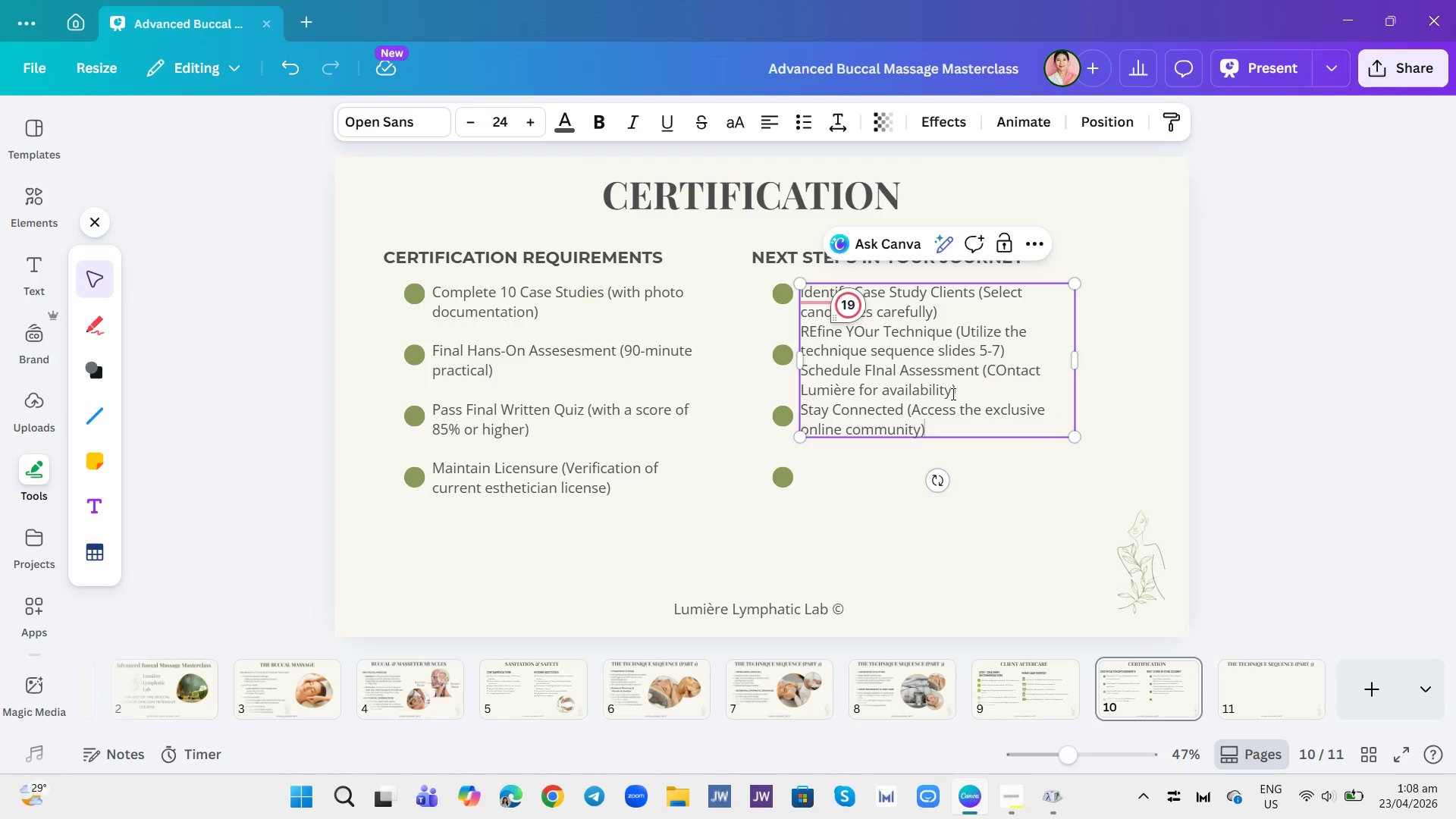 
left_click([930, 309])
 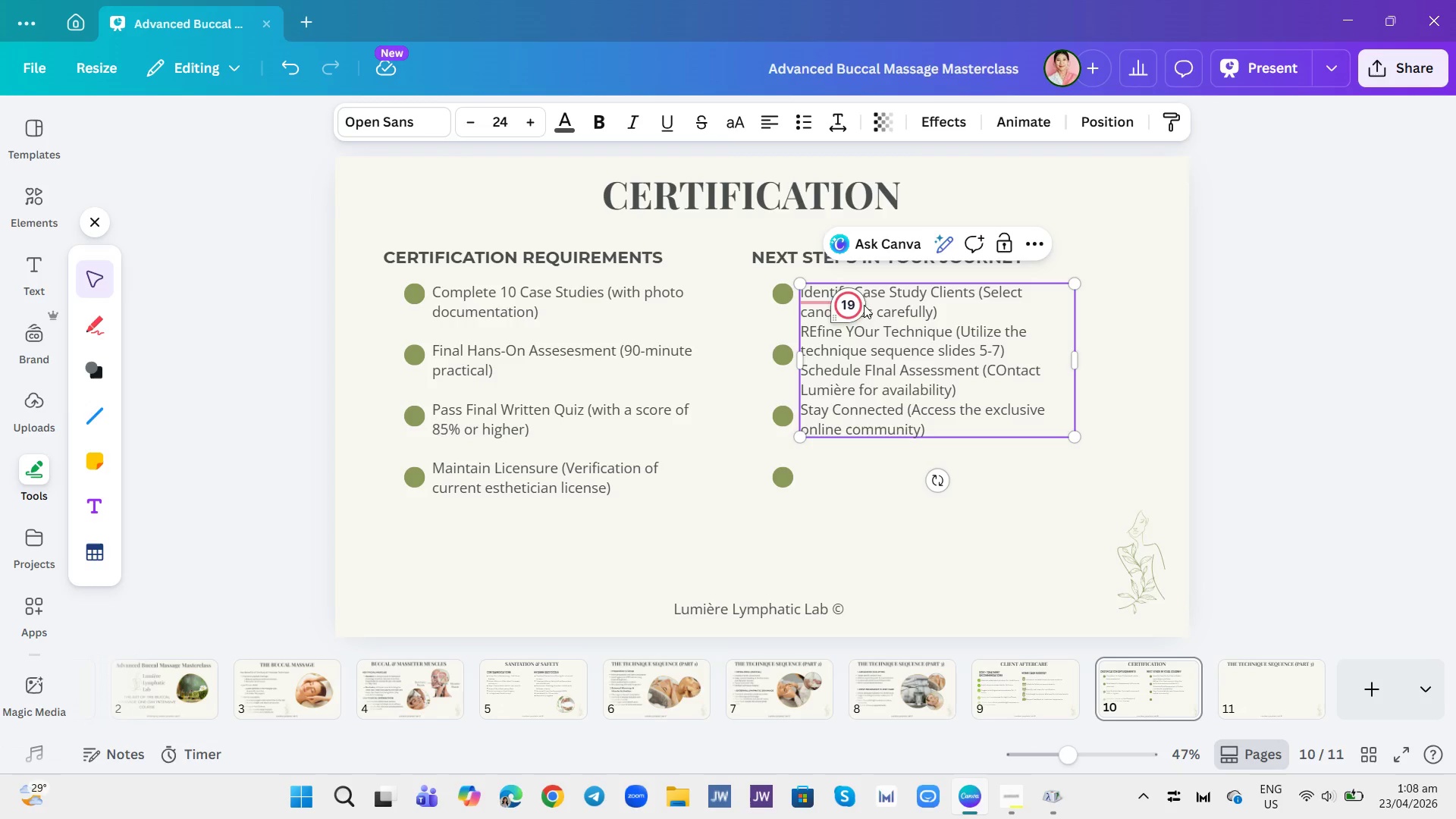 
left_click([883, 292])
 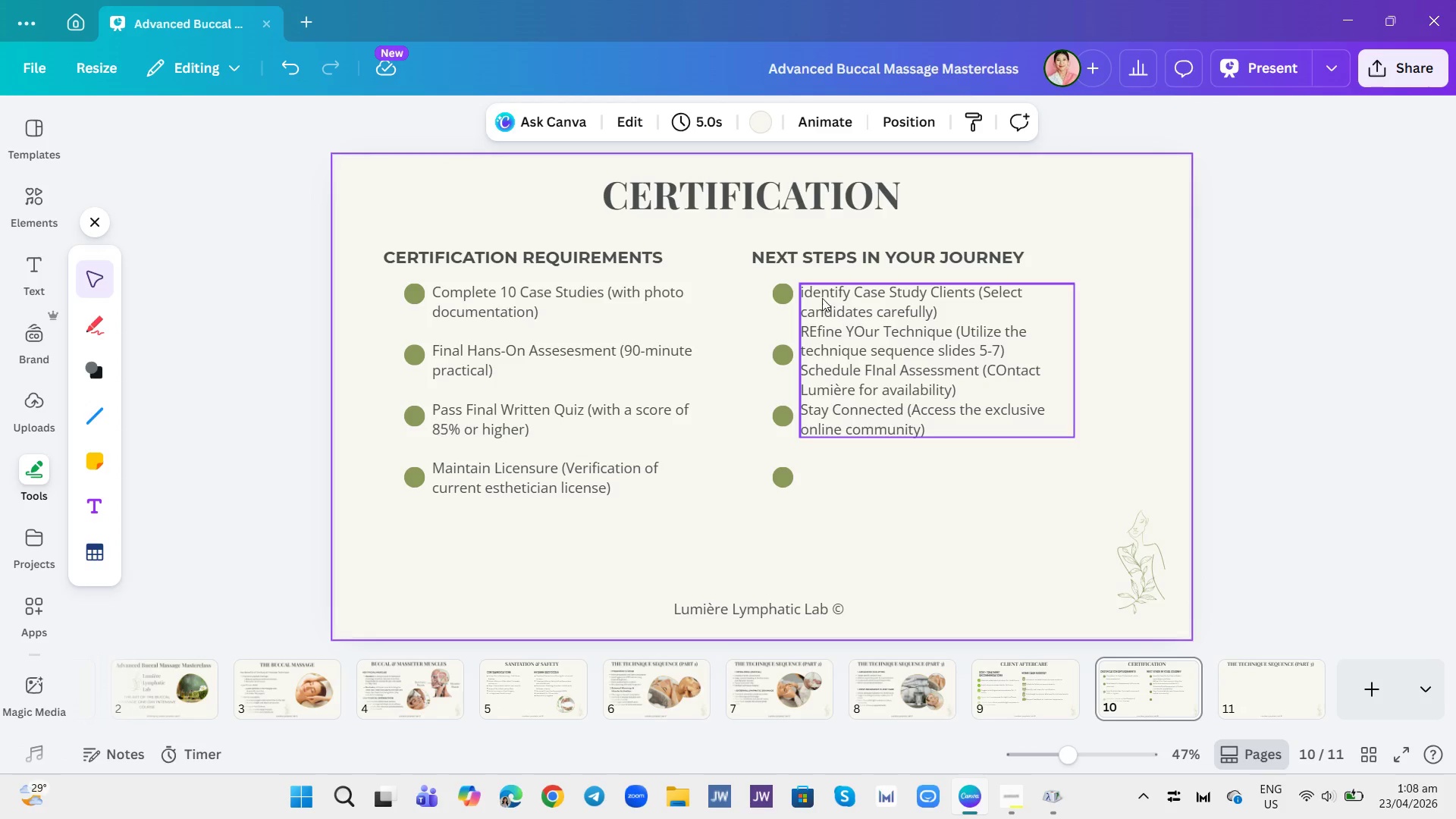 
double_click([813, 293])
 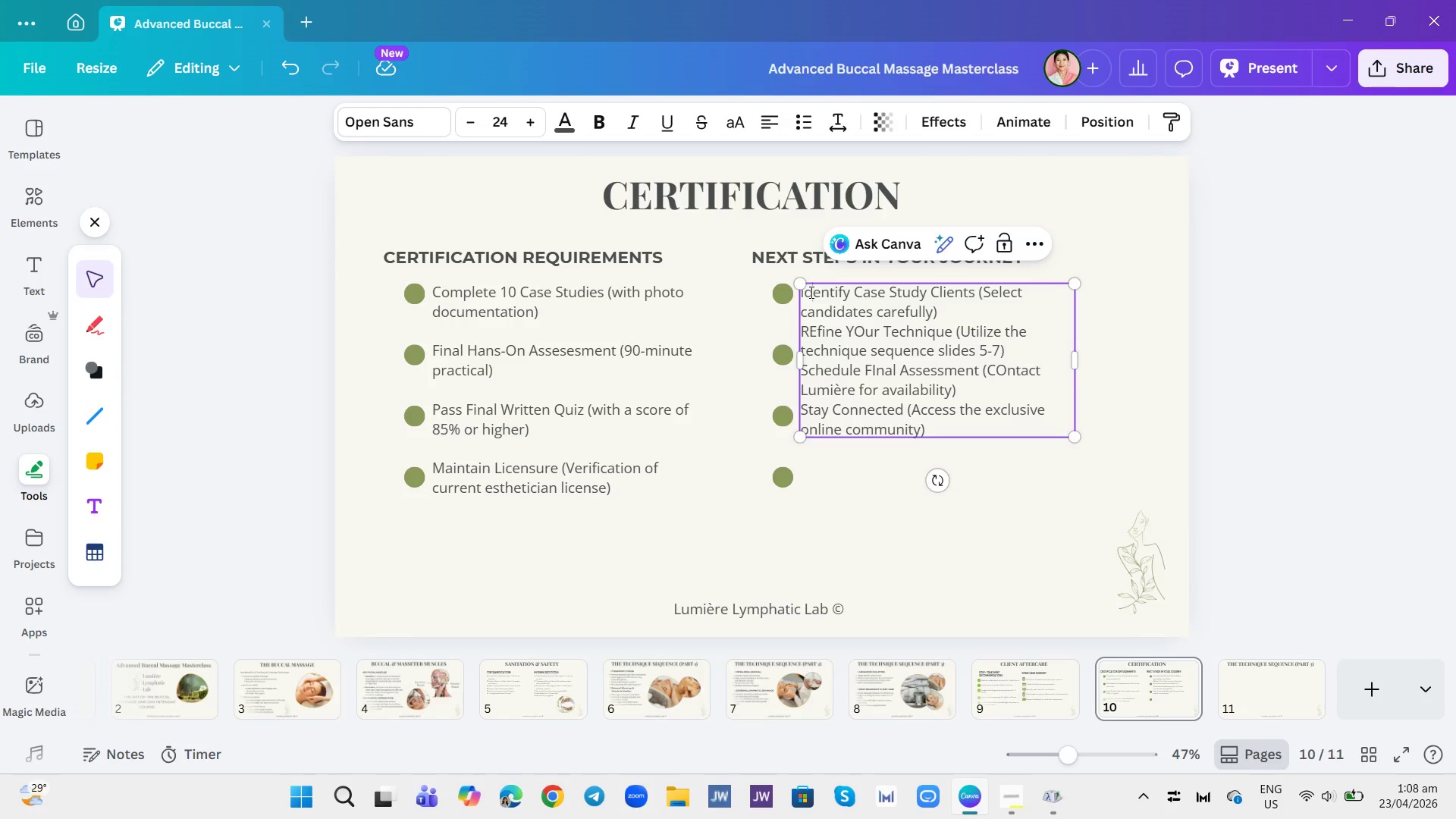 
left_click([810, 292])
 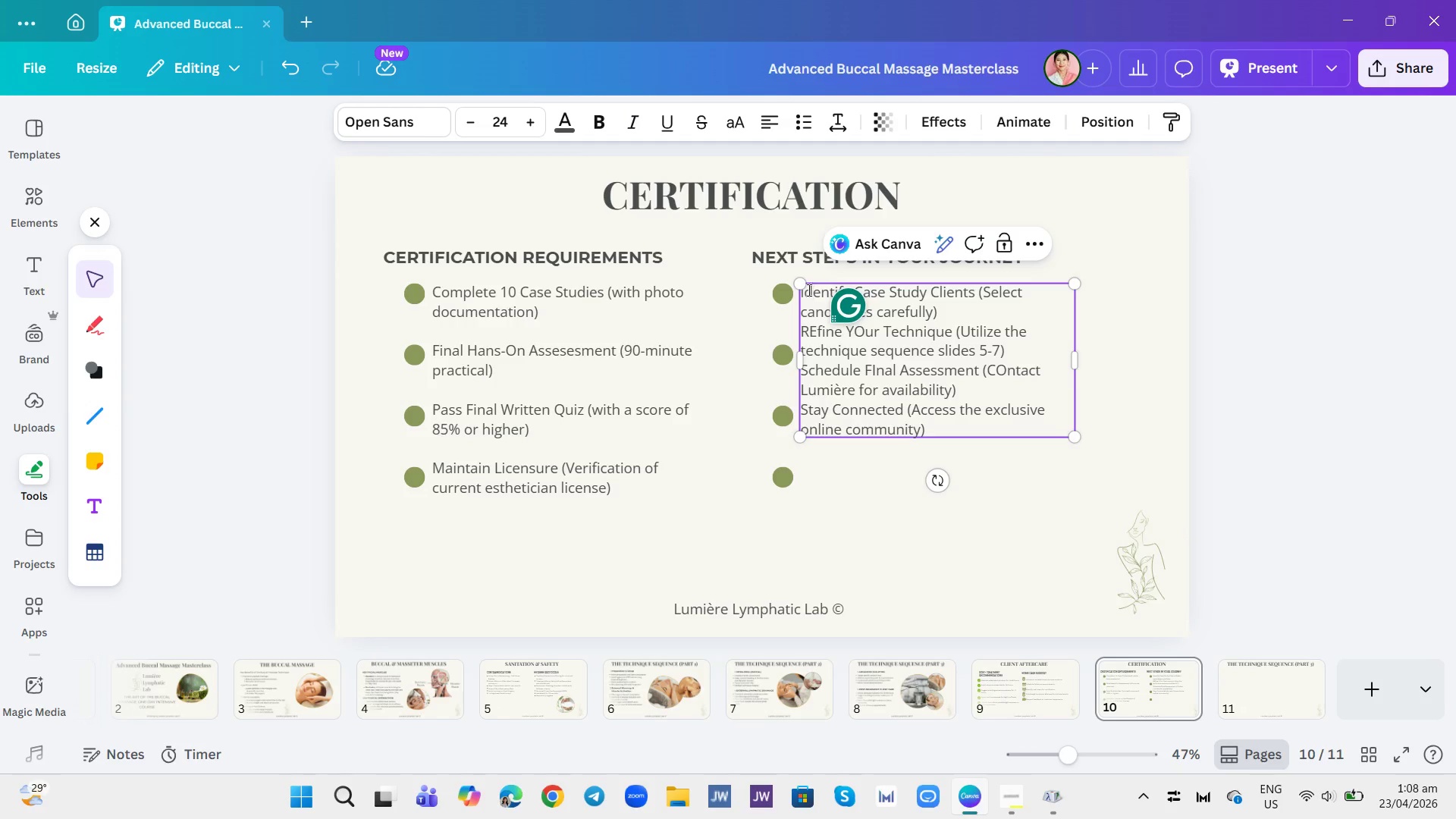 
left_click([807, 290])
 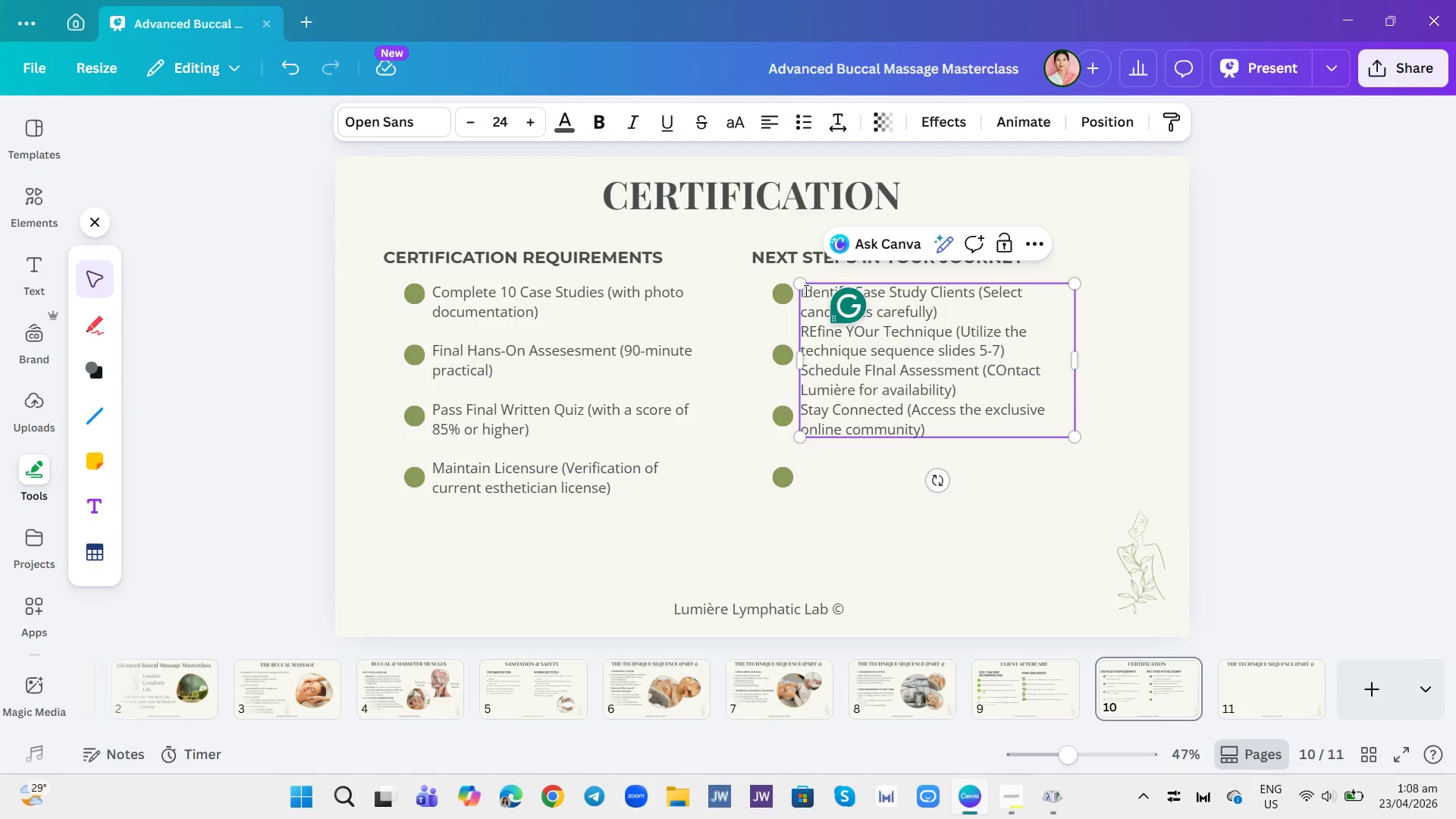 
key(Backspace)
 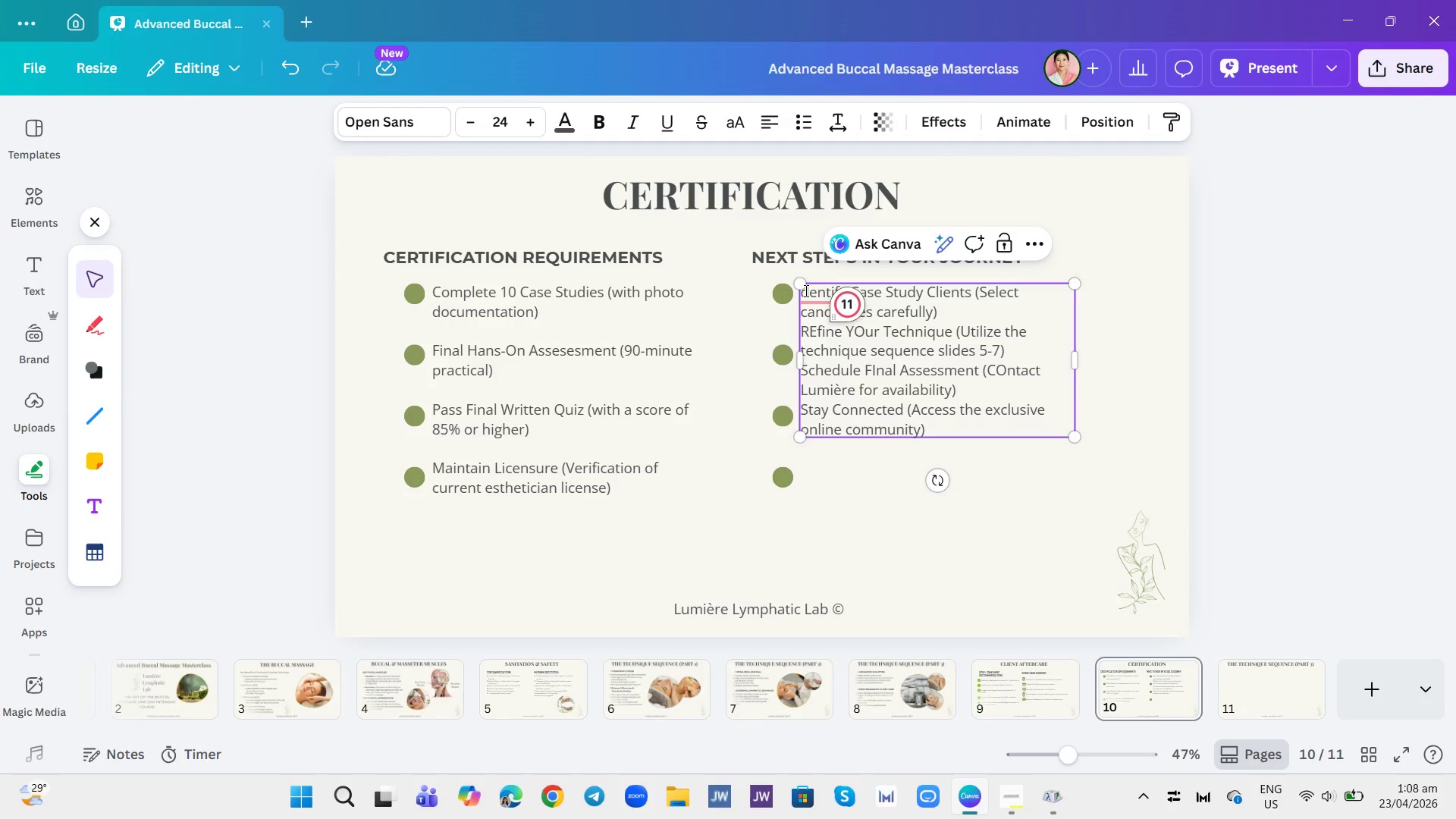 
key(Shift+ShiftRight)
 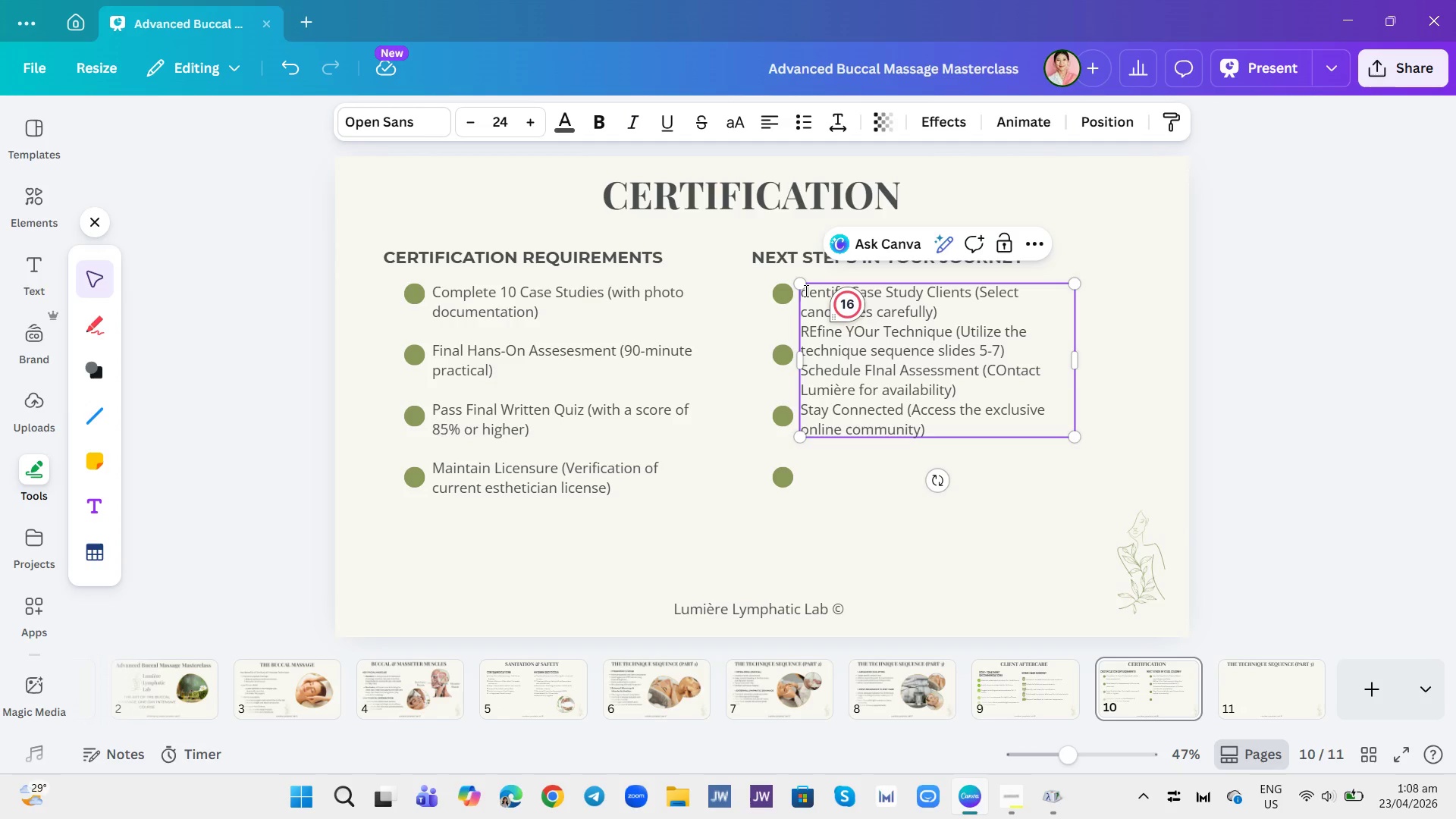 
key(Shift+I)
 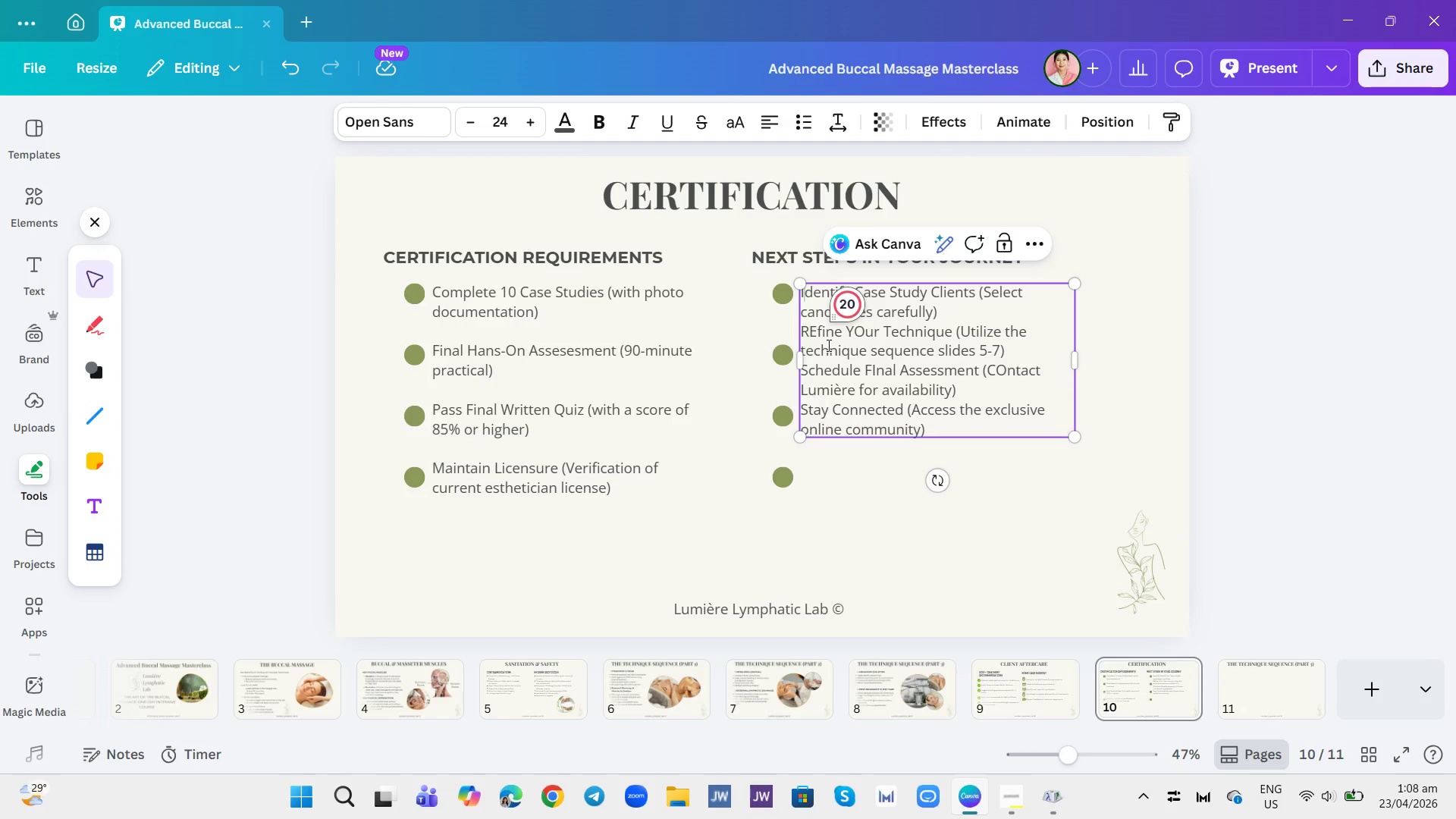 
left_click([814, 334])
 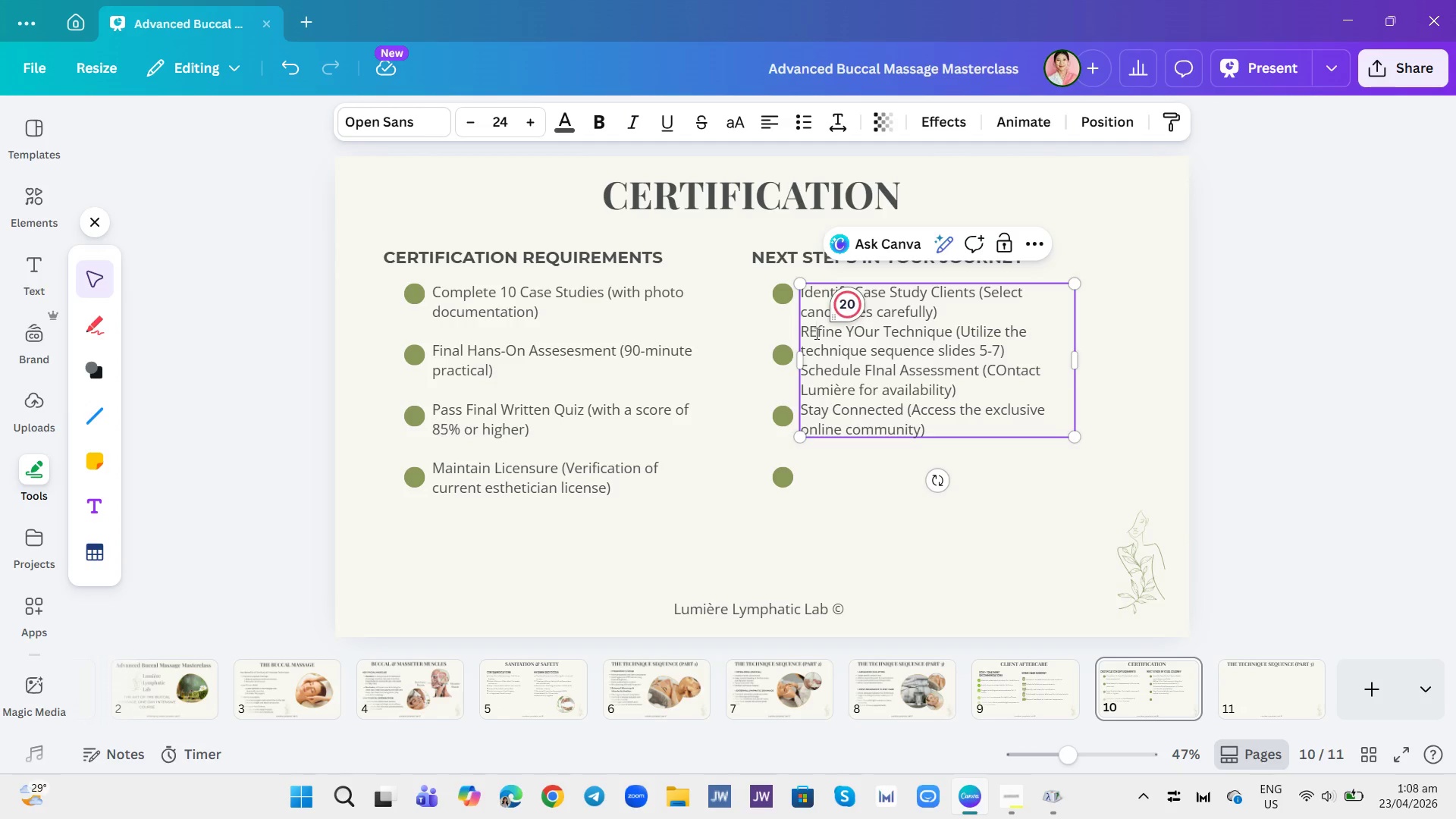 
key(Backspace)
 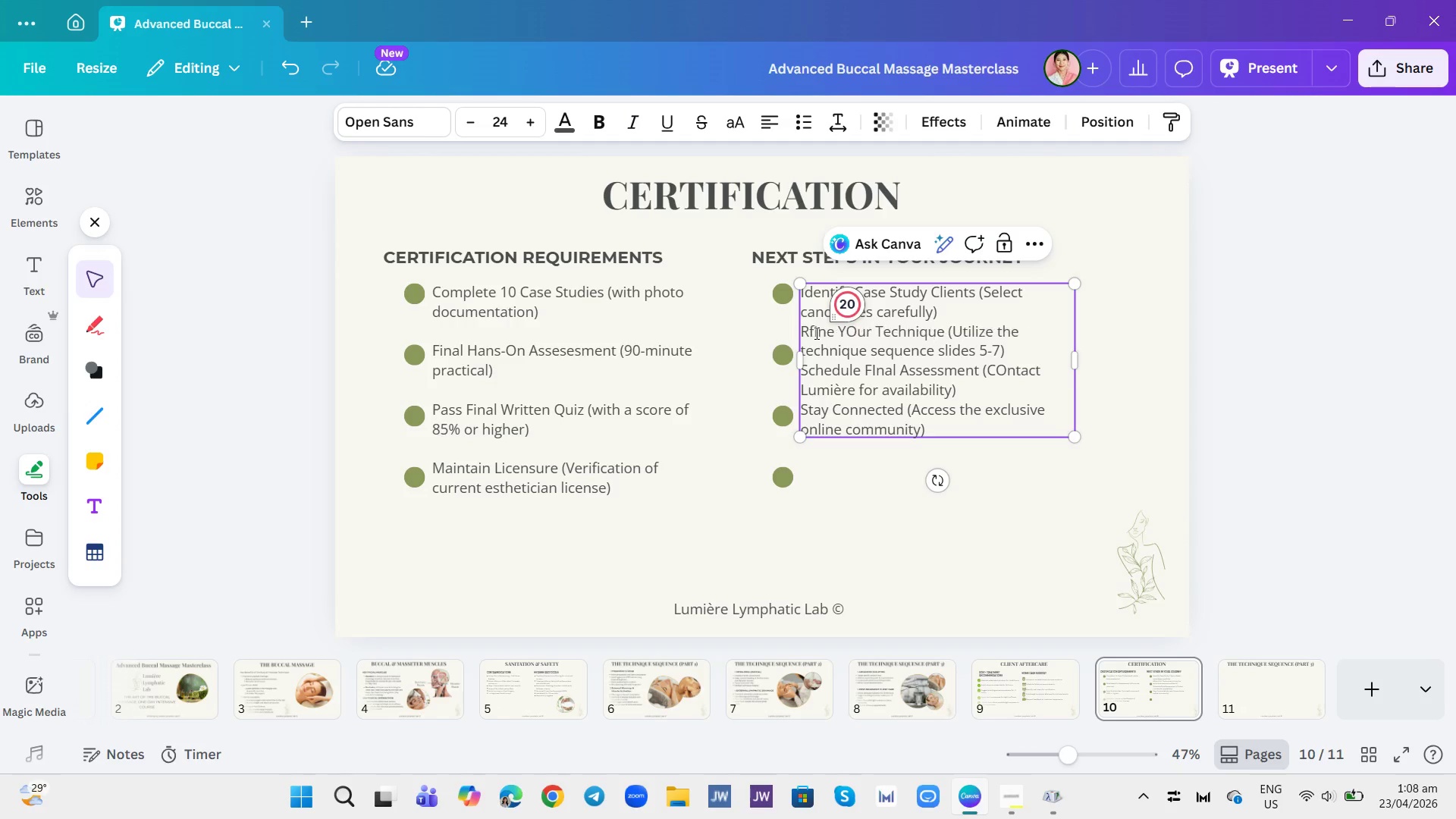 
key(E)
 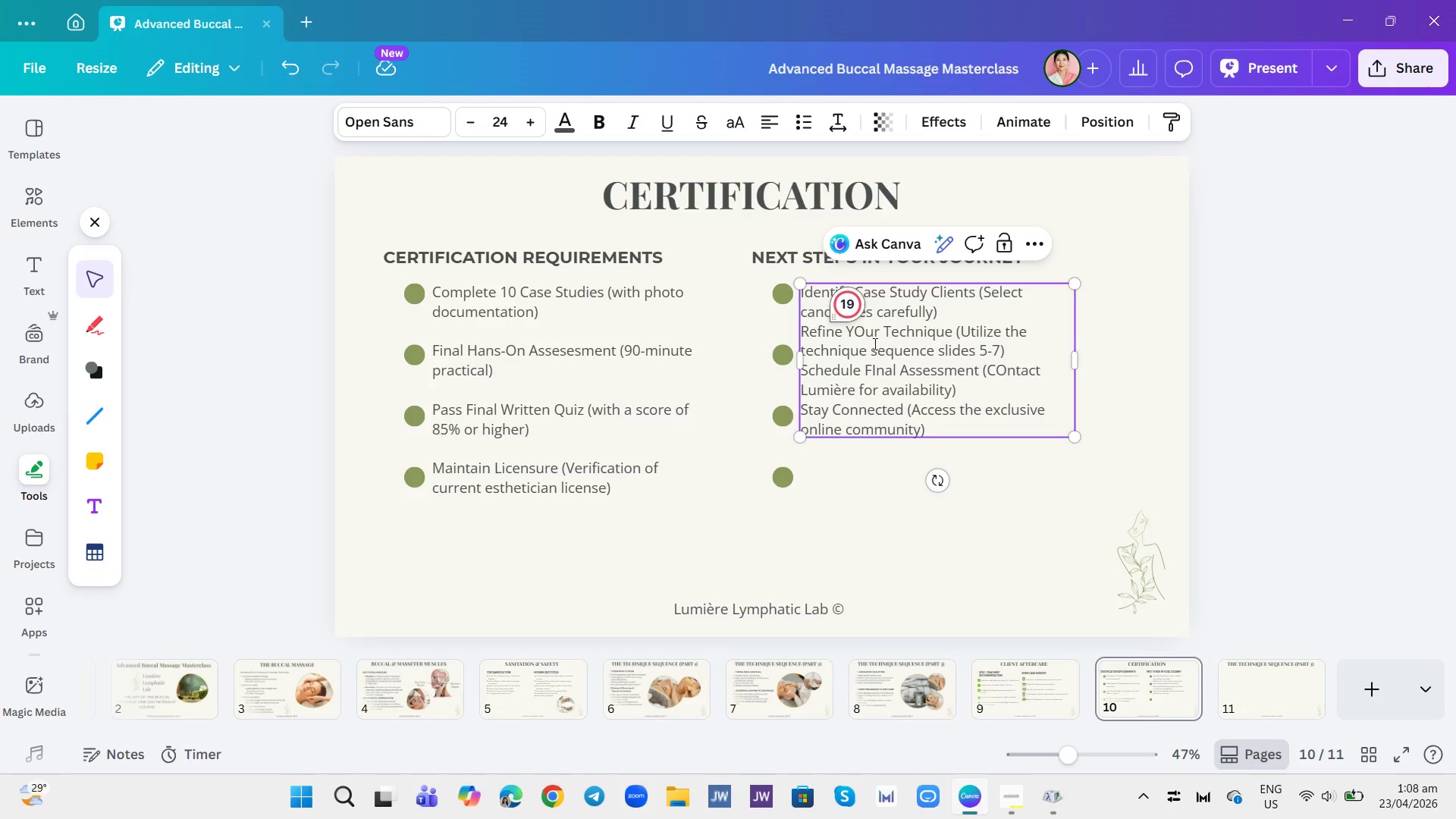 
left_click([866, 338])
 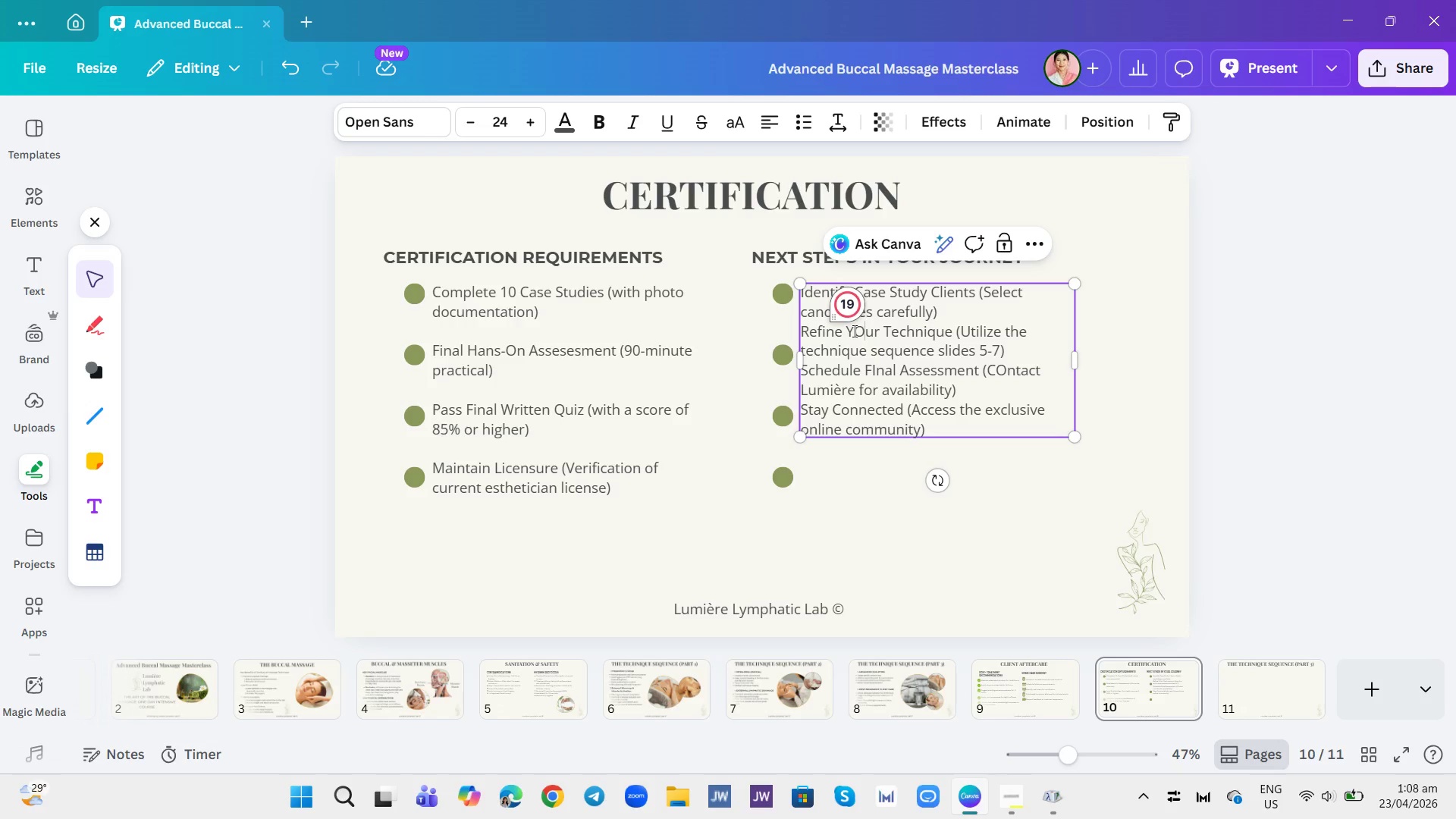 
key(Backspace)
 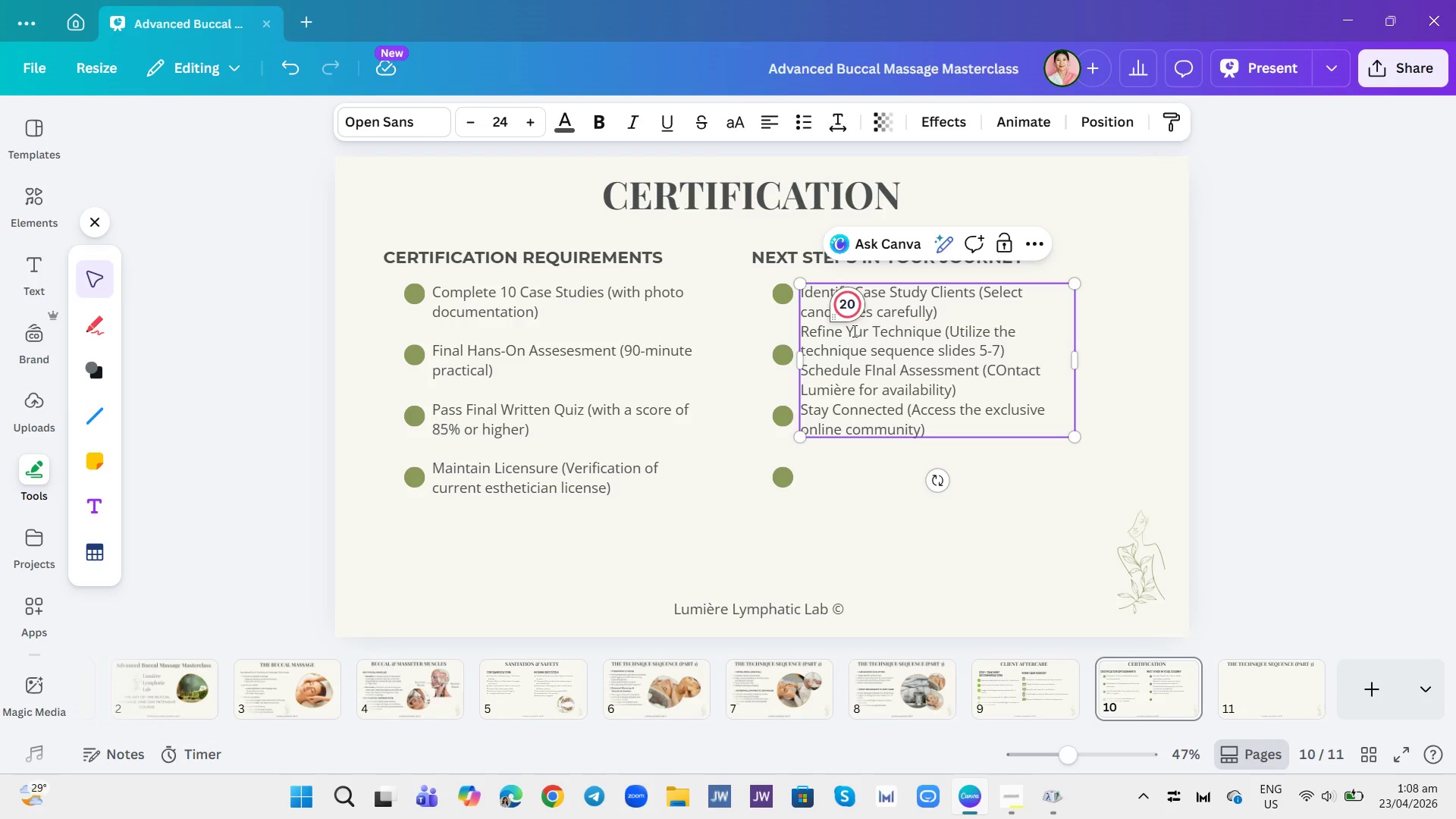 
key(O)
 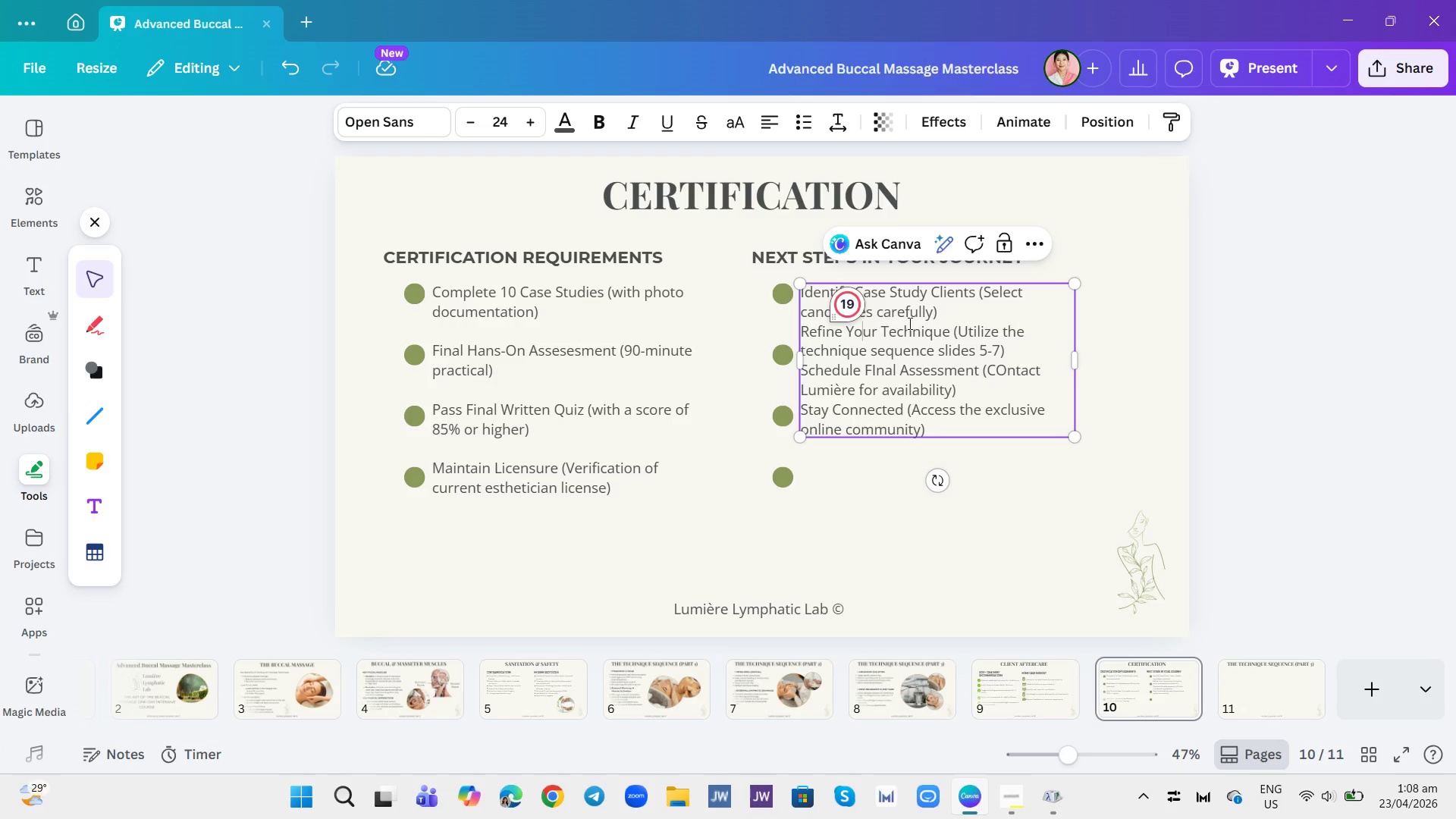 
left_click([956, 315])
 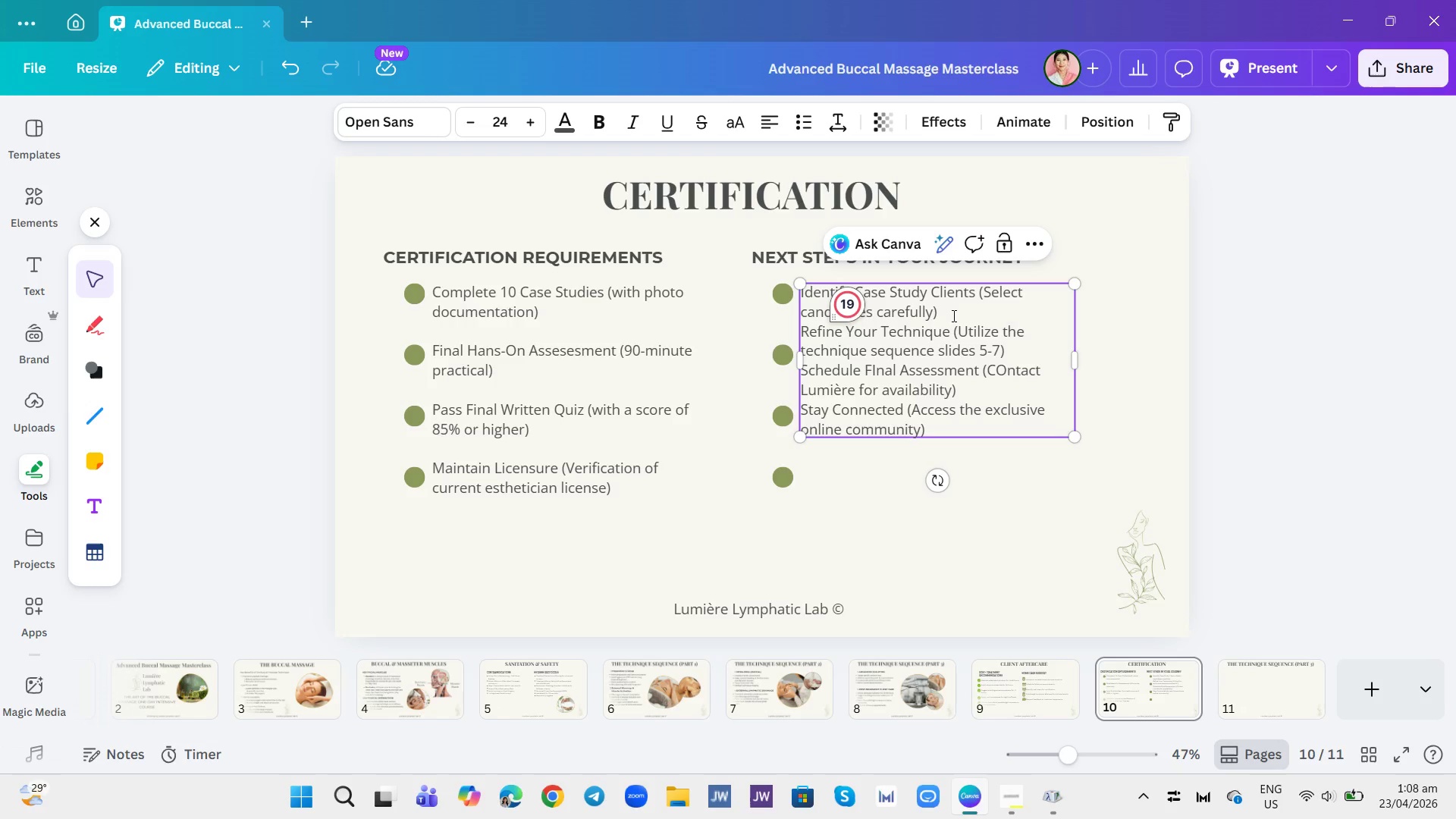 
key(Enter)
 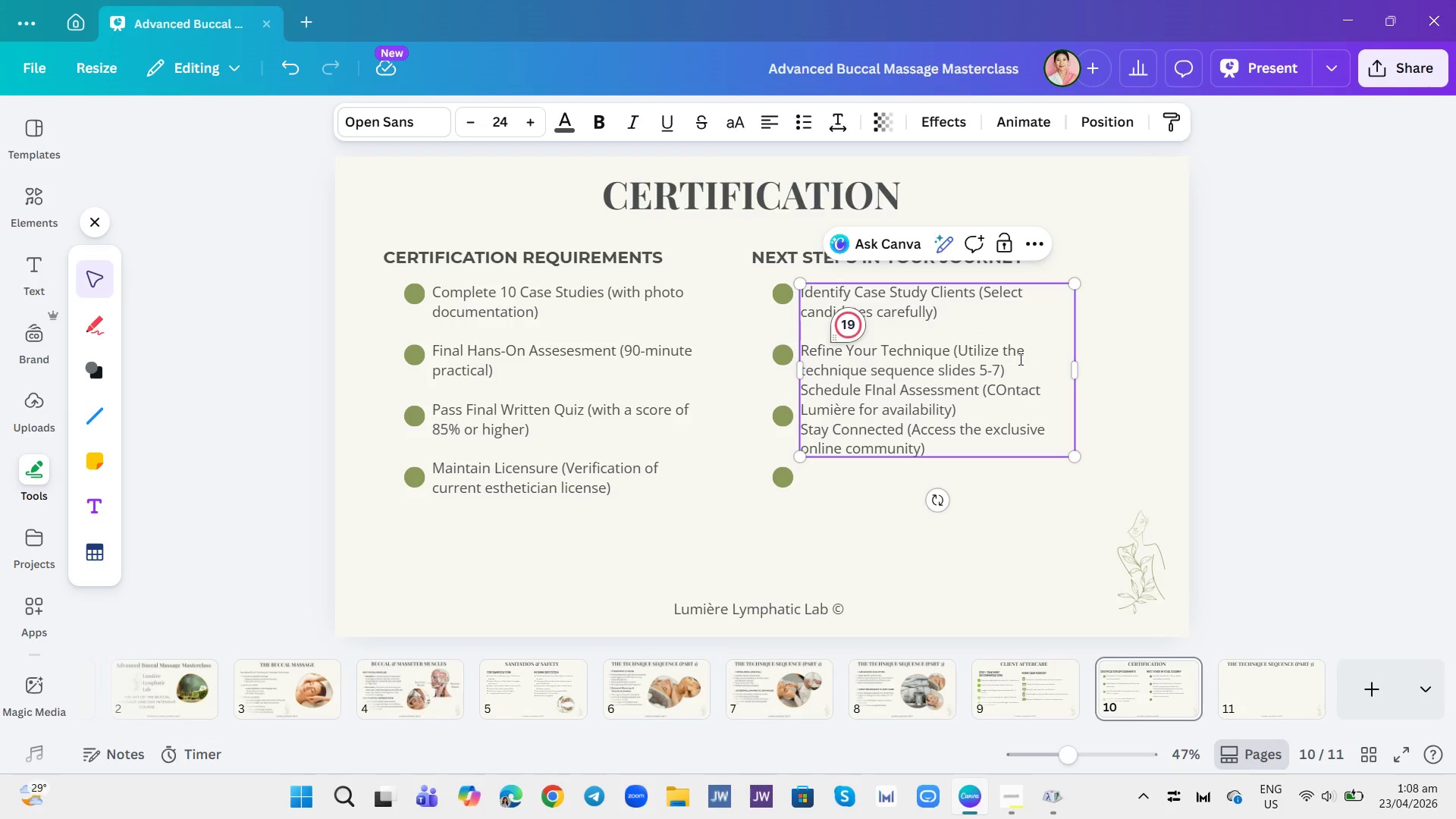 
left_click([1027, 370])
 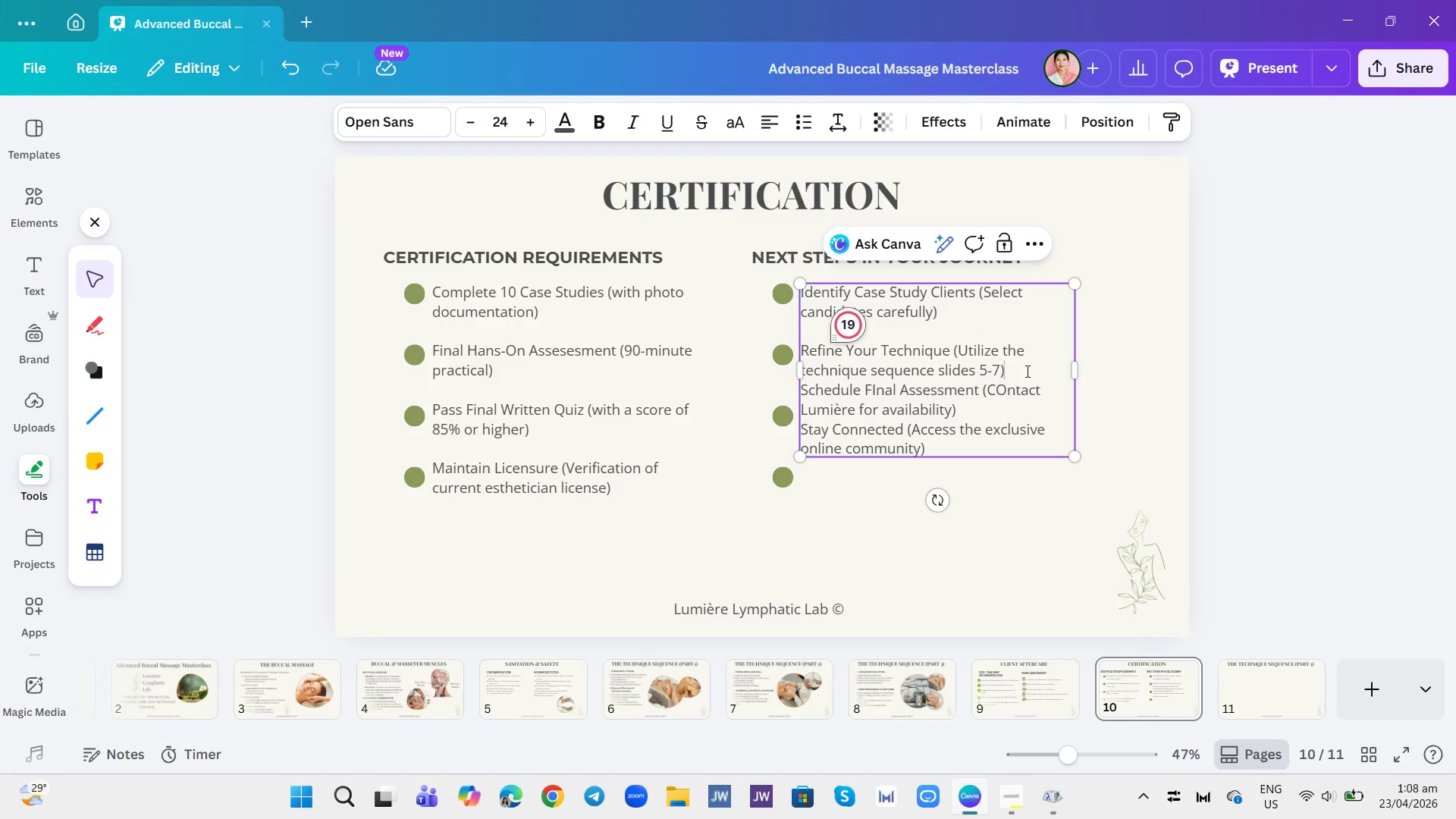 
key(Enter)
 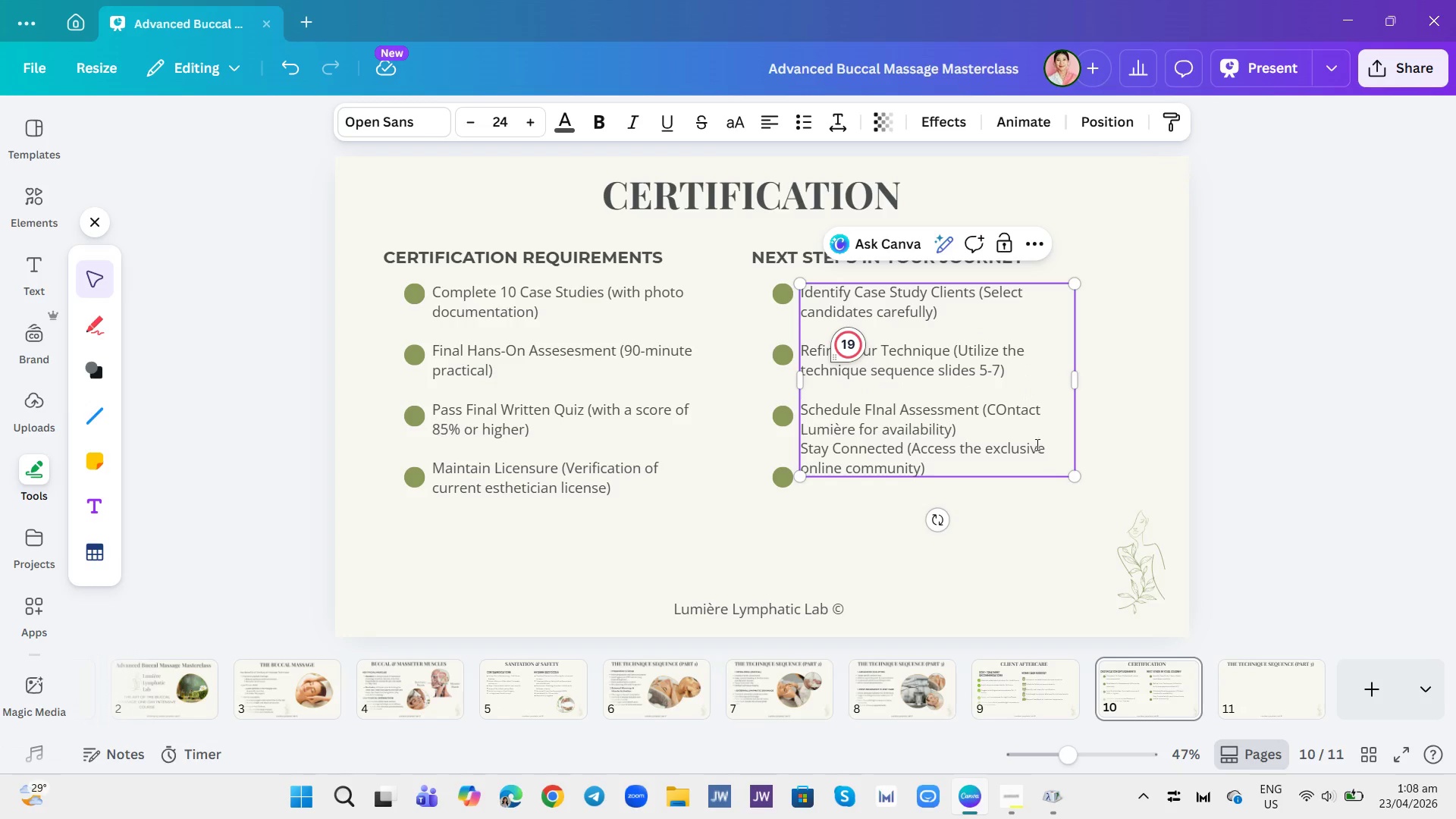 
left_click([1016, 420])
 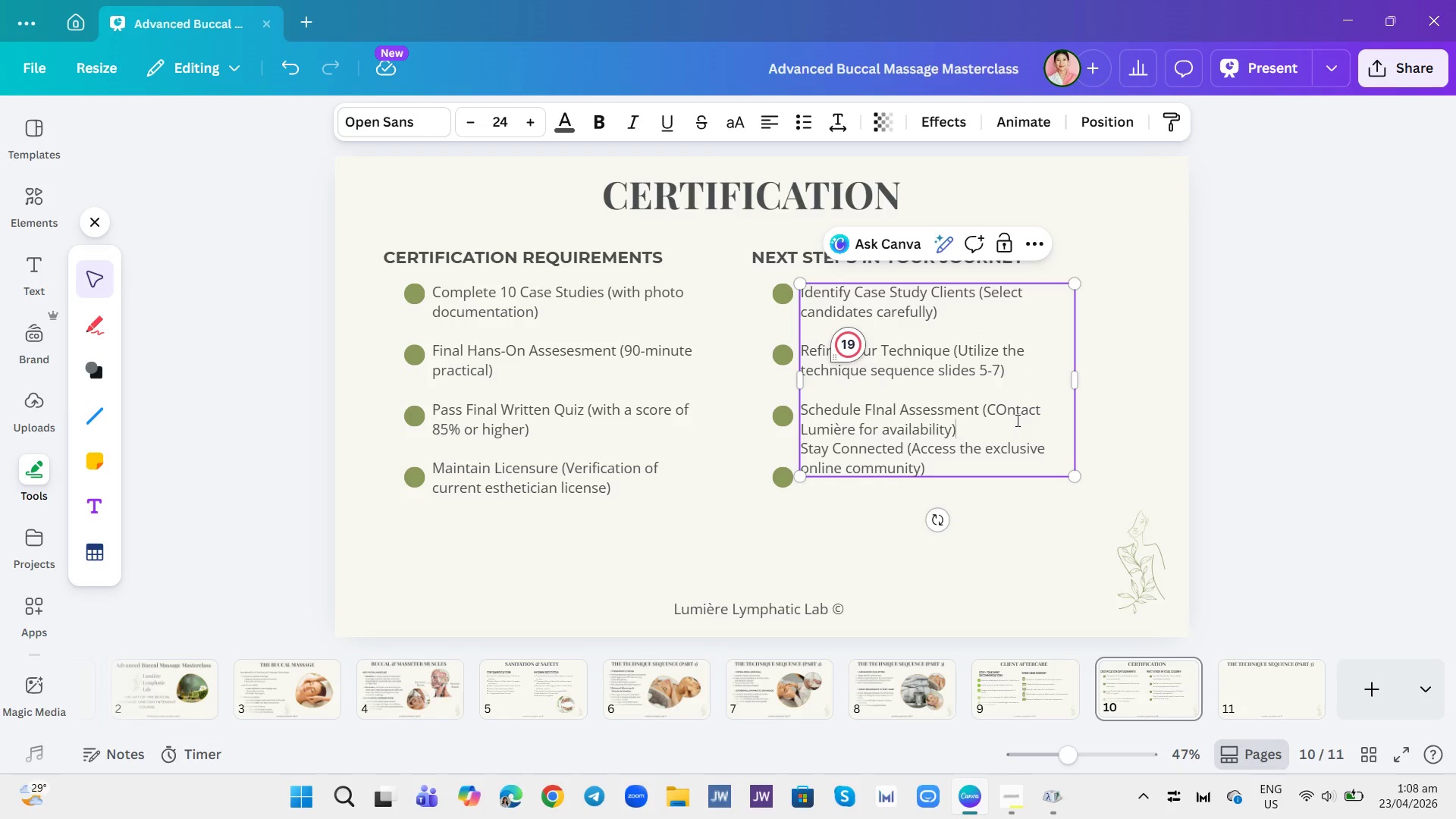 
key(Enter)
 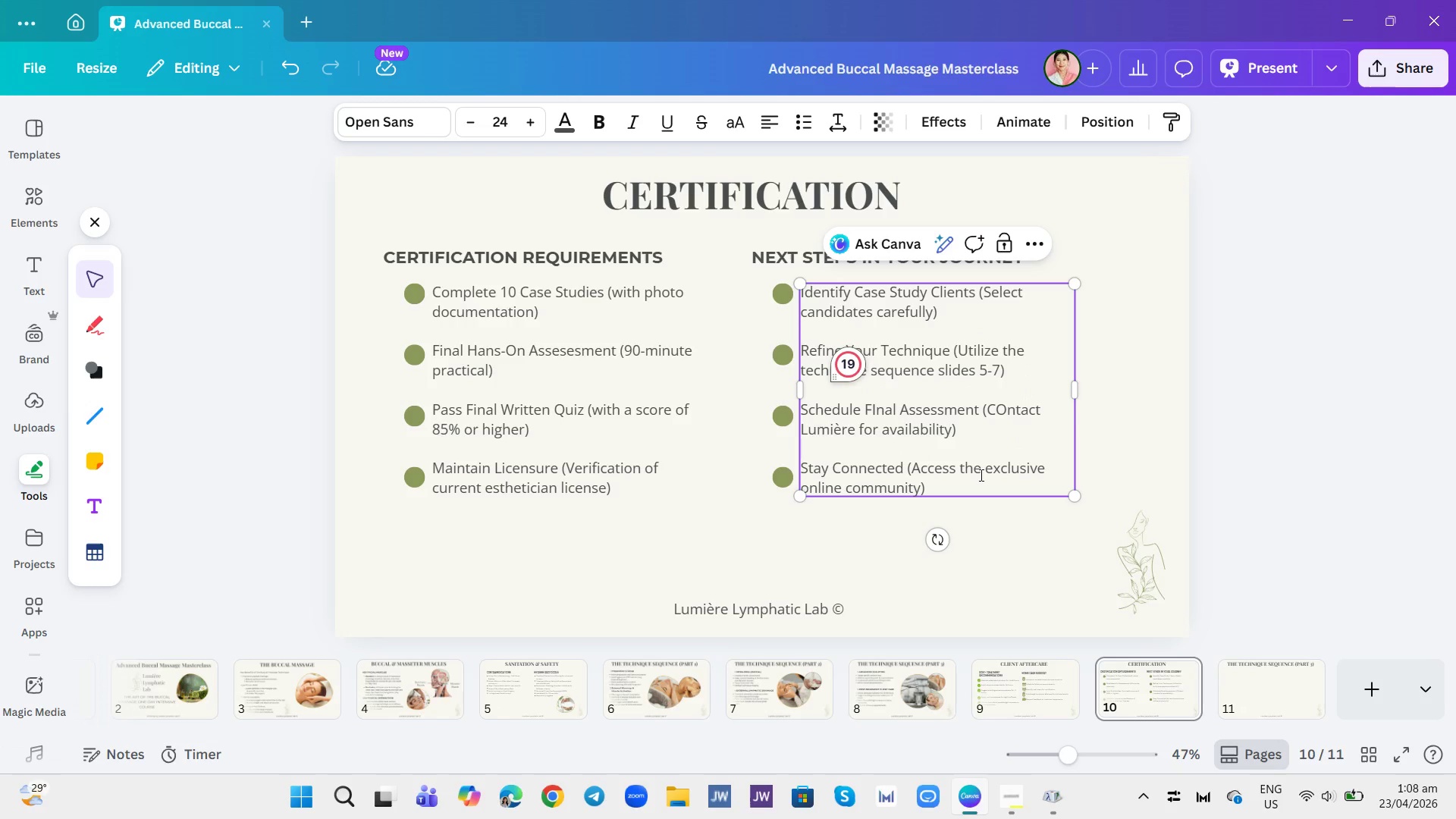 
left_click([1056, 570])
 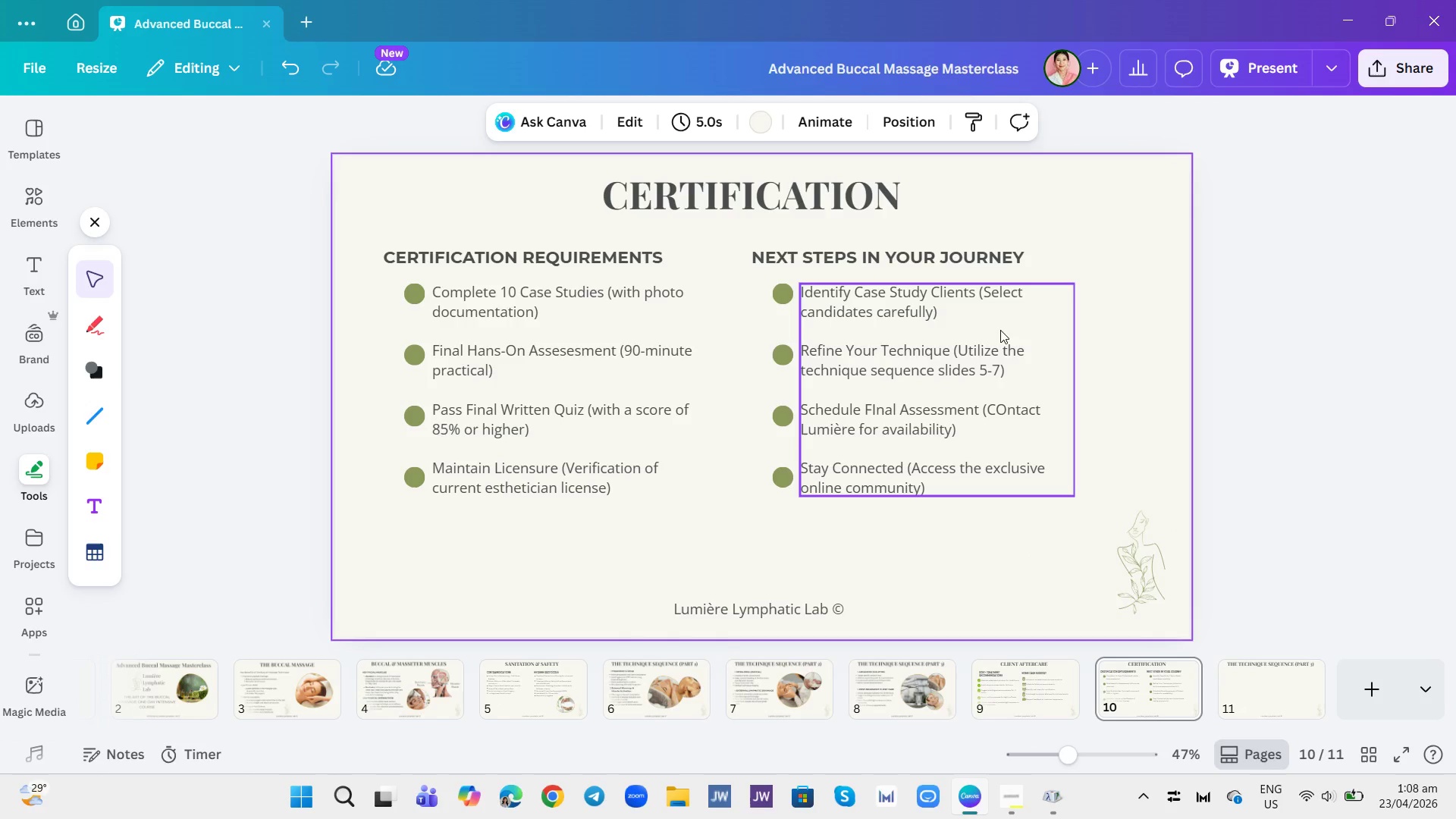 
wait(6.41)
 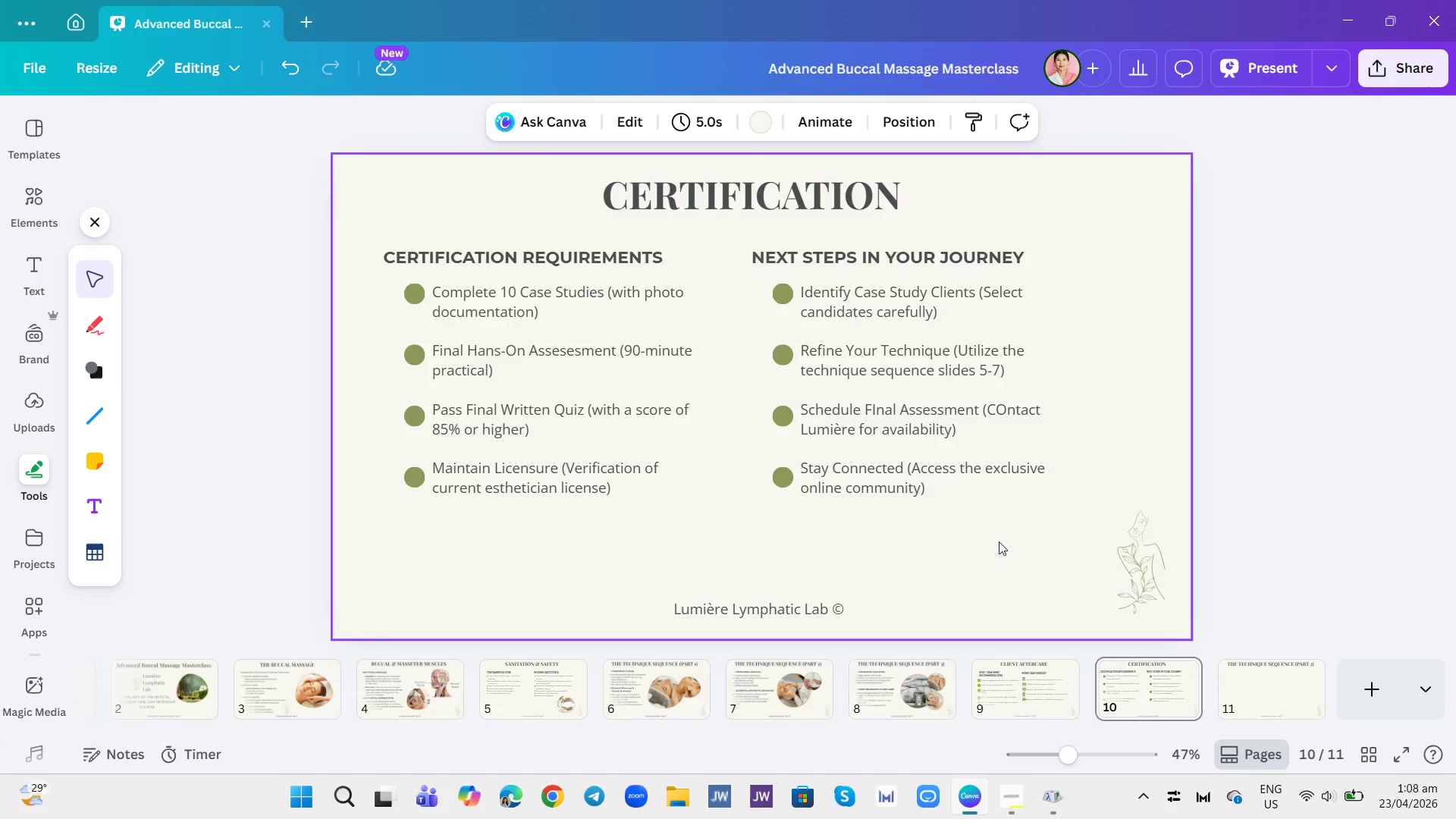 
left_click([30, 187])
 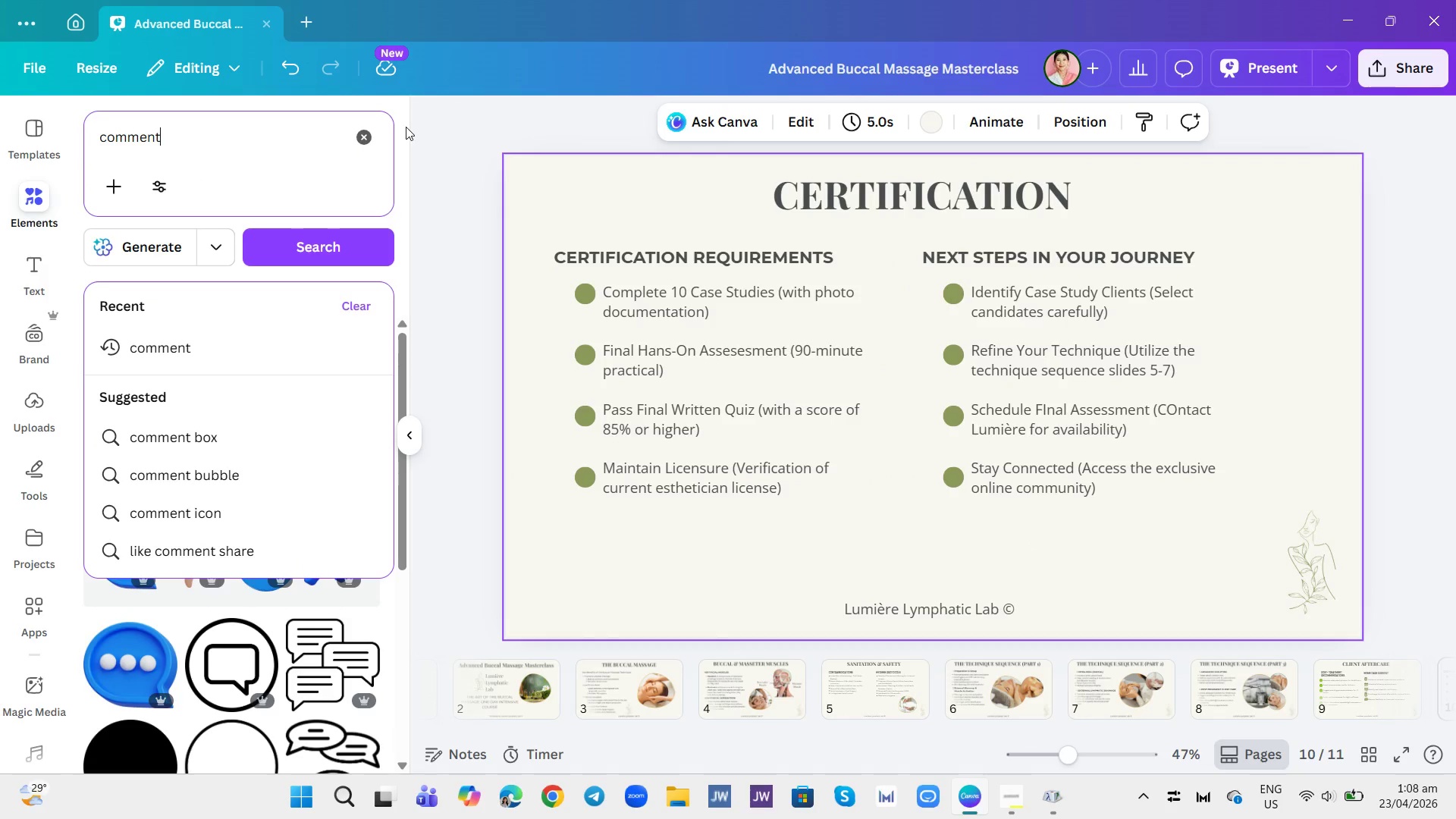 
left_click([362, 140])
 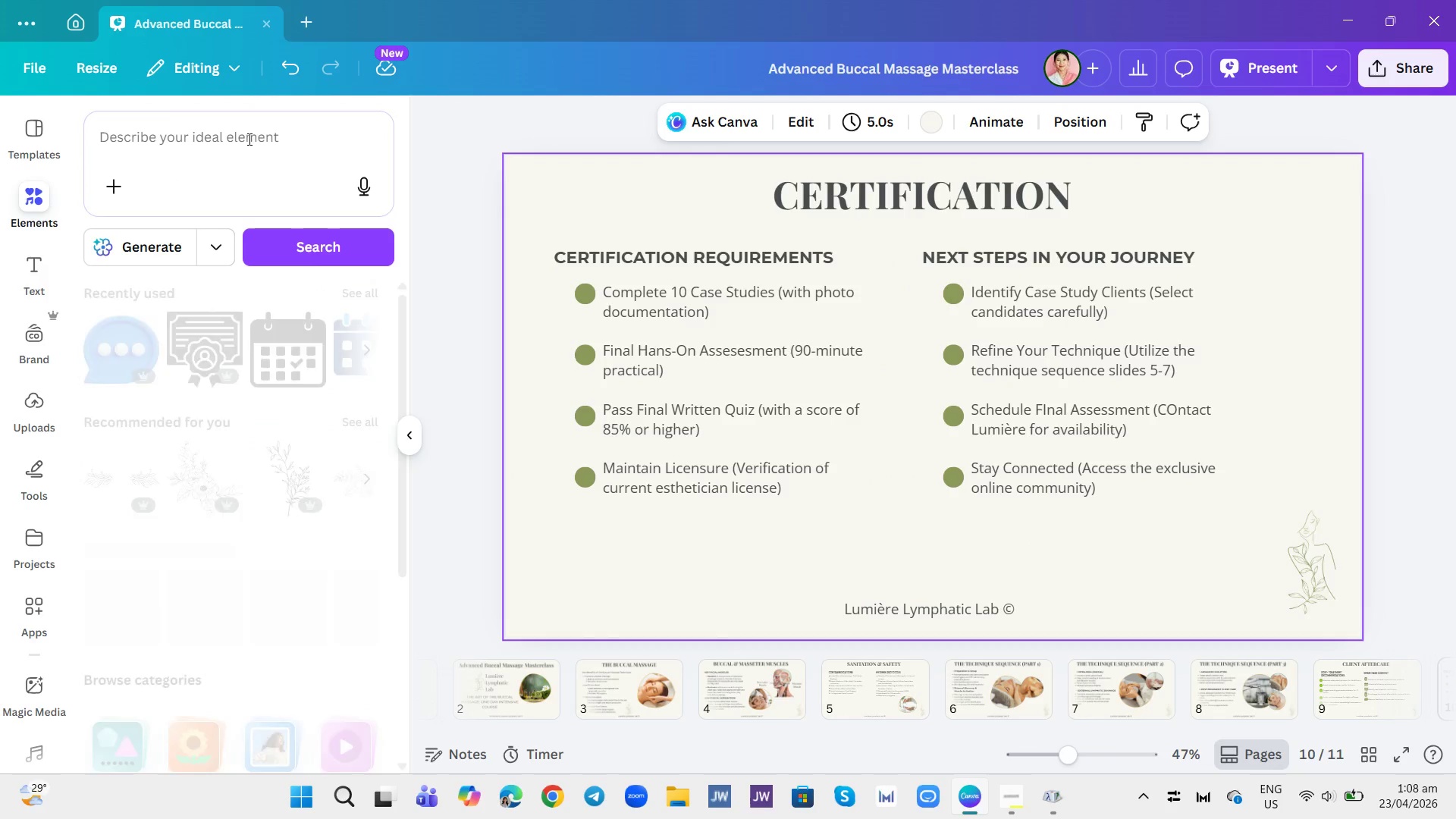 
left_click([248, 139])
 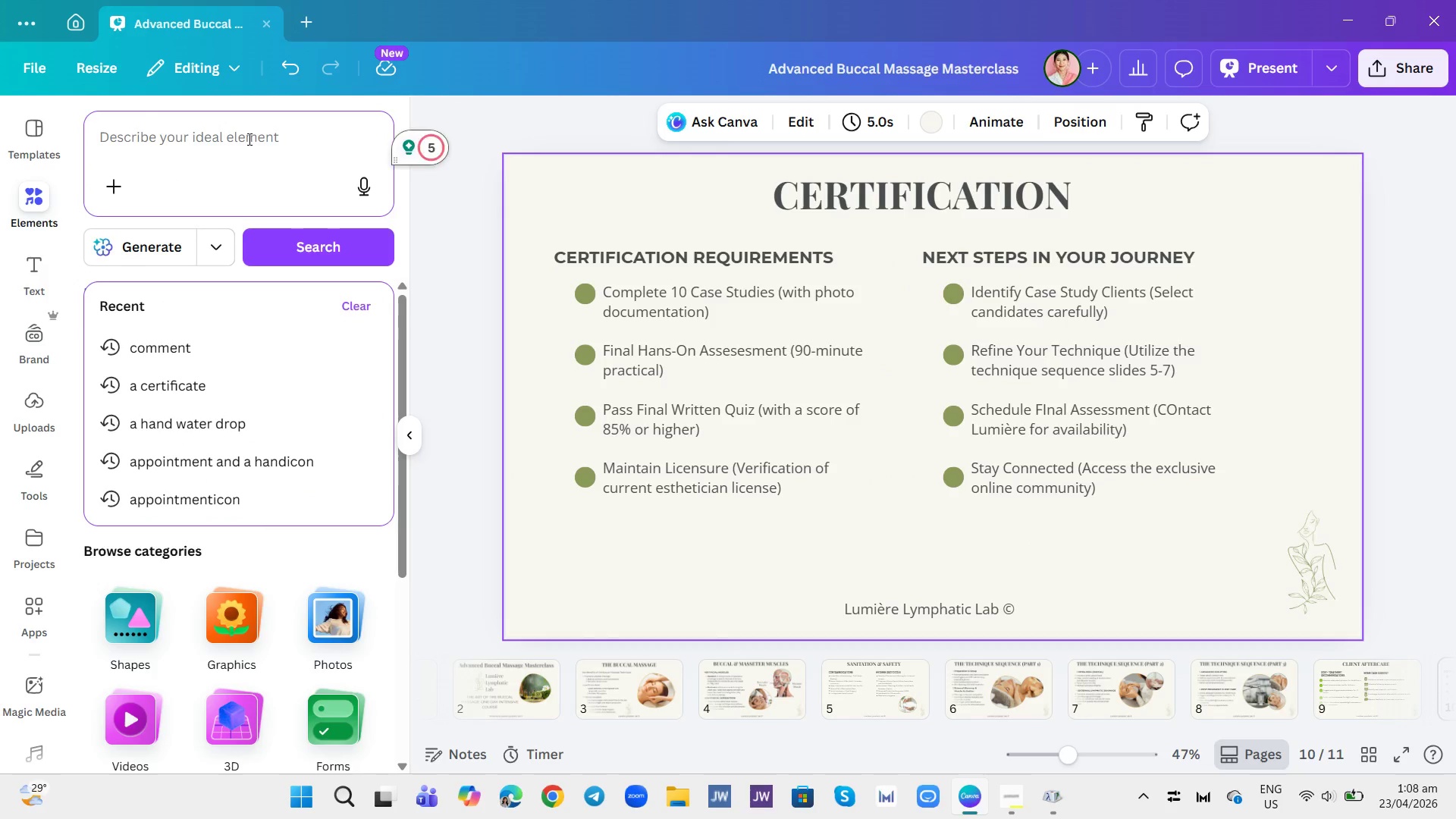 
type(leaves)
 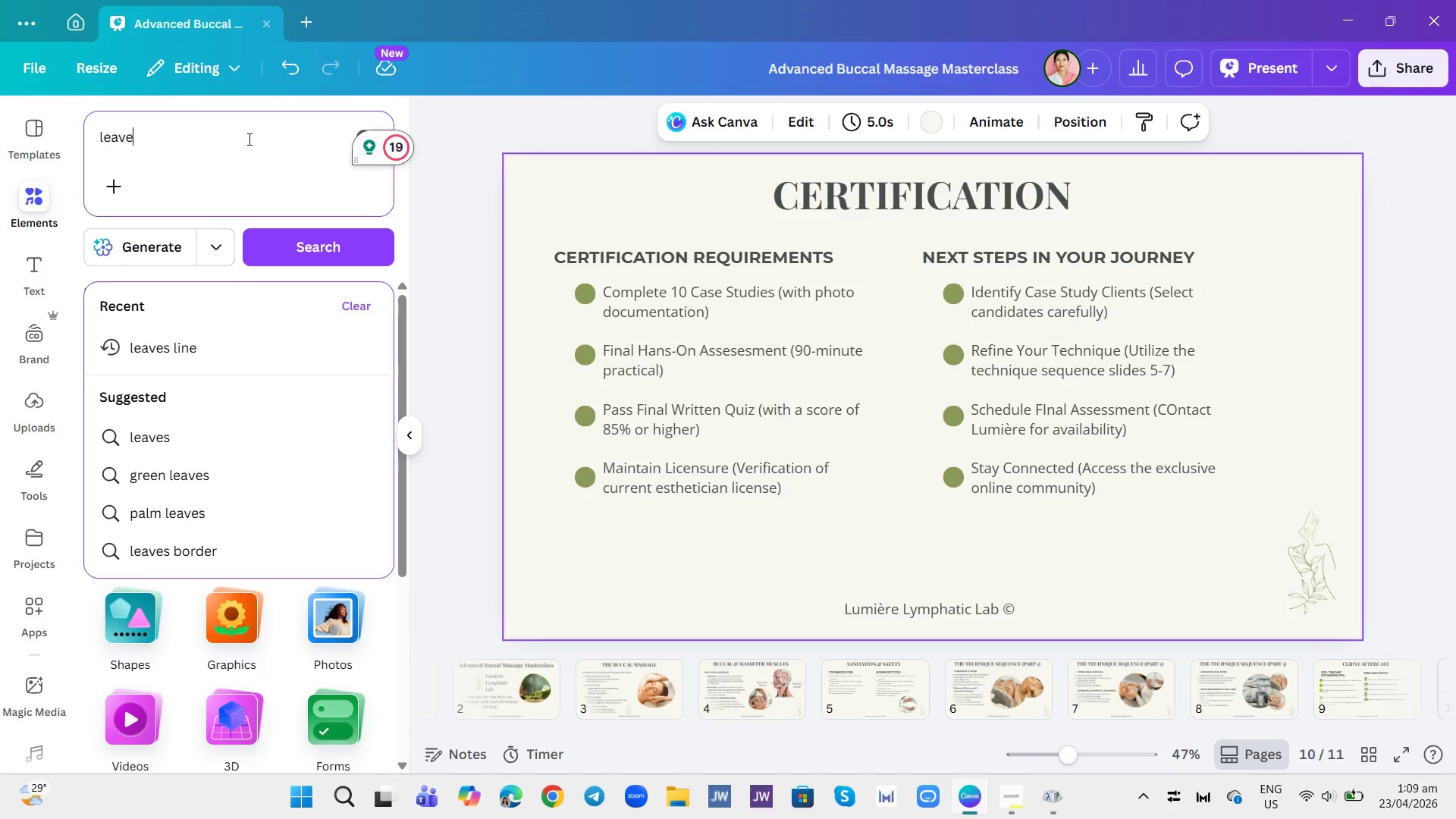 
key(Enter)
 